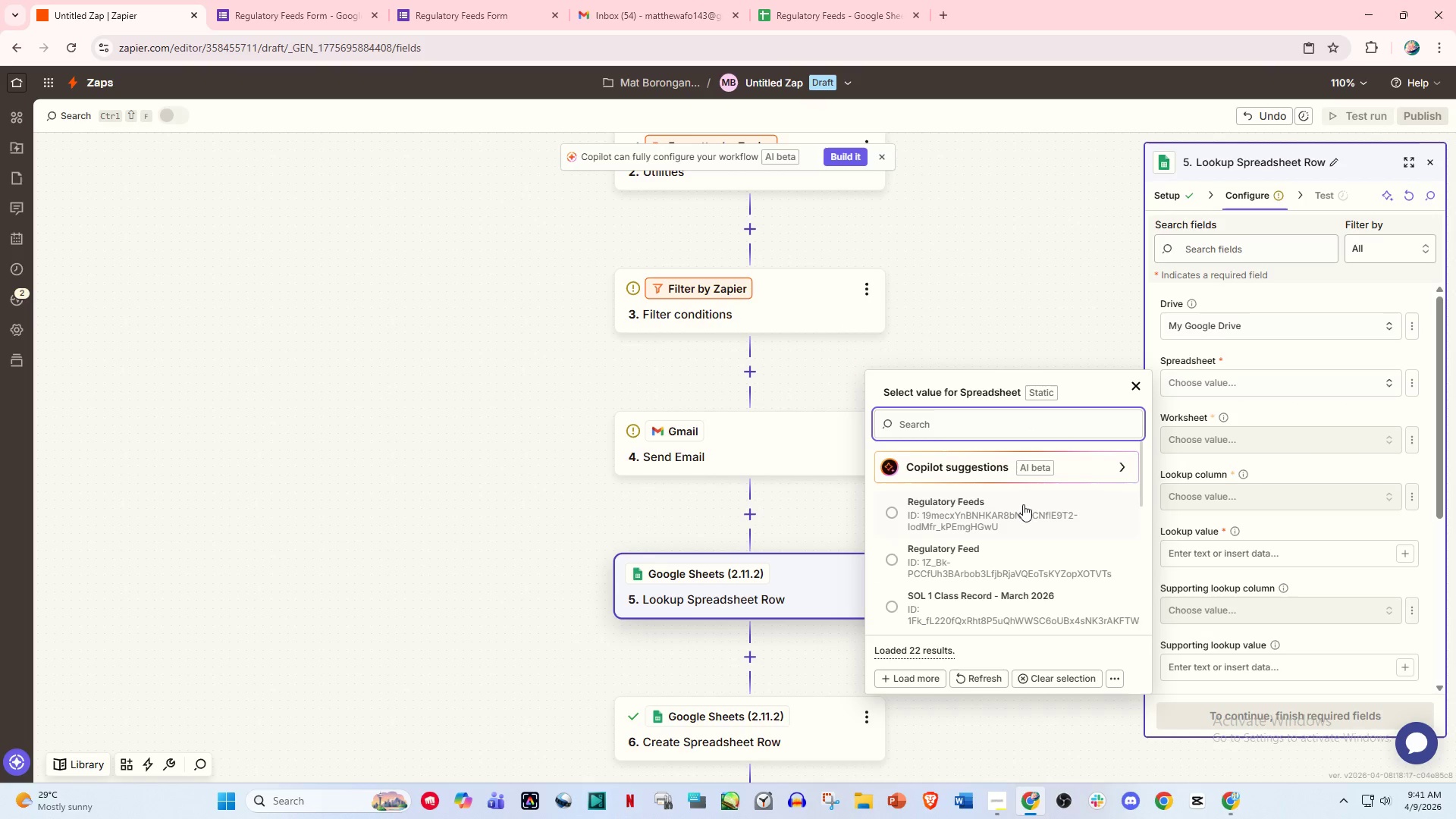 
left_click([1054, 521])
 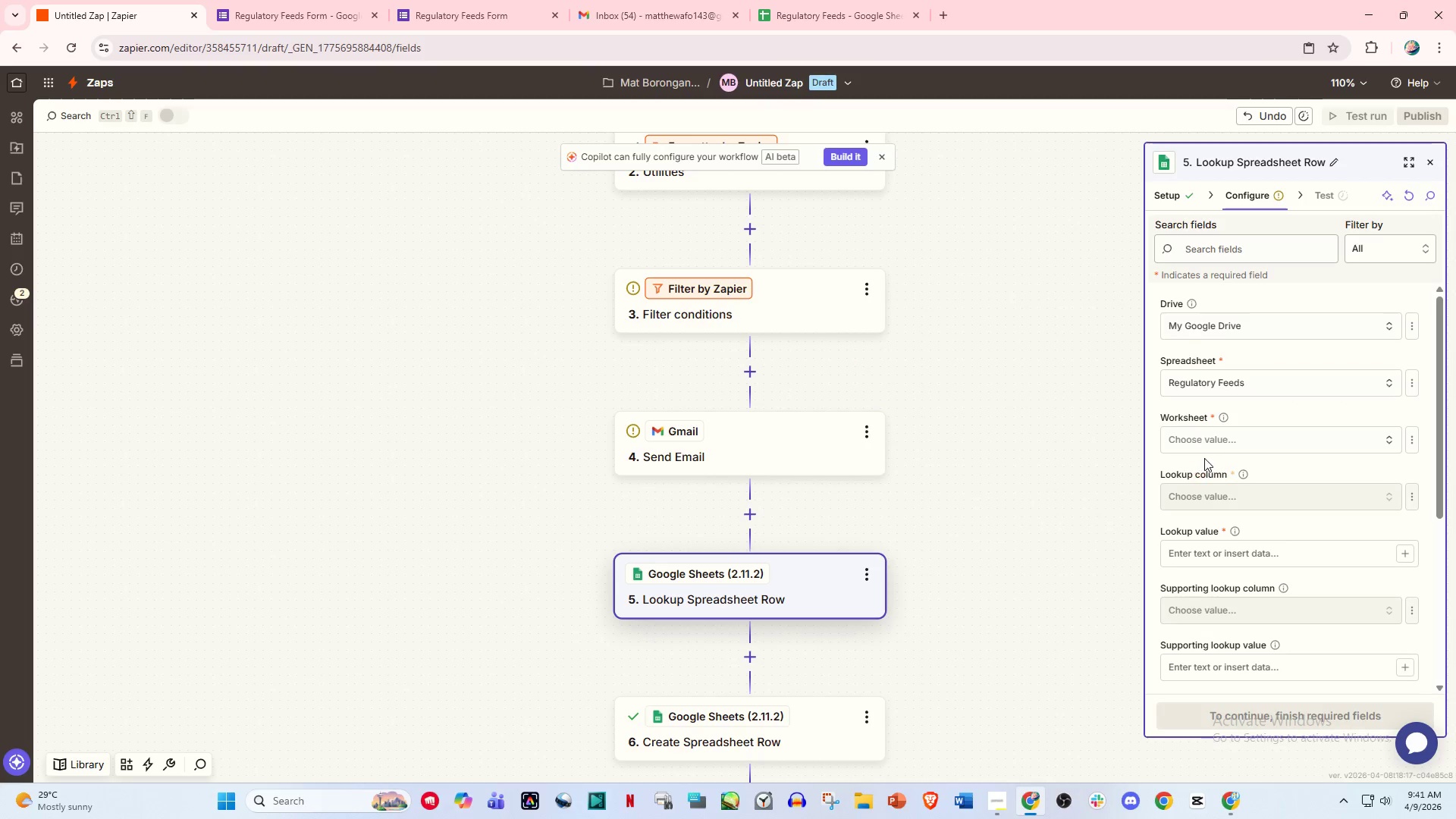 
double_click([1209, 441])
 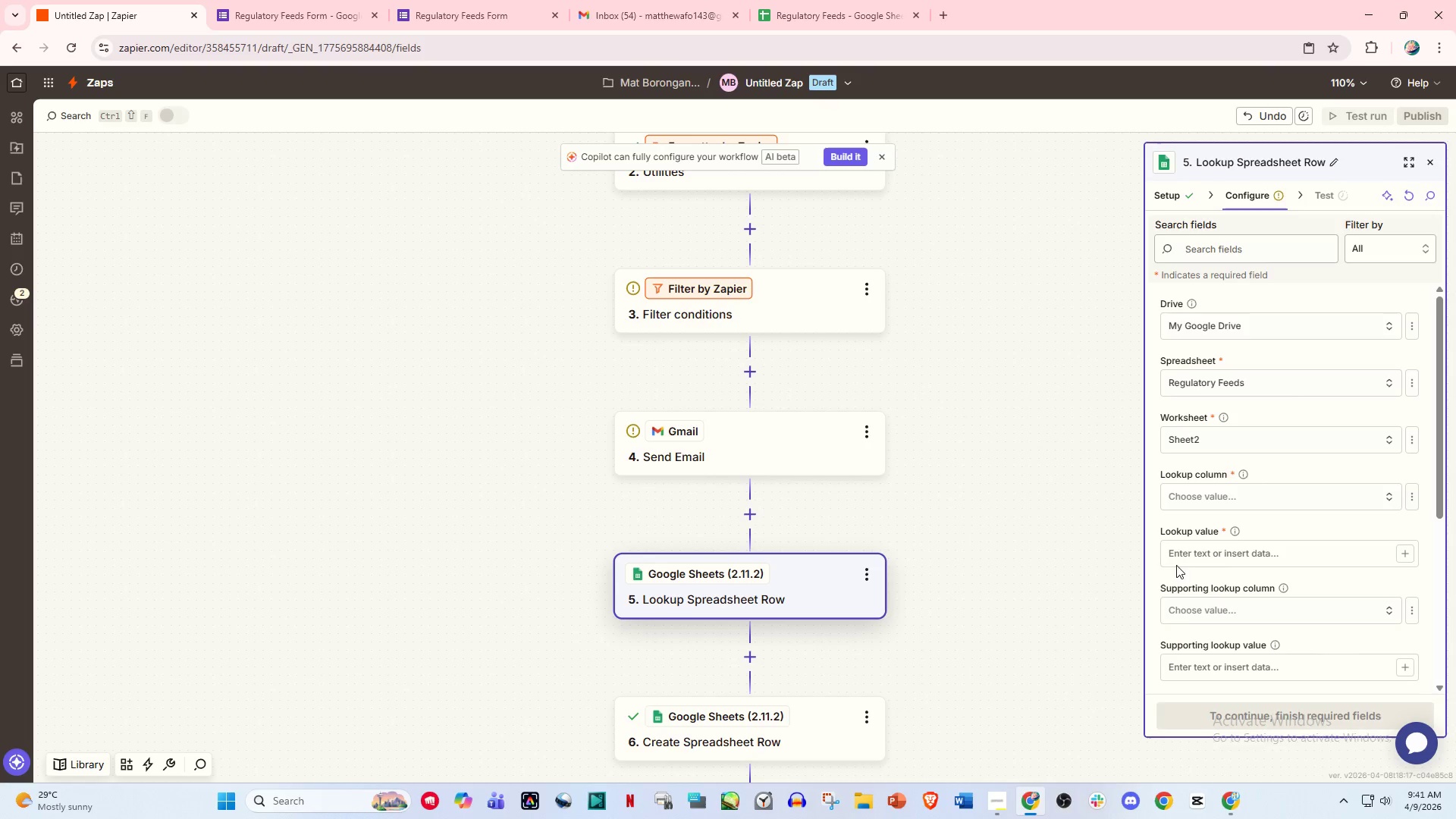 
scroll: coordinate [1234, 563], scroll_direction: down, amount: 2.0
 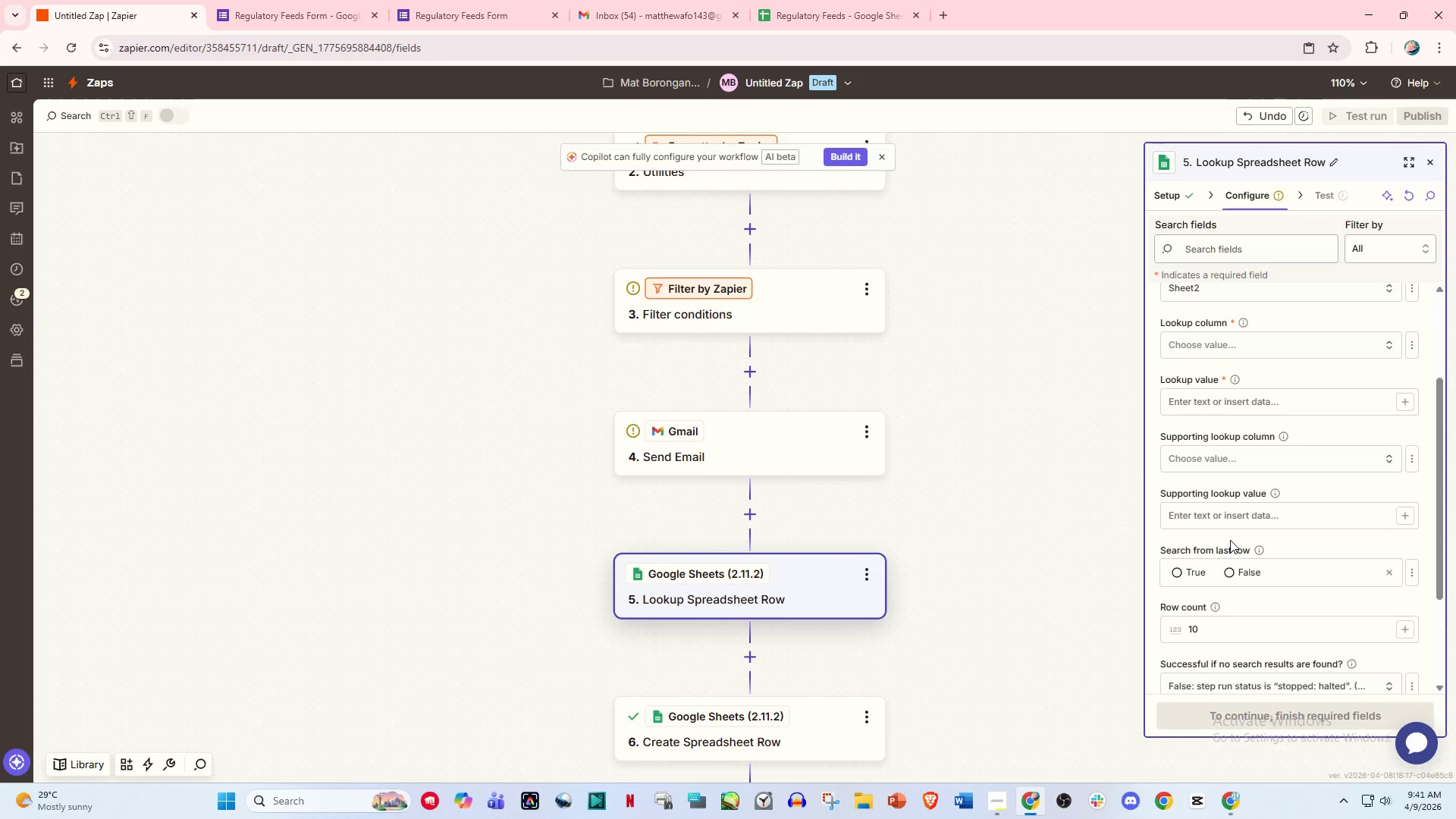 
scroll: coordinate [1230, 540], scroll_direction: up, amount: 1.0
 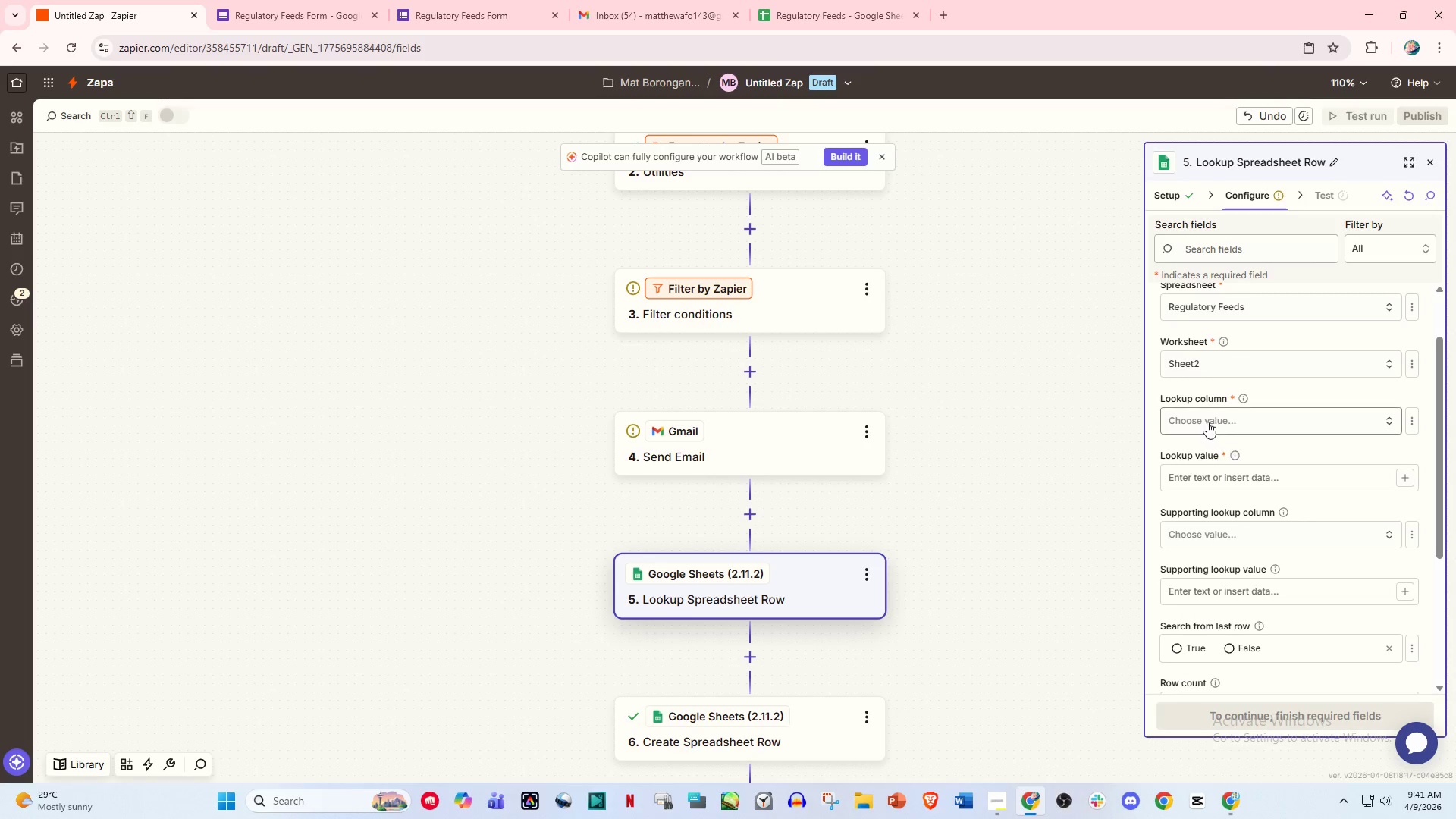 
left_click([1206, 421])
 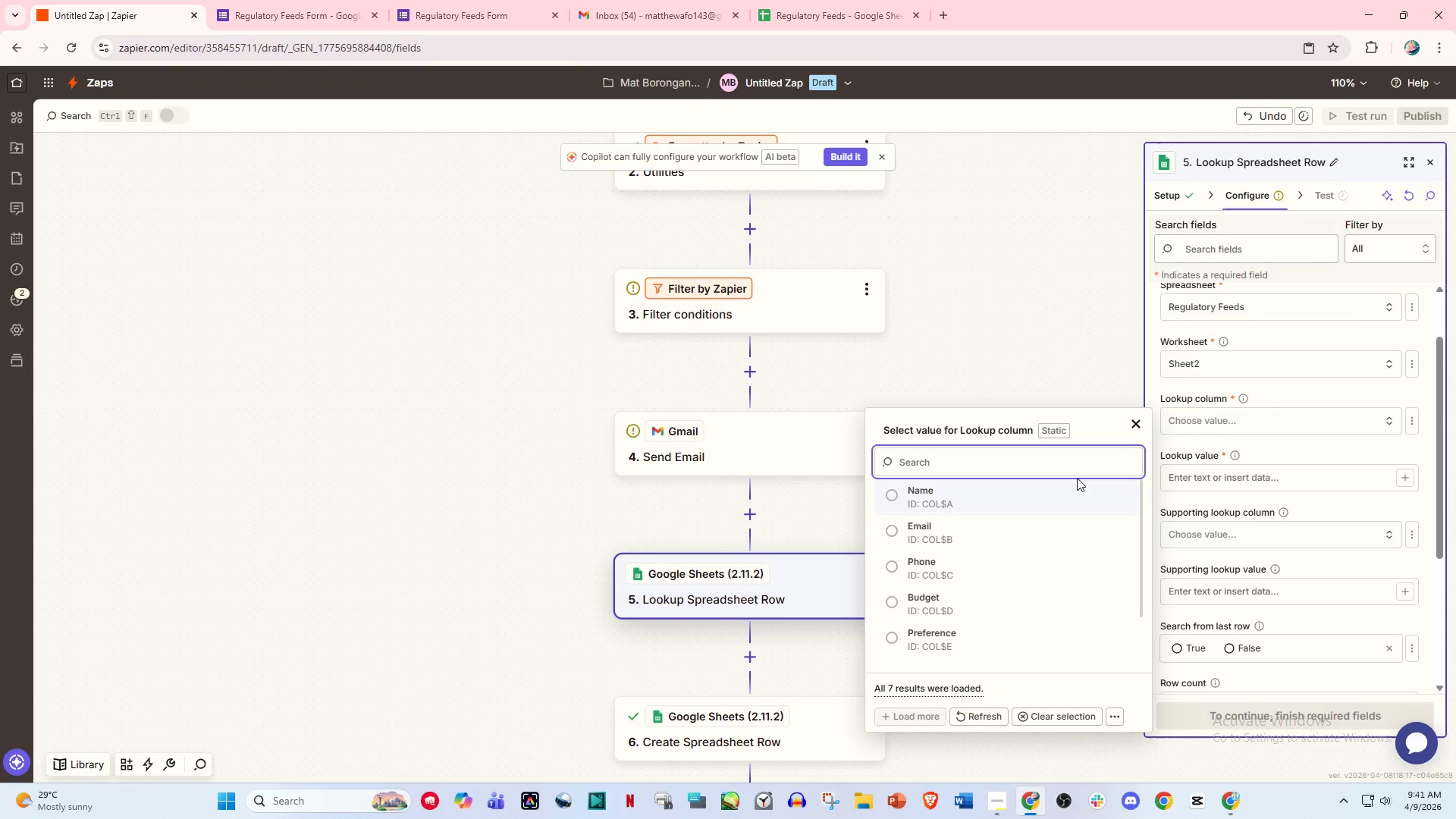 
left_click([1131, 424])
 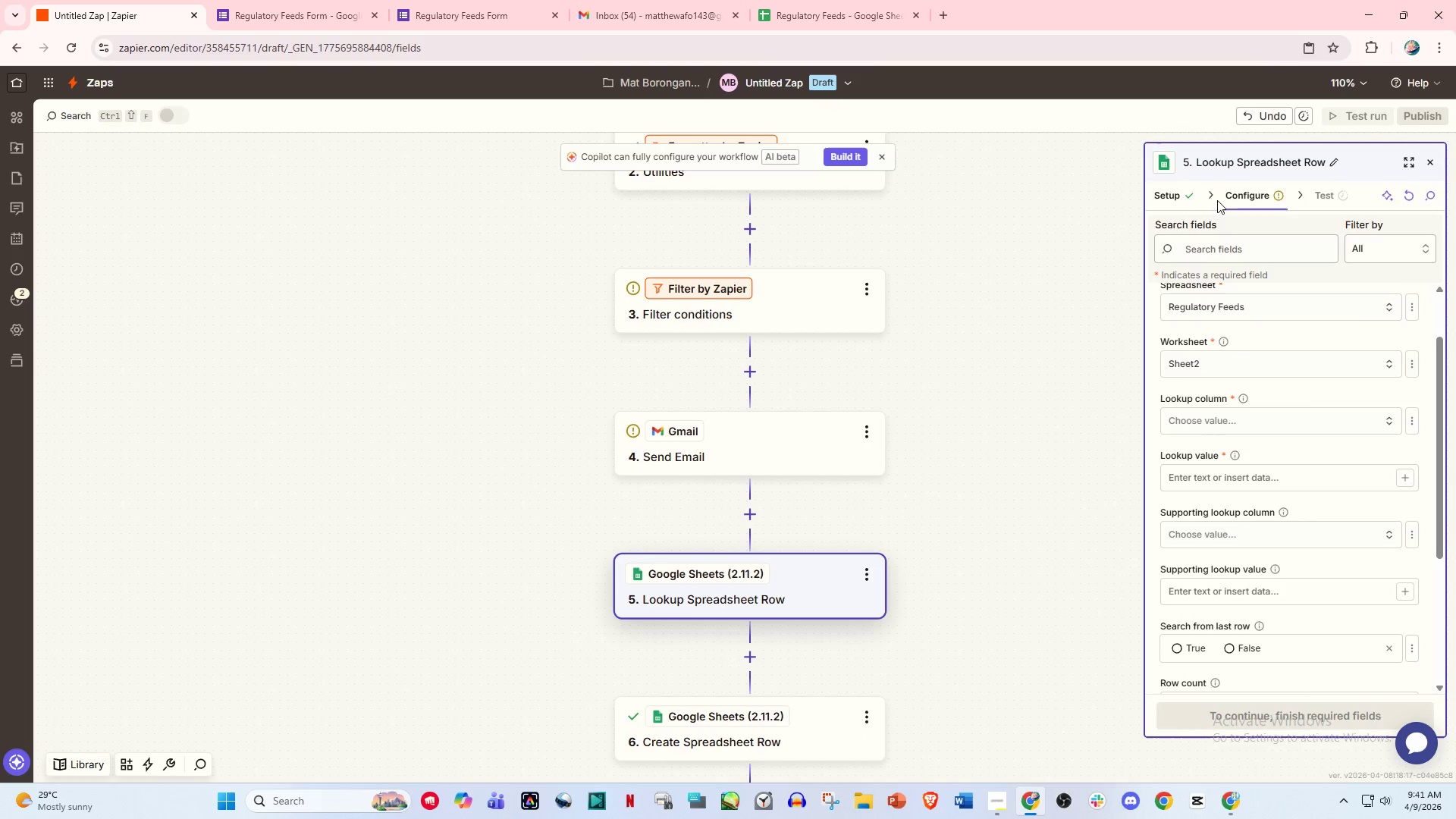 
left_click([1185, 198])
 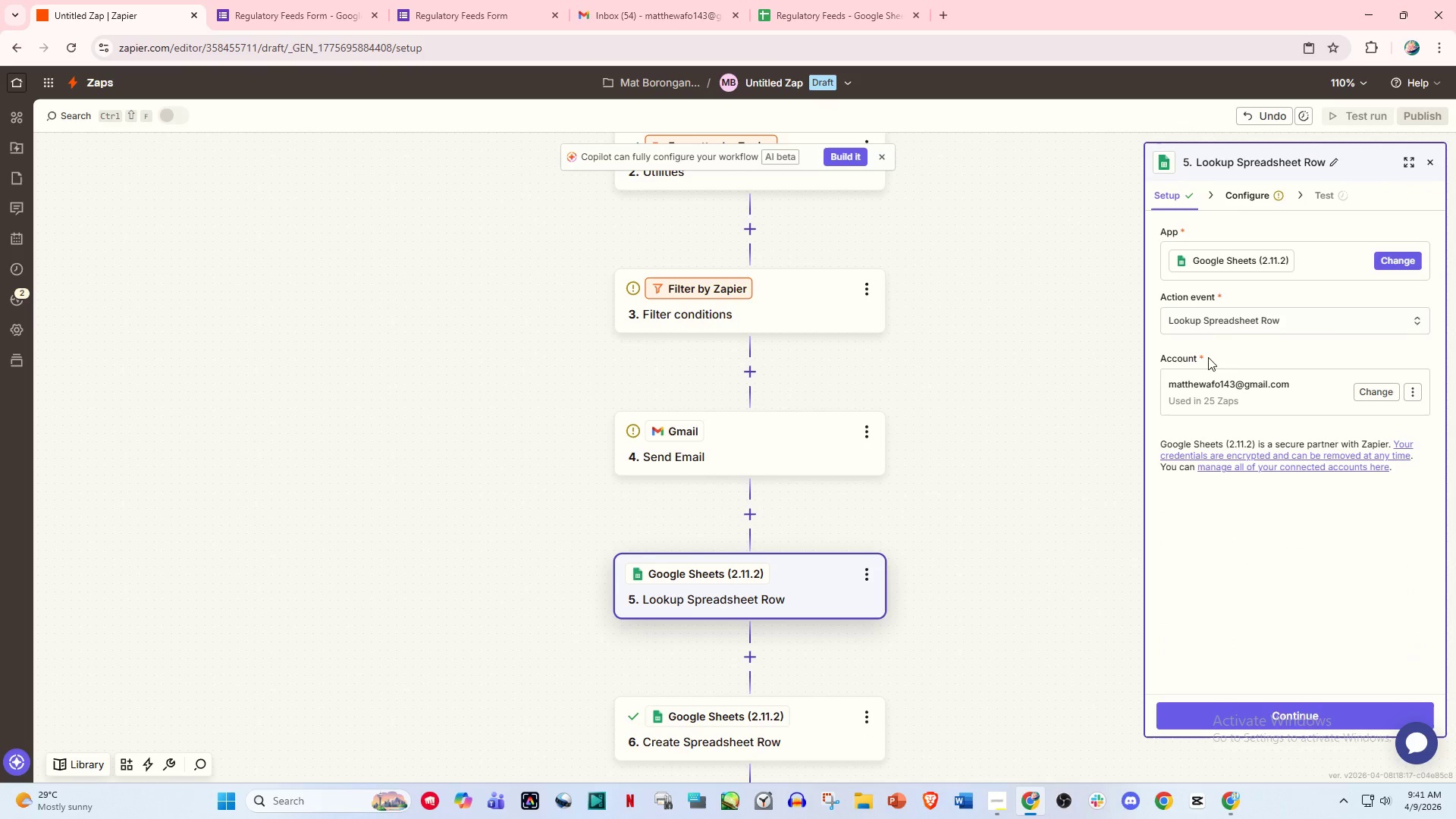 
left_click([1213, 321])
 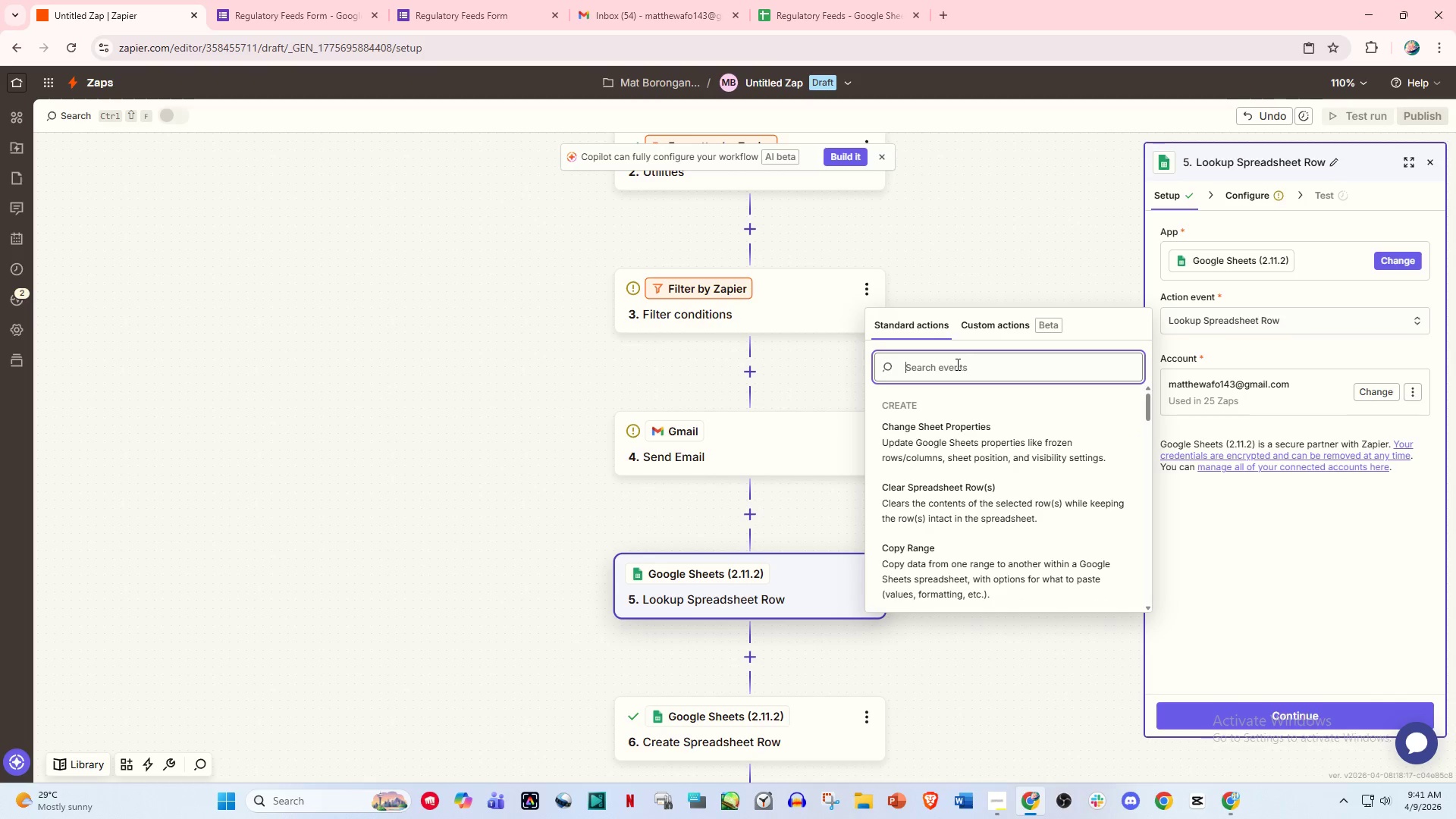 
type(lk)
 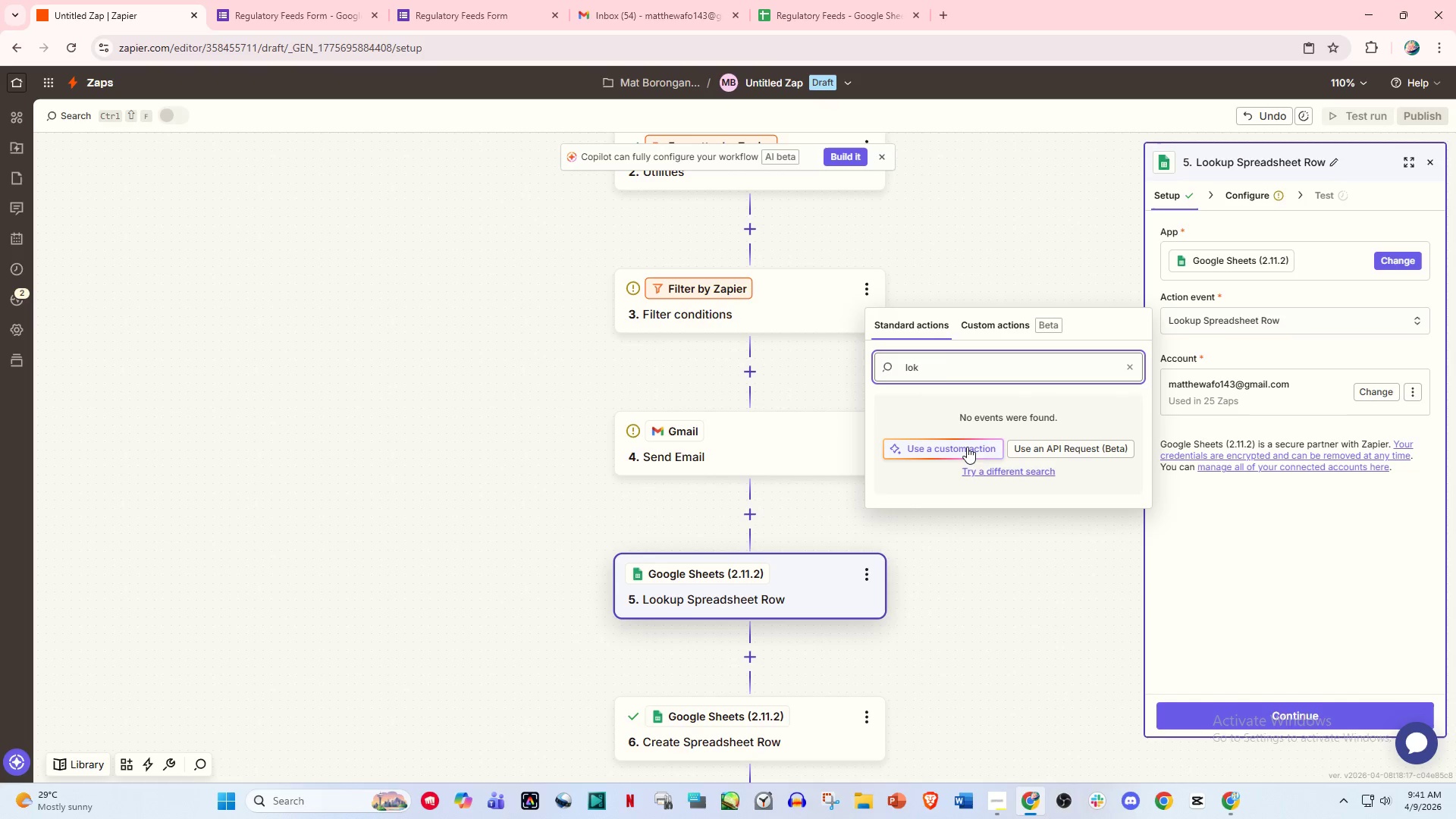 
hold_key(key=O, duration=0.31)
 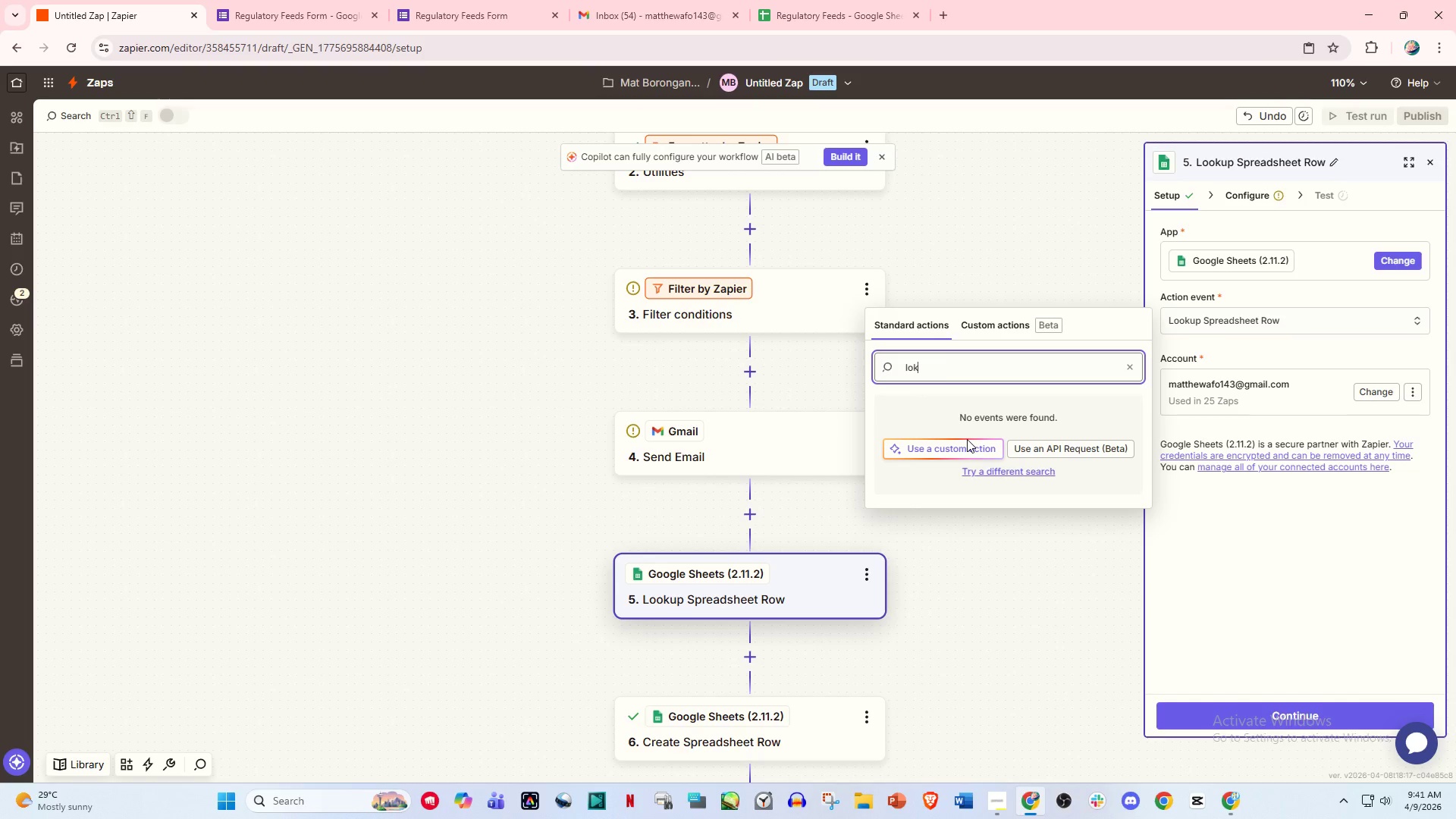 
key(Backspace)
type(ok)
 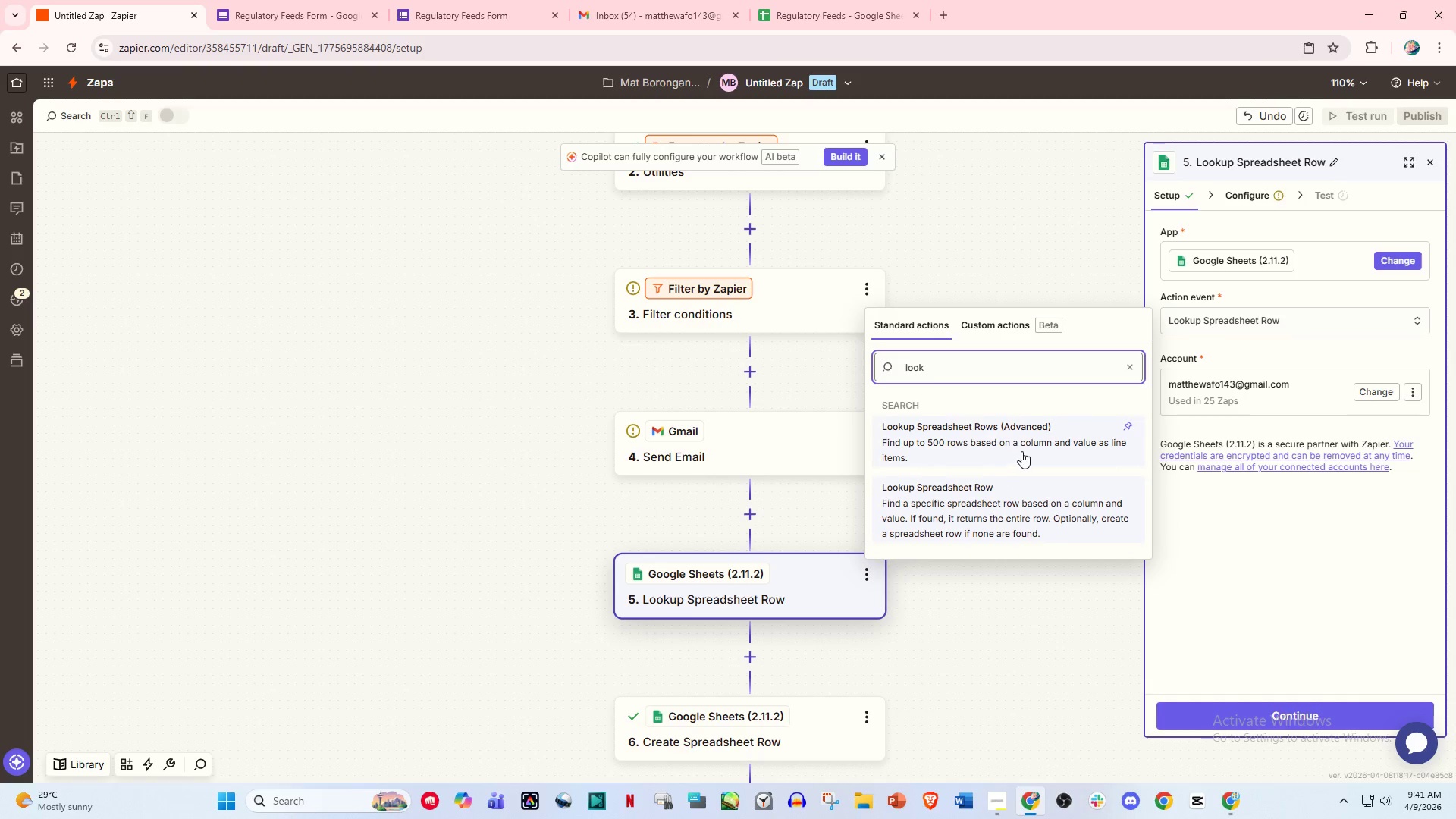 
left_click([1027, 440])
 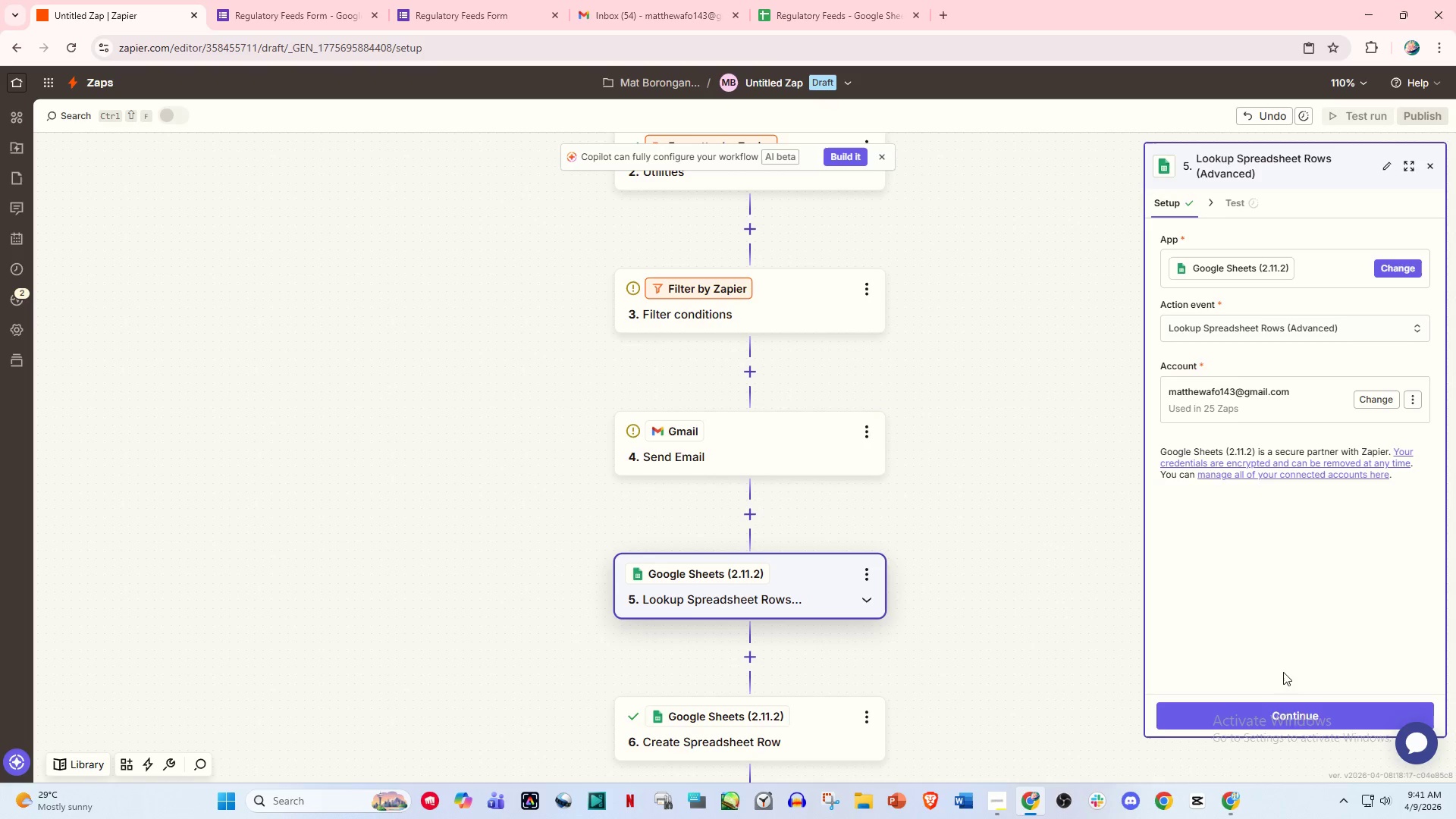 
left_click([1284, 720])
 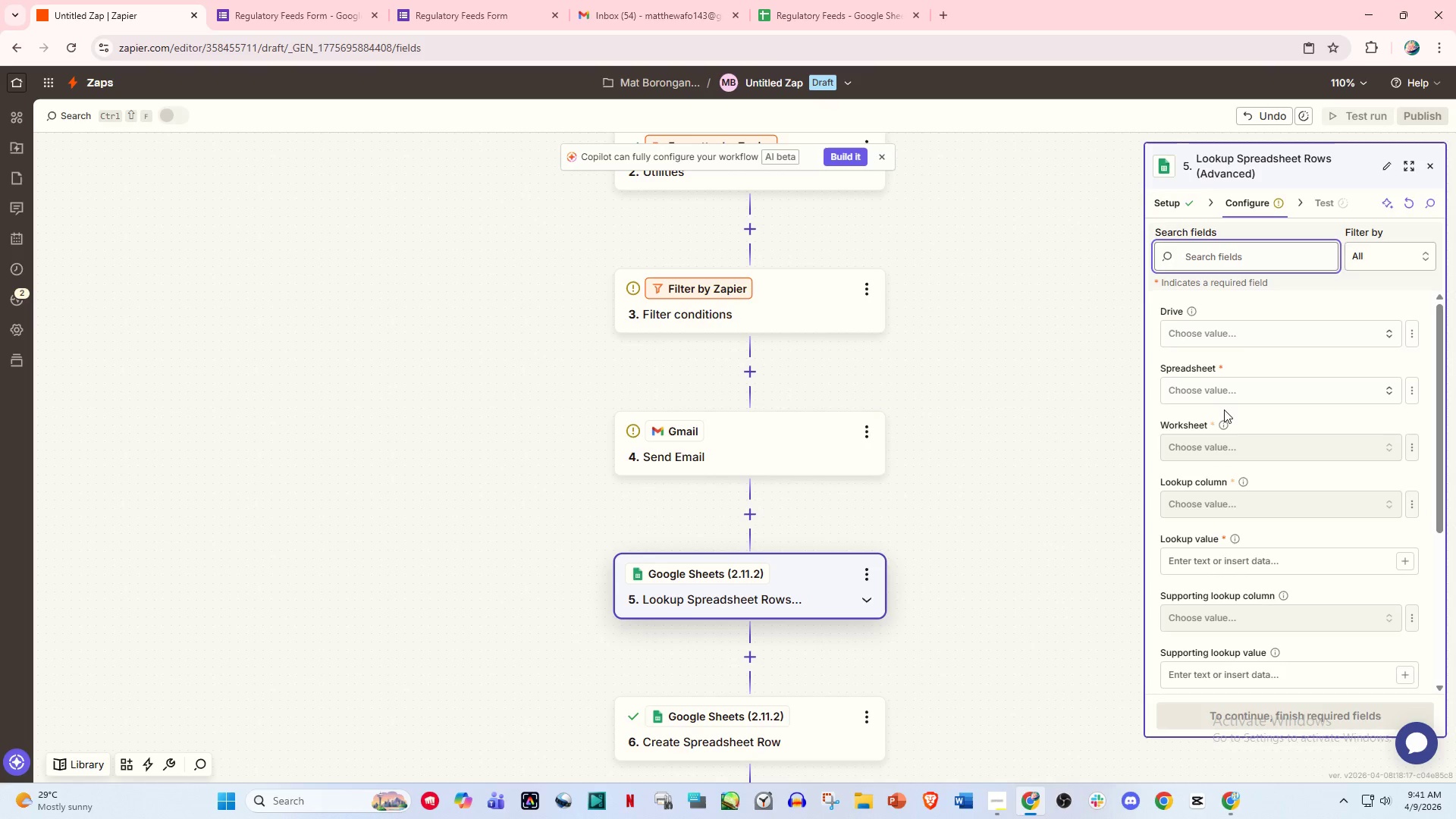 
scroll: coordinate [1229, 463], scroll_direction: up, amount: 4.0
 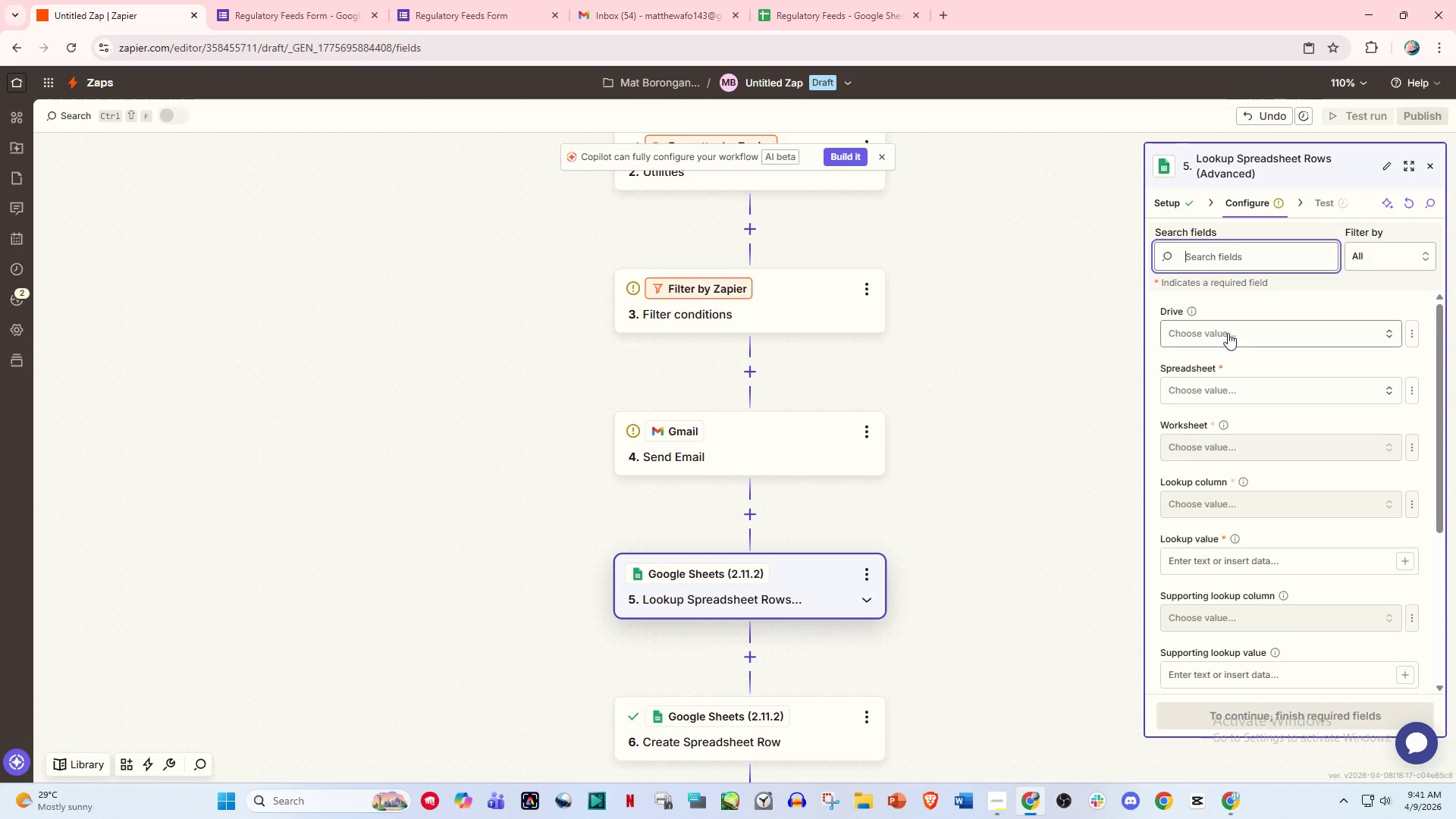 
left_click([1228, 330])
 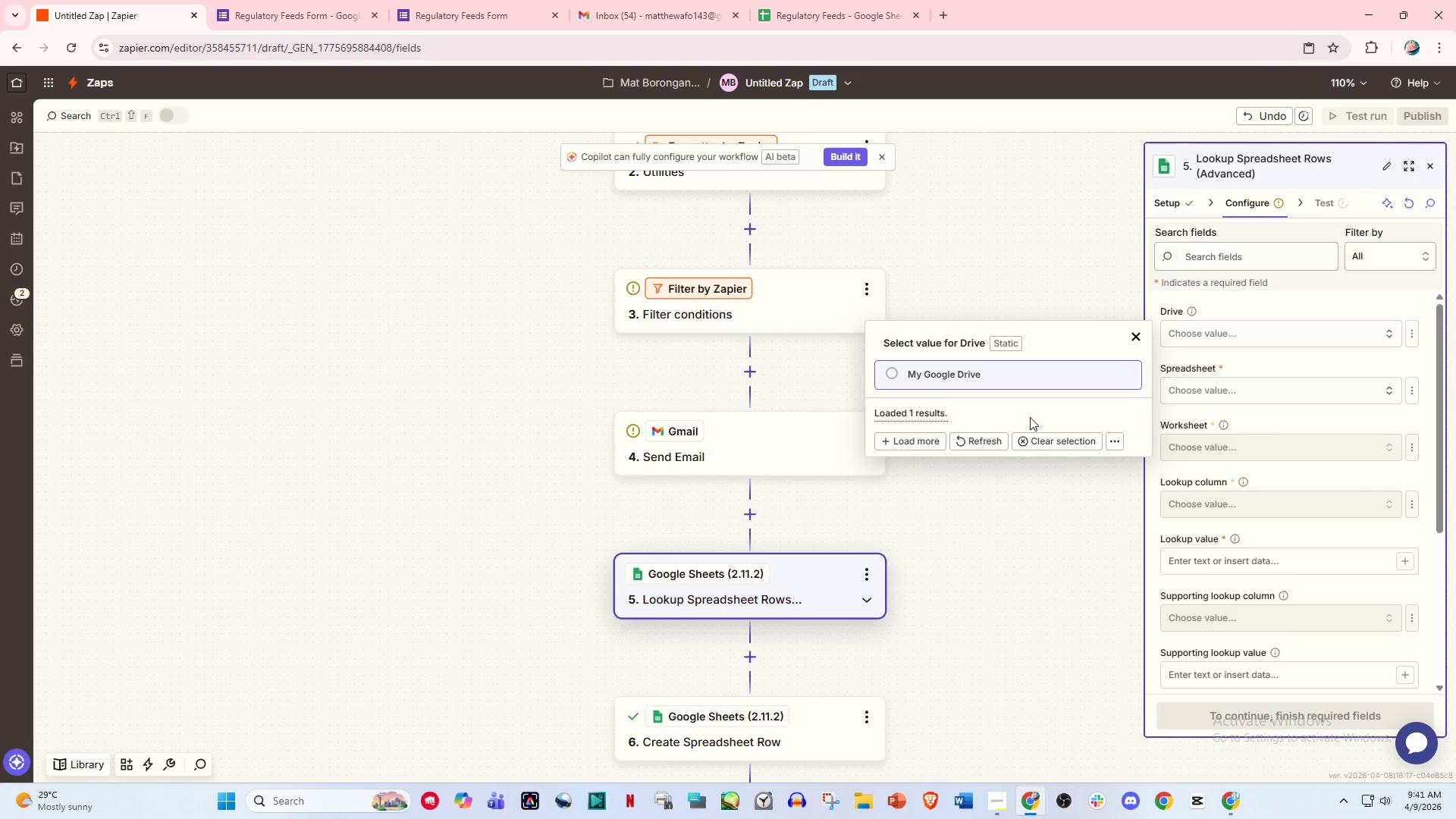 
left_click([966, 378])
 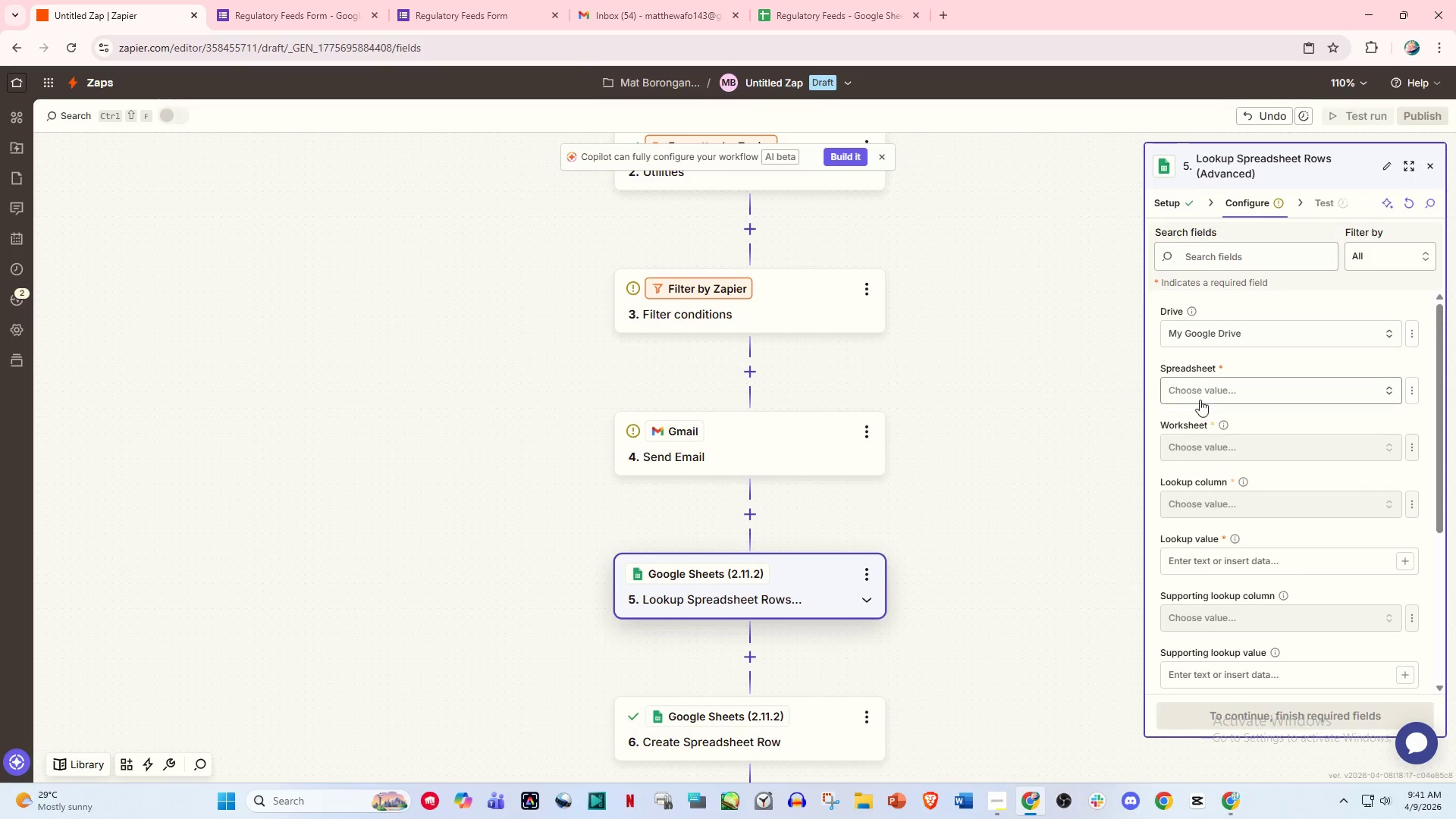 
left_click([1215, 401])
 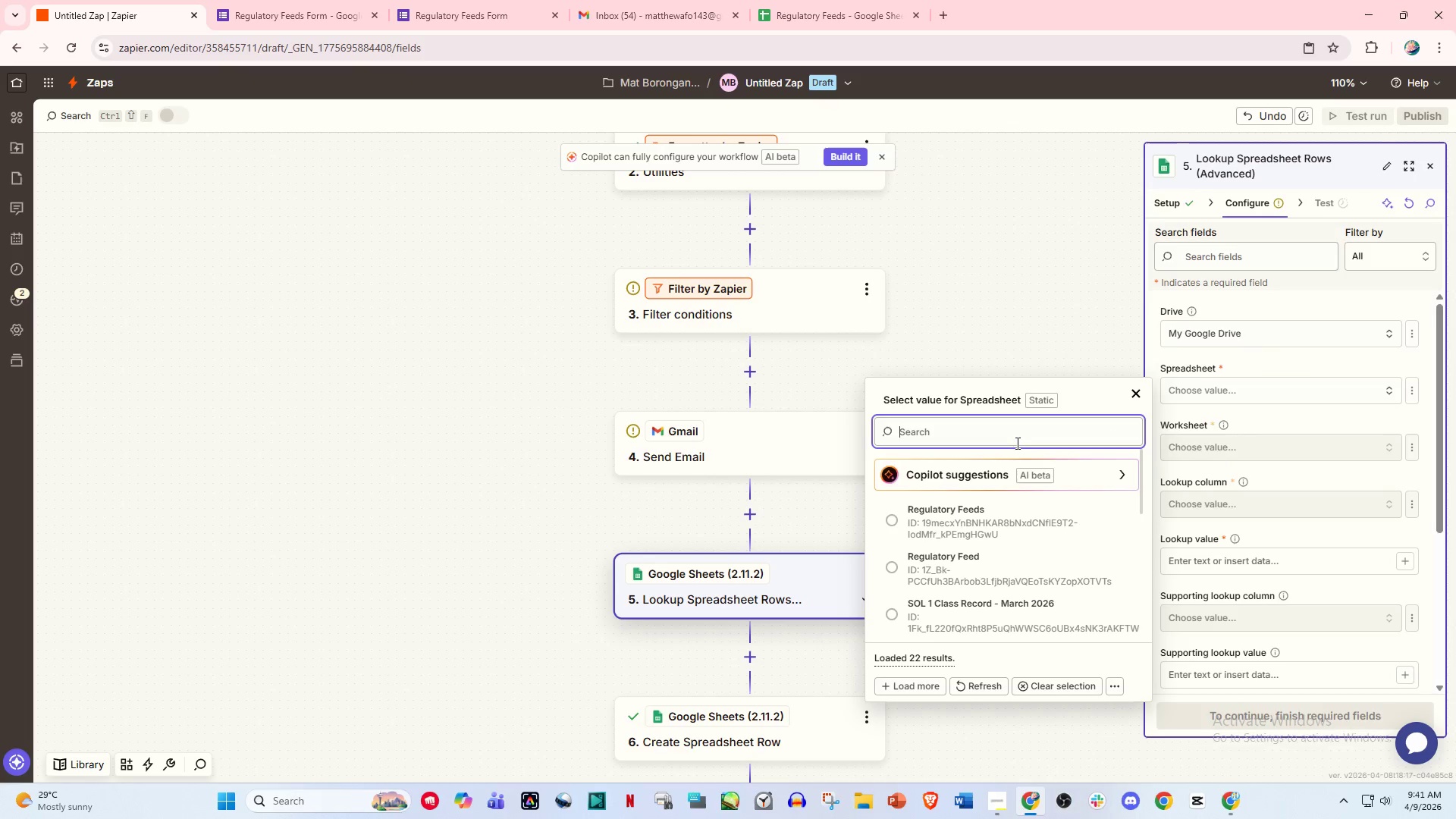 
left_click([990, 519])
 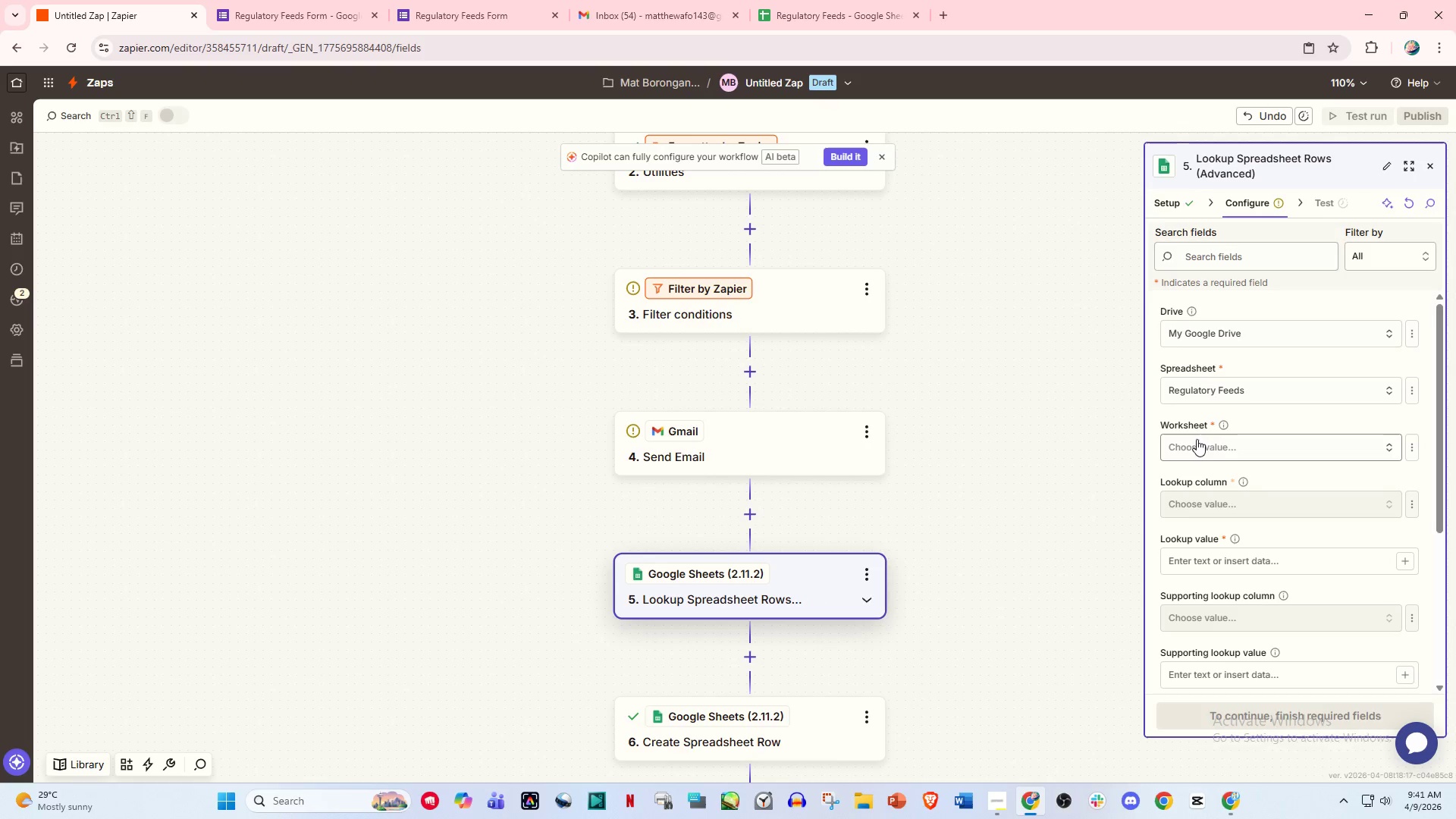 
left_click([1210, 442])
 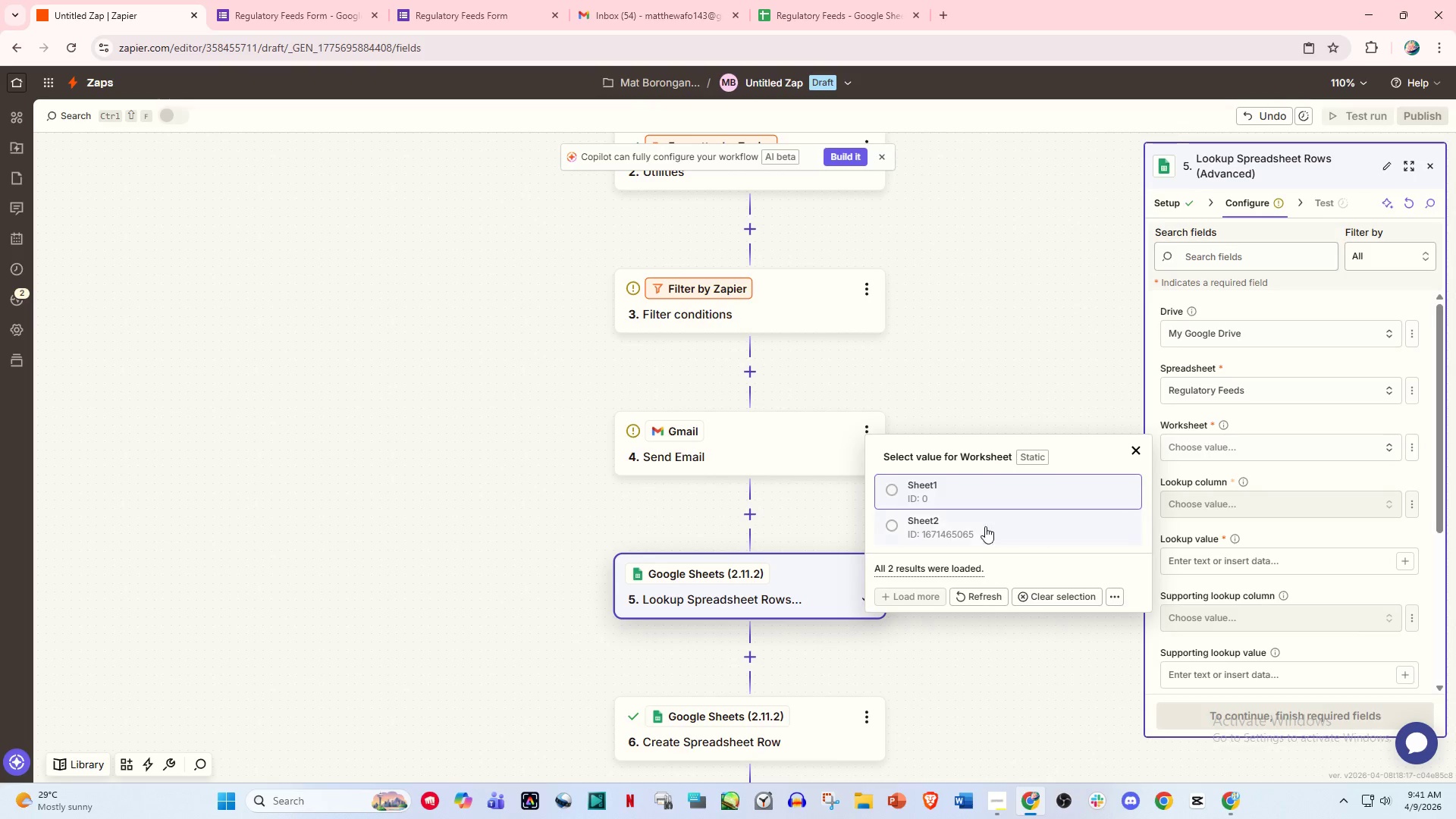 
left_click([962, 526])
 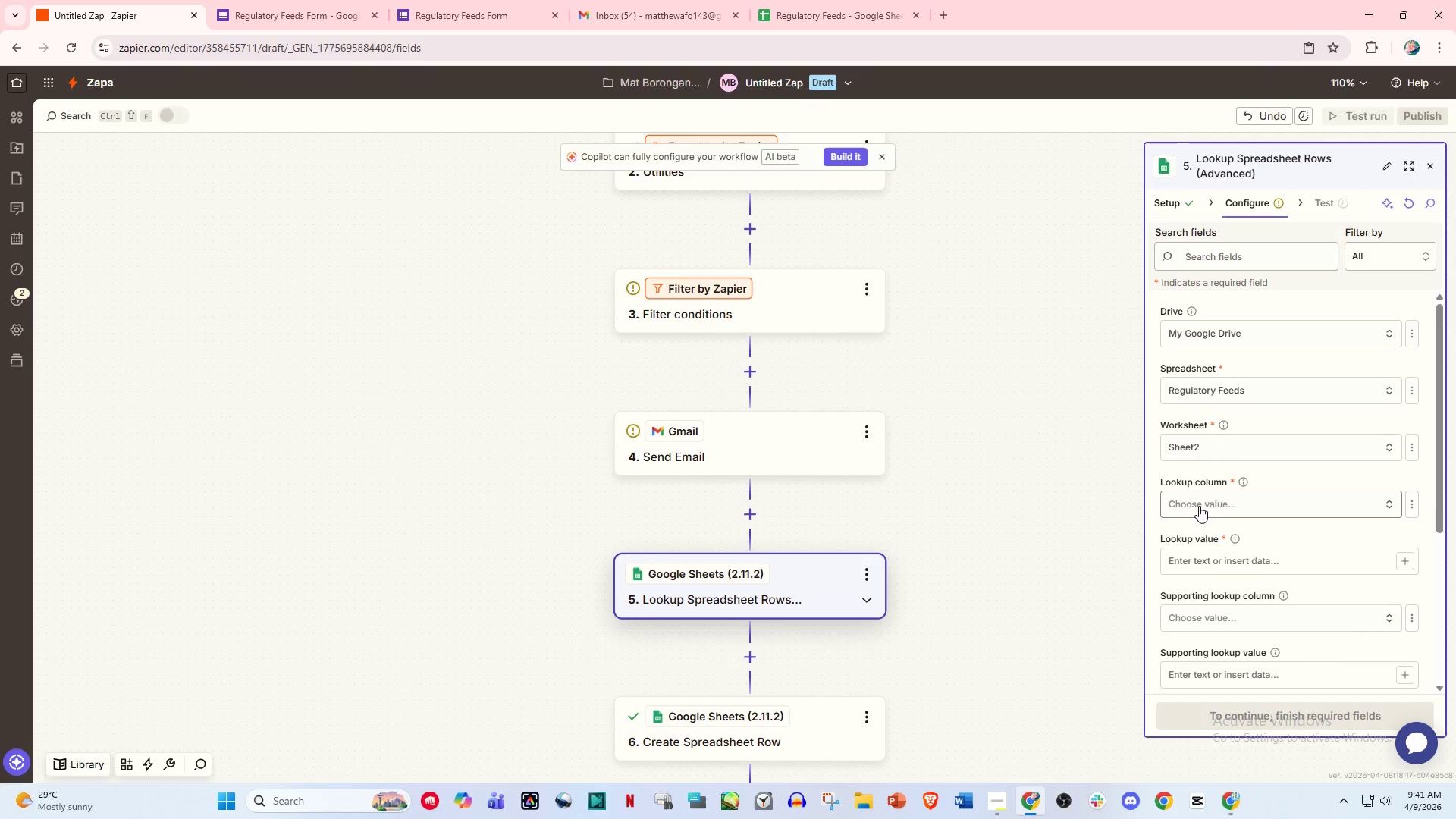 
scroll: coordinate [1201, 506], scroll_direction: down, amount: 2.0
 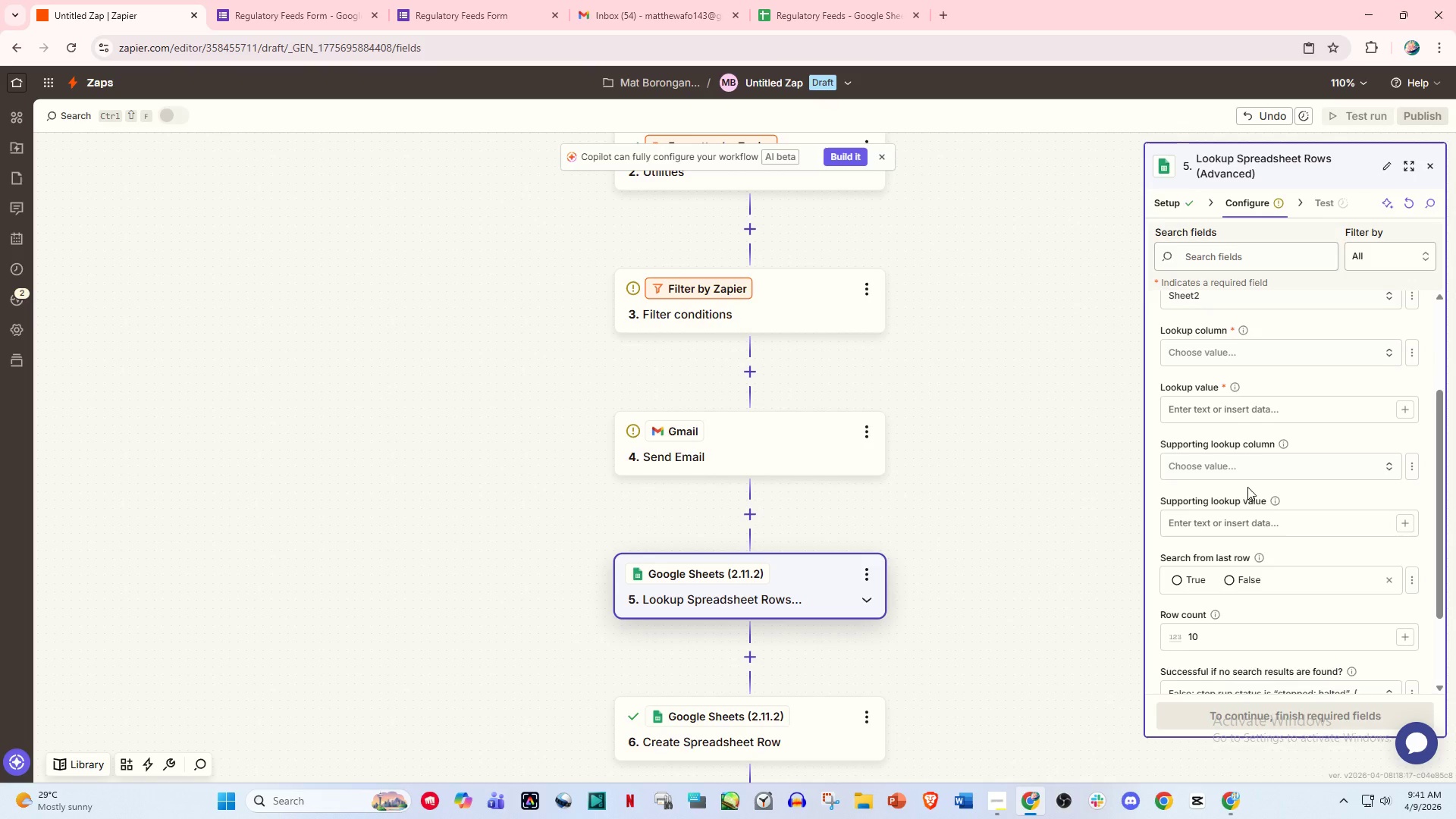 
scroll: coordinate [1247, 487], scroll_direction: up, amount: 1.0
 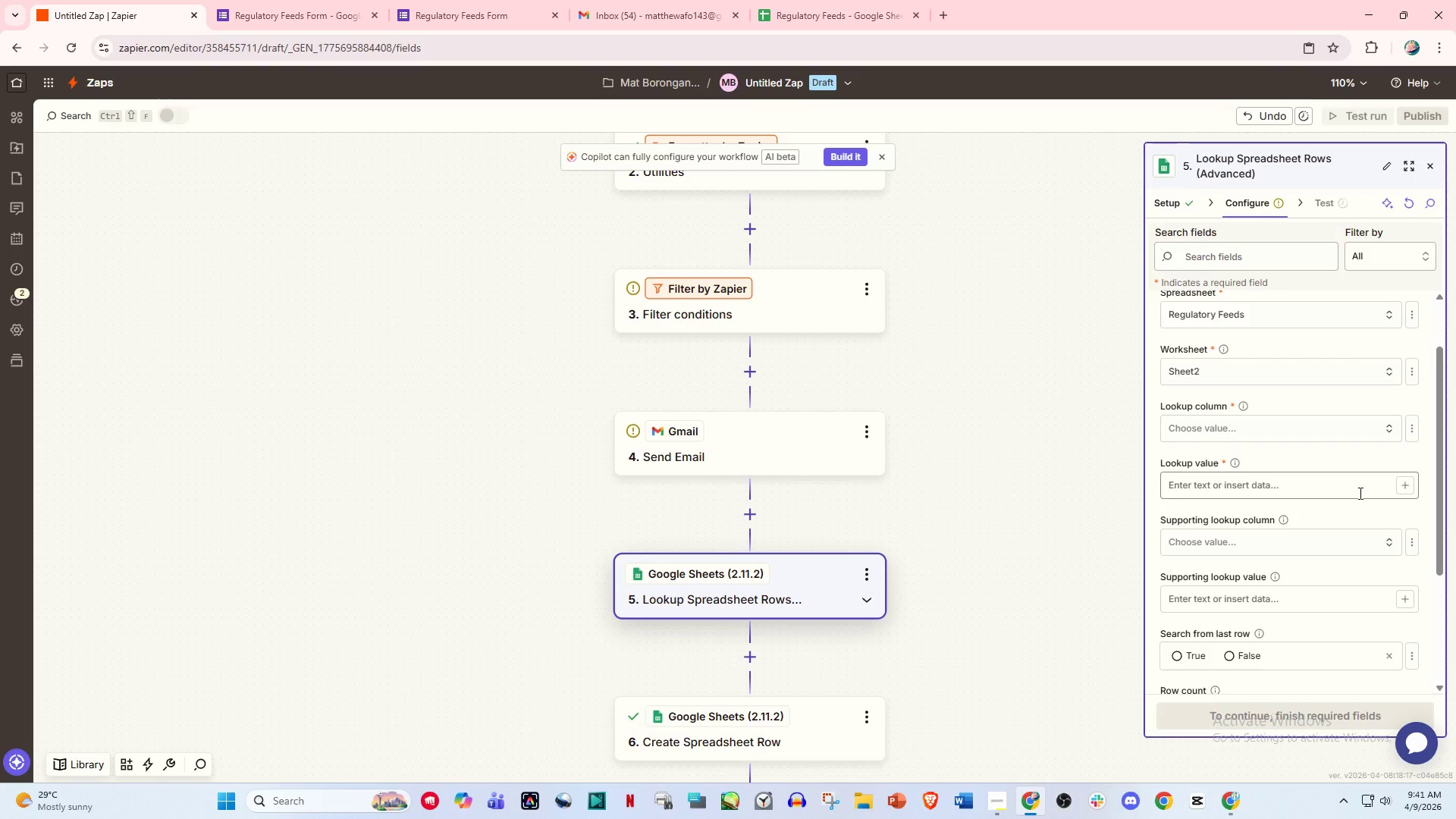 
scroll: coordinate [1297, 575], scroll_direction: down, amount: 3.0
 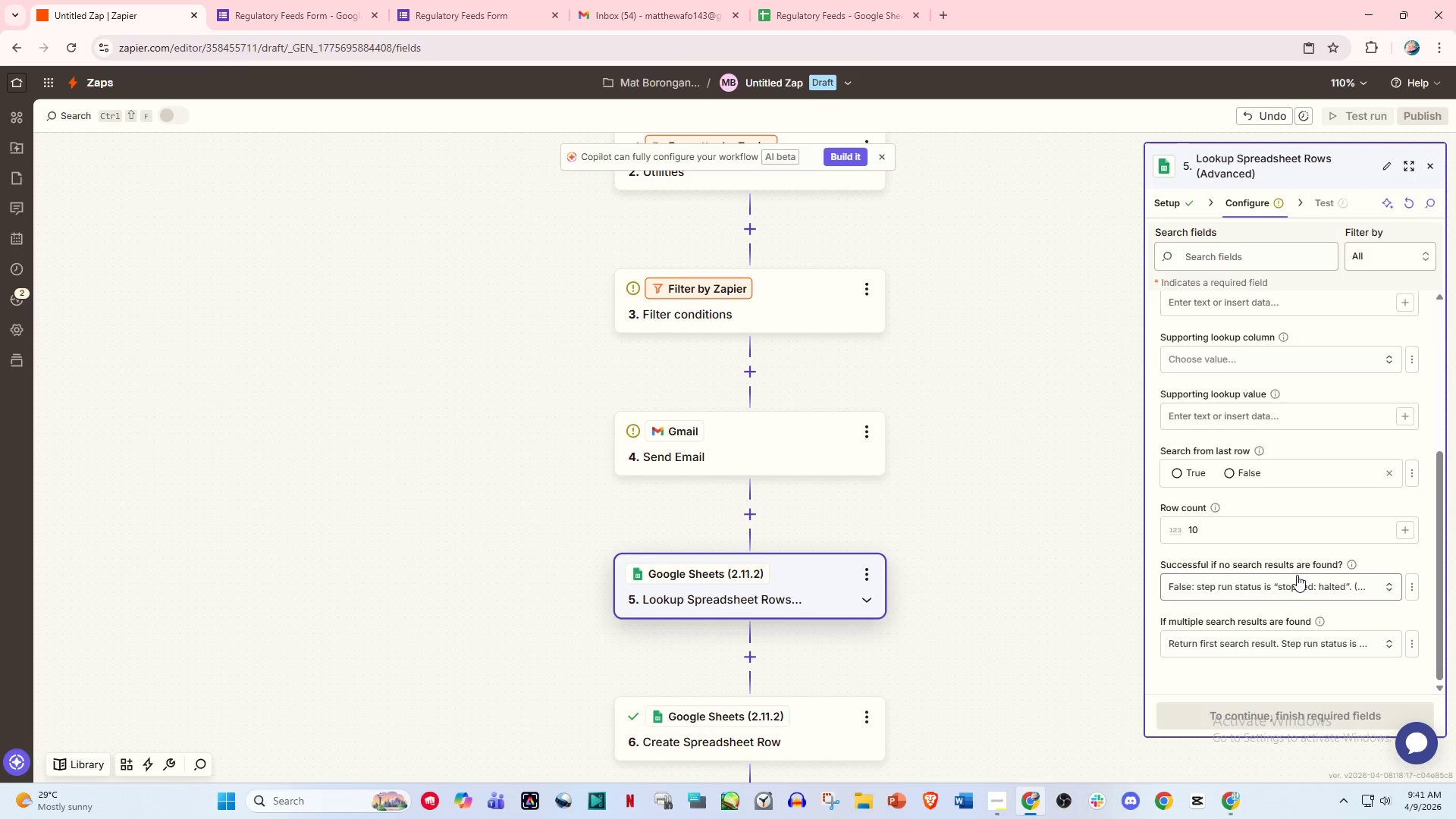 
scroll: coordinate [1297, 575], scroll_direction: up, amount: 3.0
 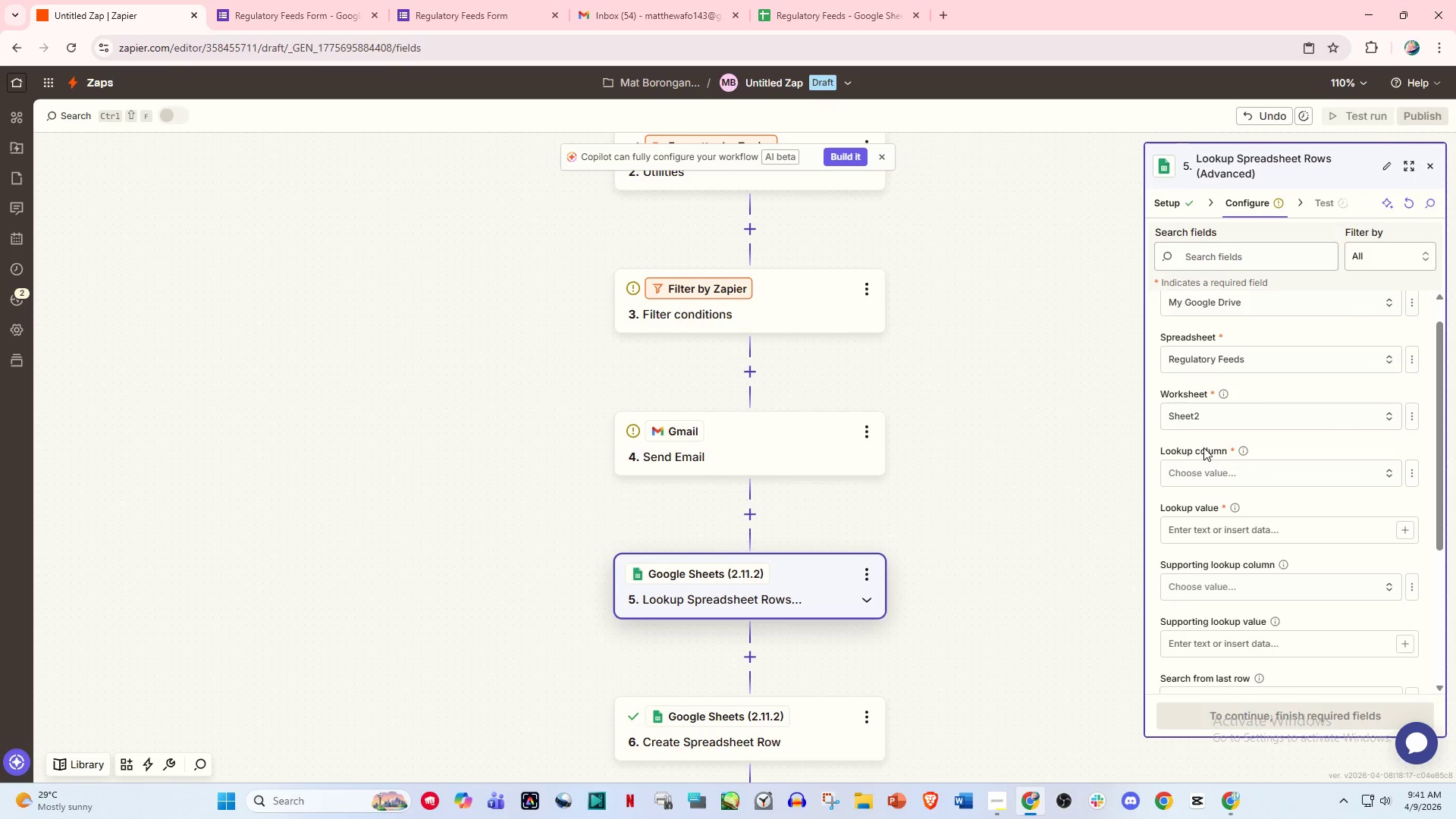 
left_click([1203, 467])
 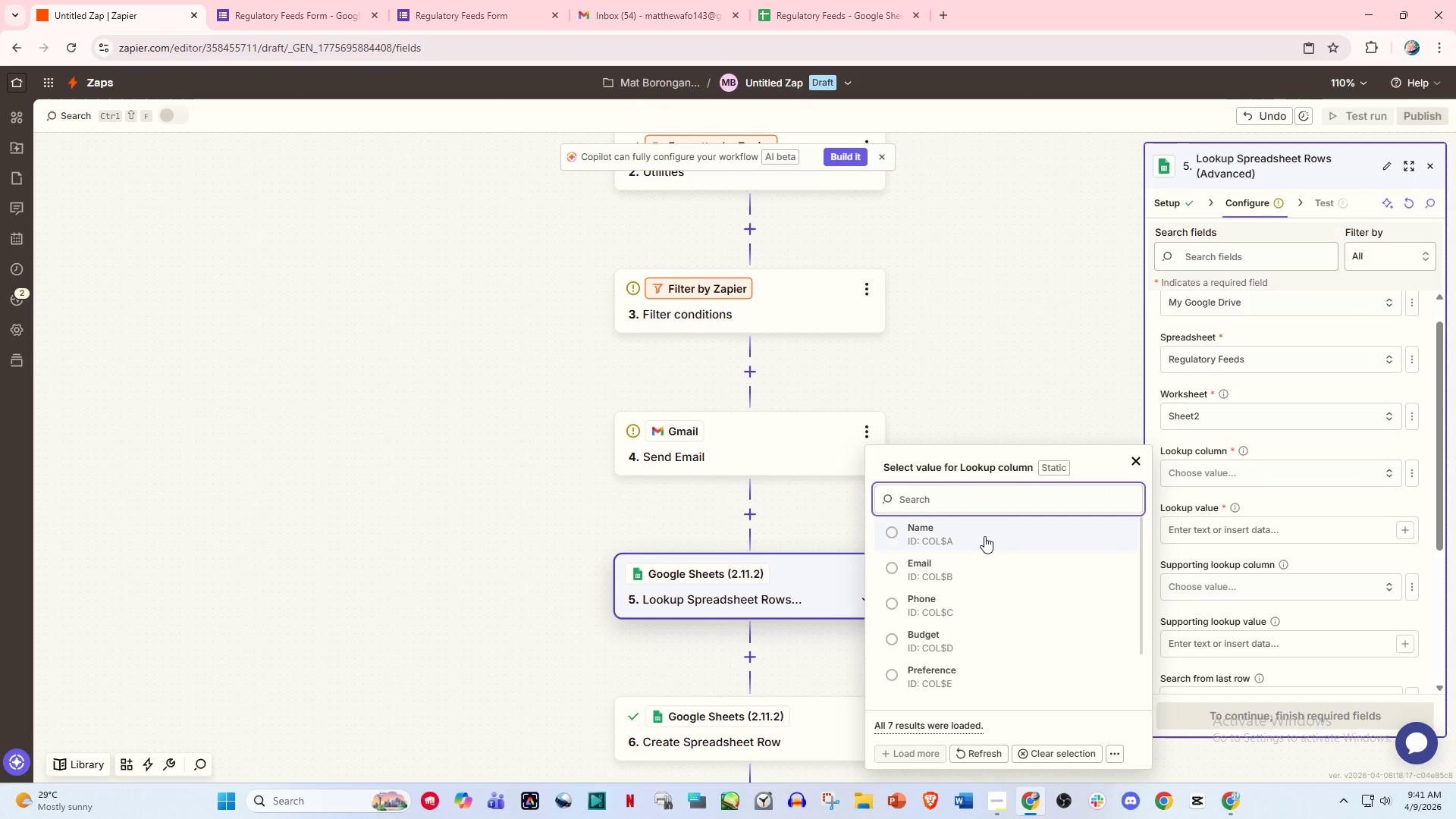 
left_click([984, 536])
 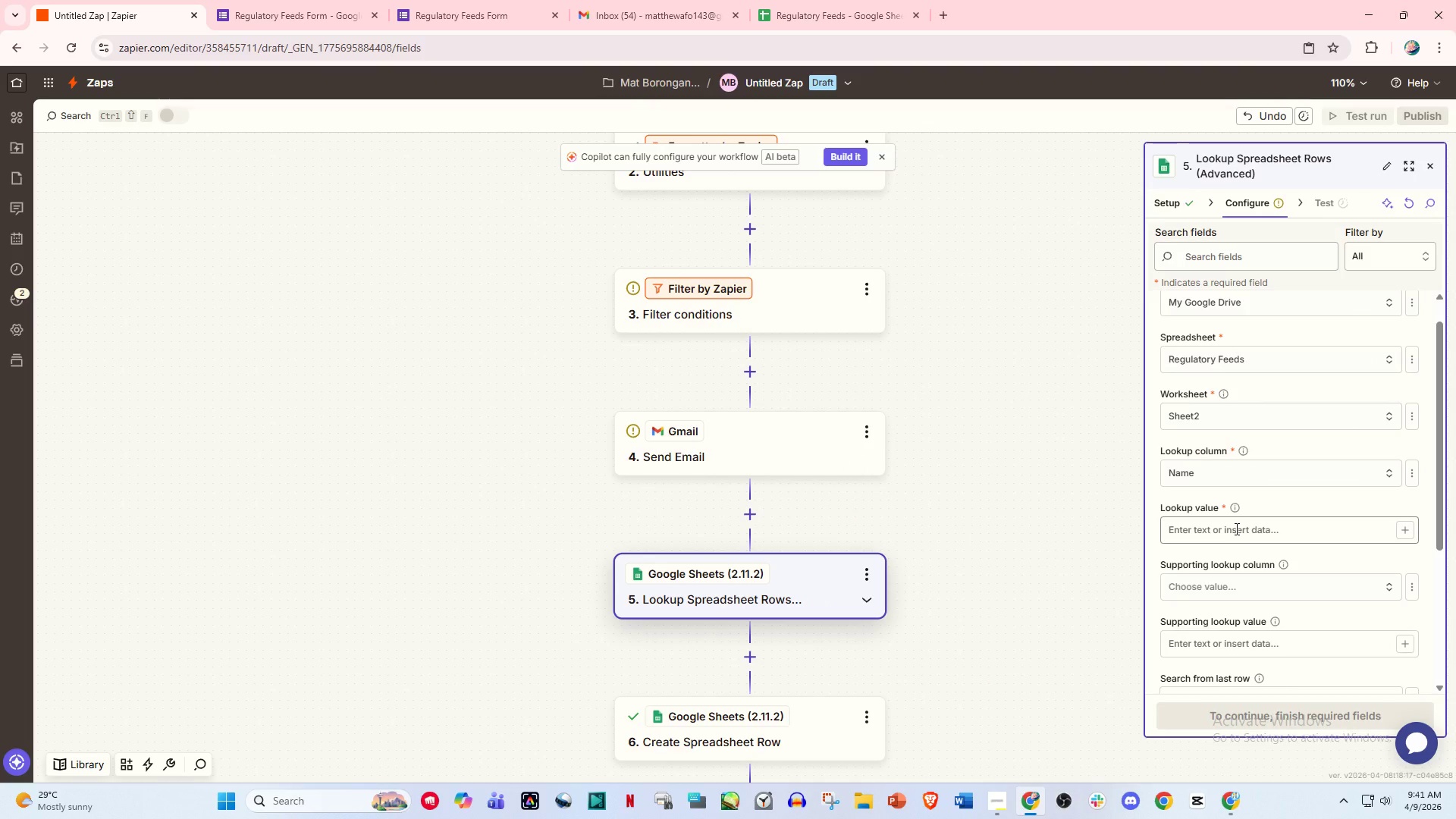 
left_click([1235, 529])
 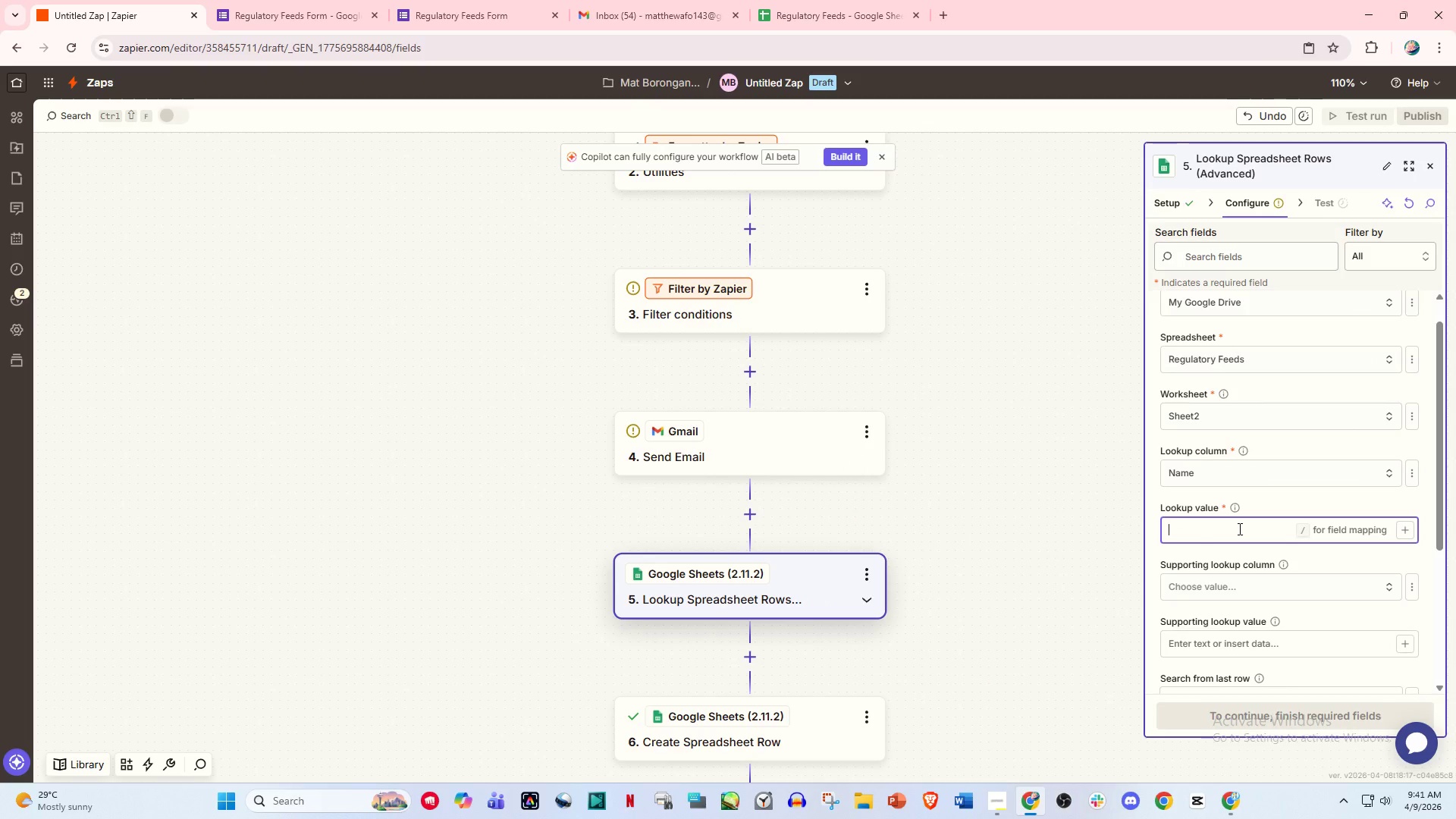 
key(Slash)
 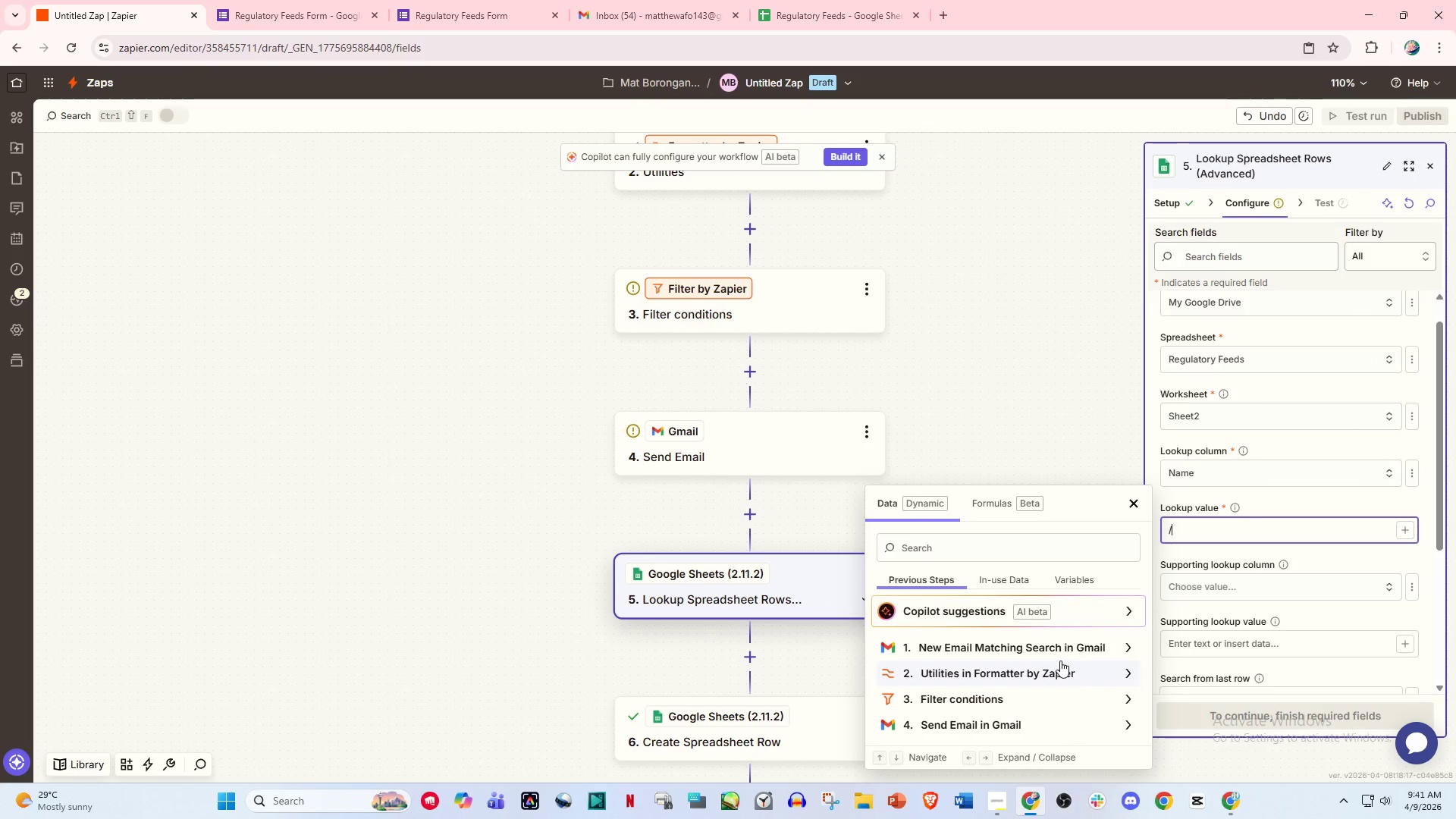 
left_click([1024, 655])
 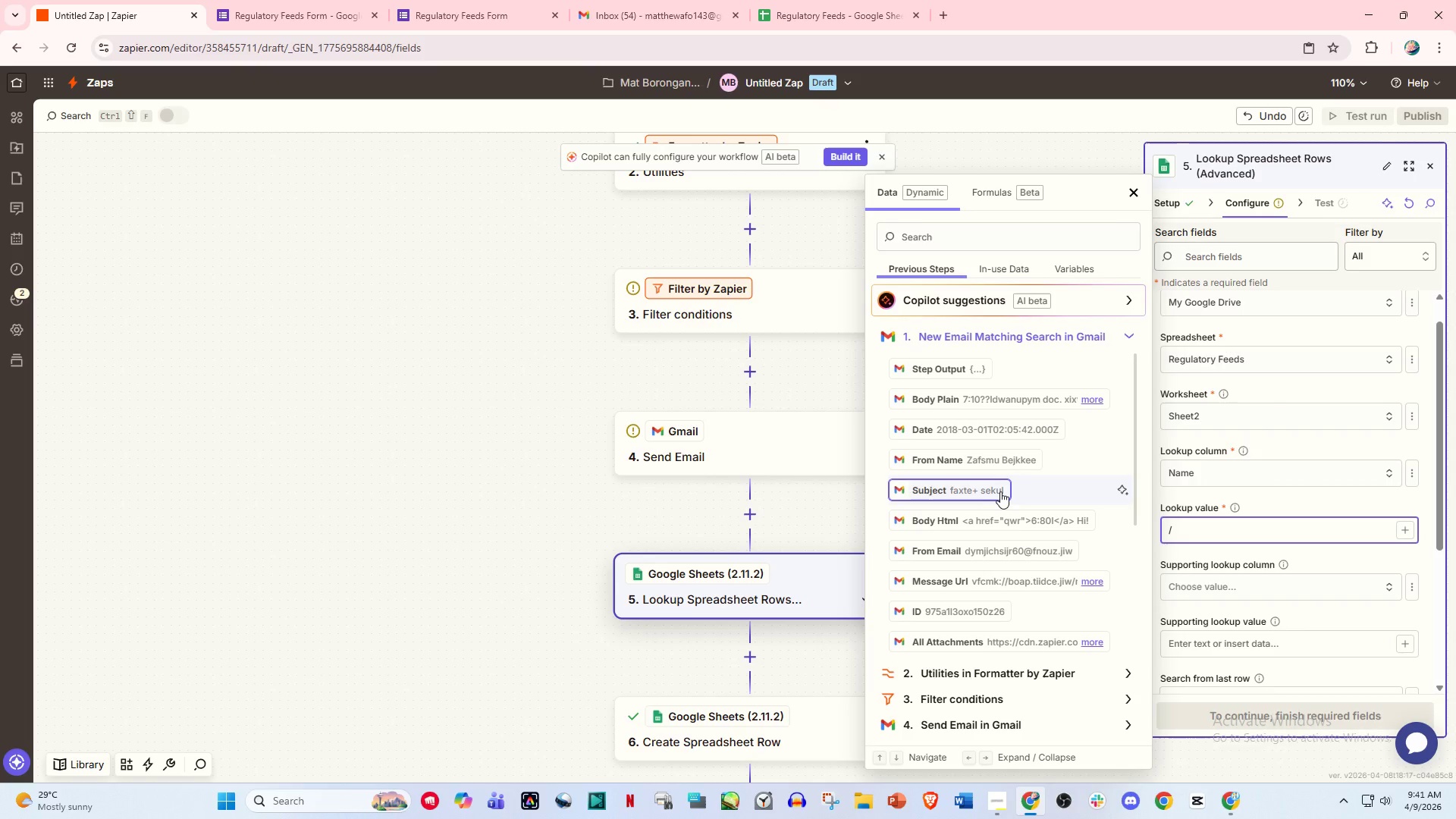 
scroll: coordinate [1037, 556], scroll_direction: down, amount: 2.0
 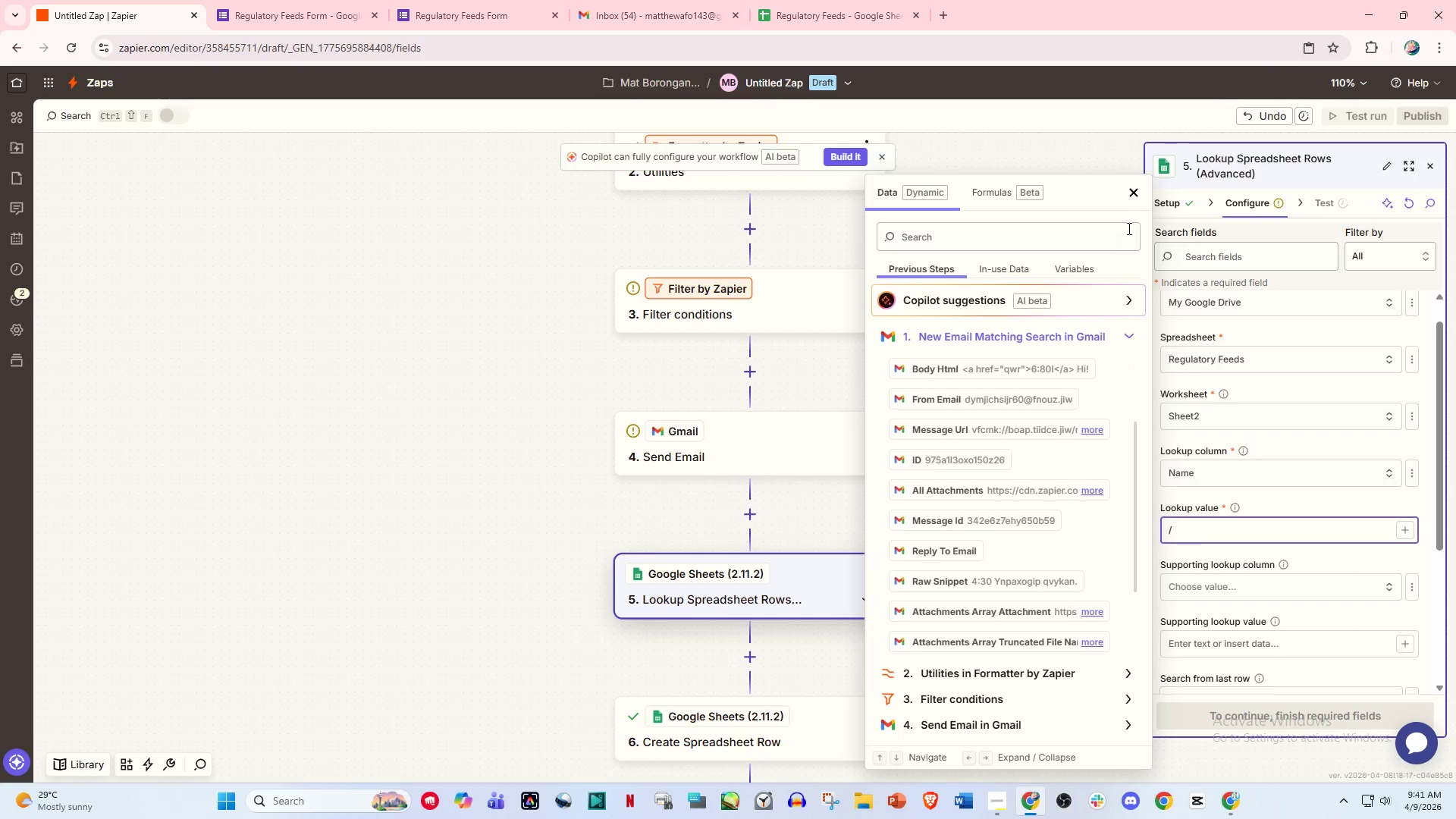 
left_click([1131, 200])
 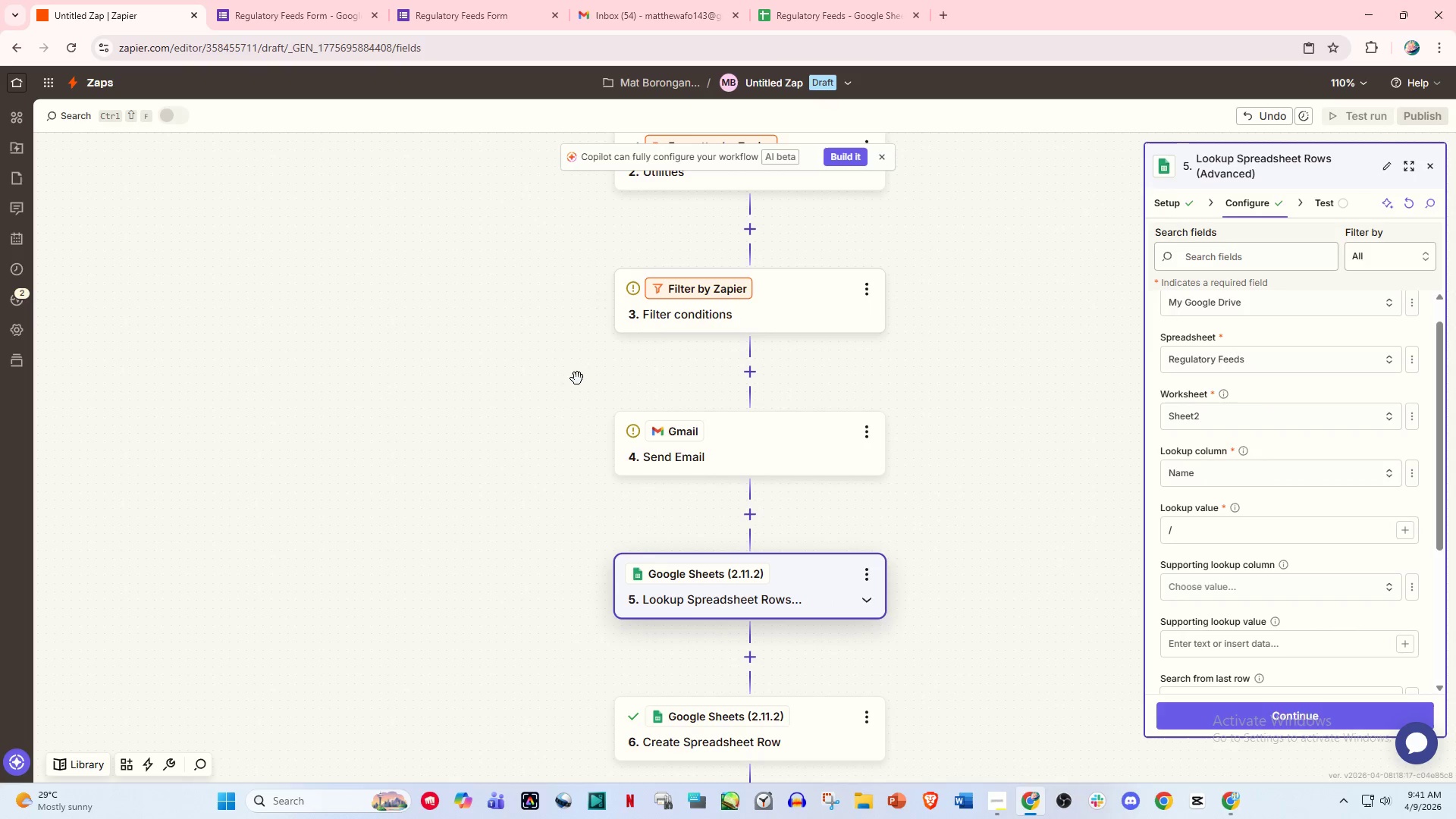 
left_click_drag(start_coordinate=[575, 379], to_coordinate=[579, 379])
 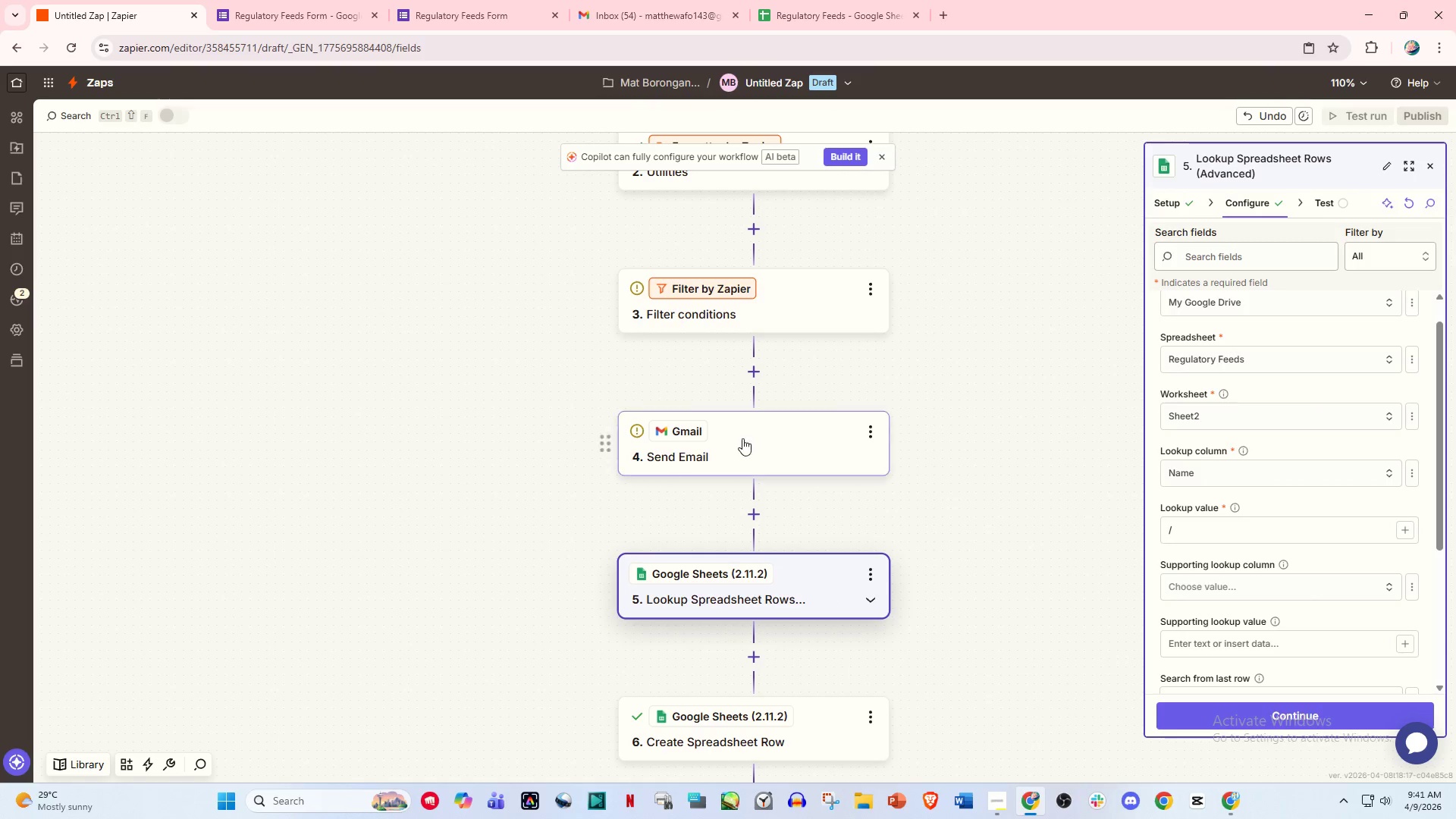 
scroll: coordinate [772, 364], scroll_direction: up, amount: 5.0
 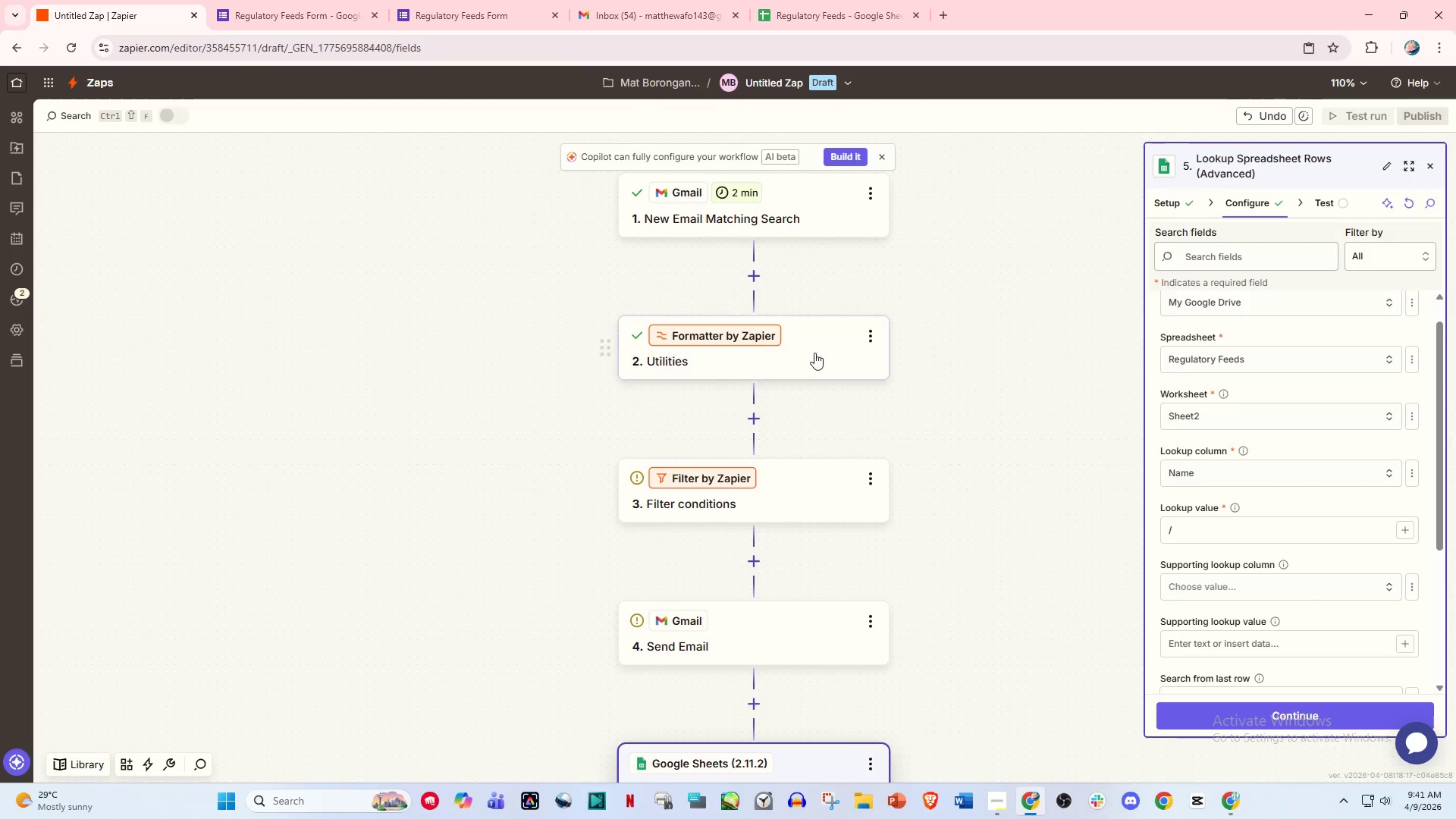 
left_click([815, 350])
 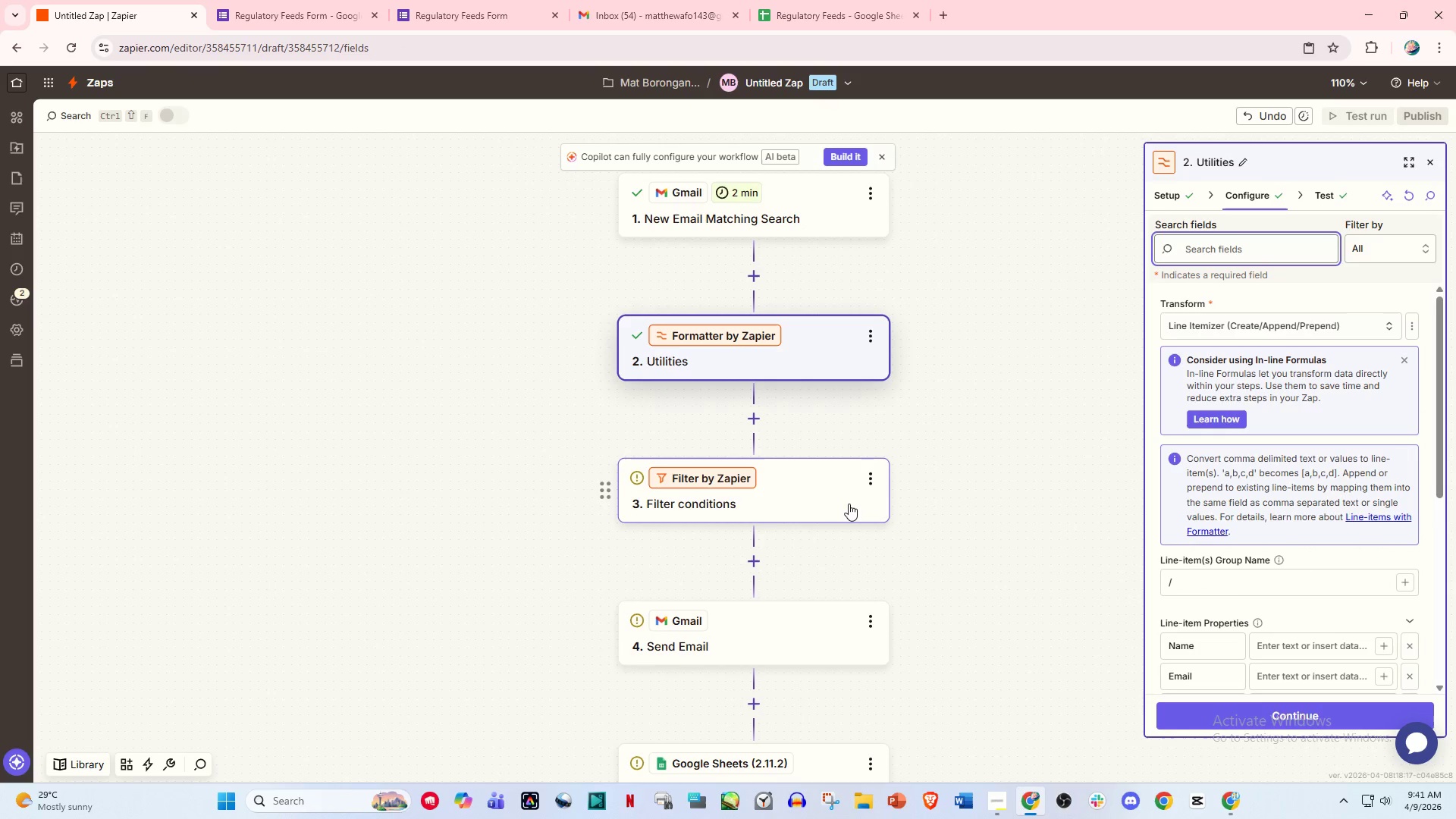 
left_click([848, 504])
 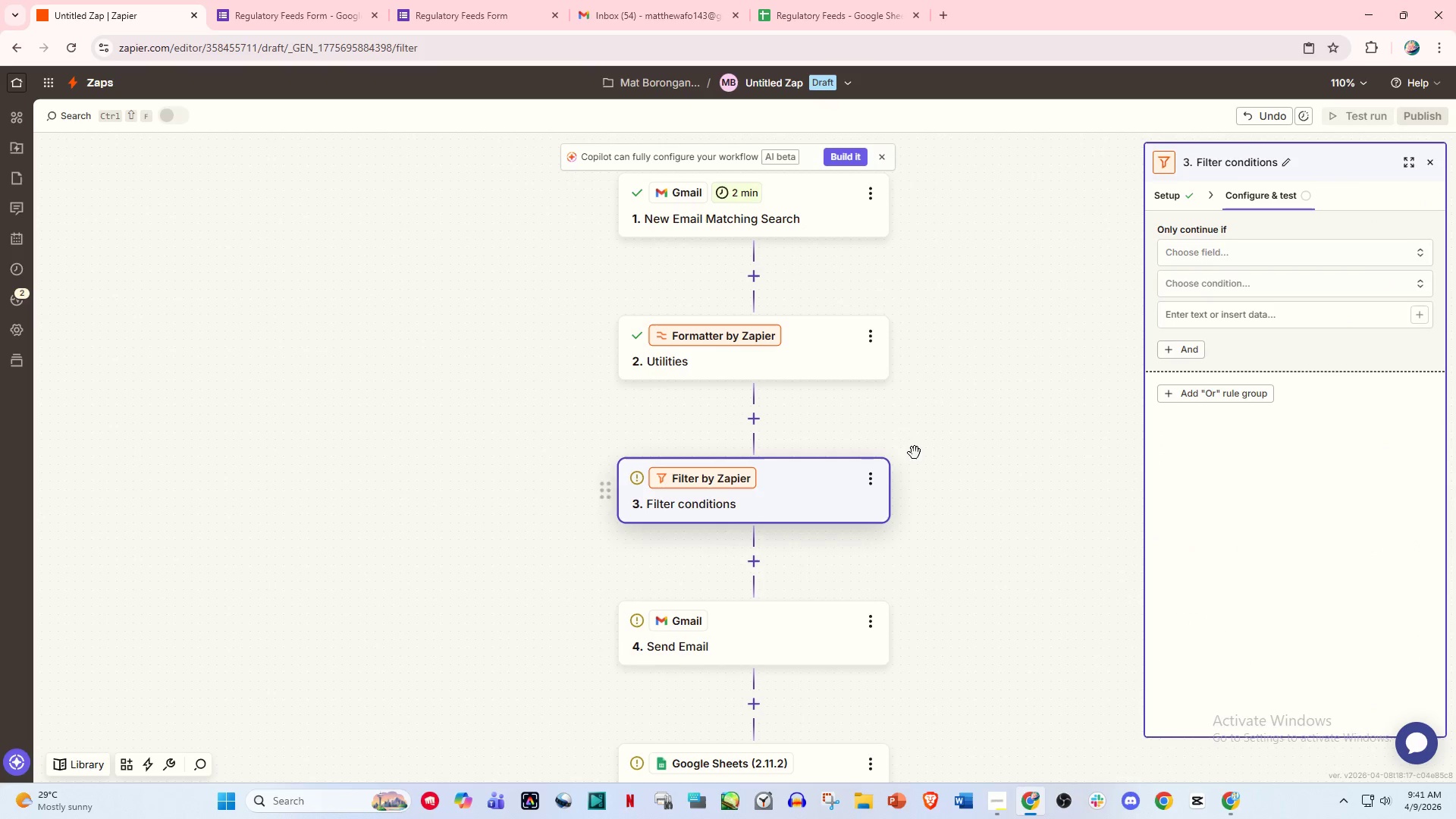 
scroll: coordinate [844, 369], scroll_direction: up, amount: 2.0
 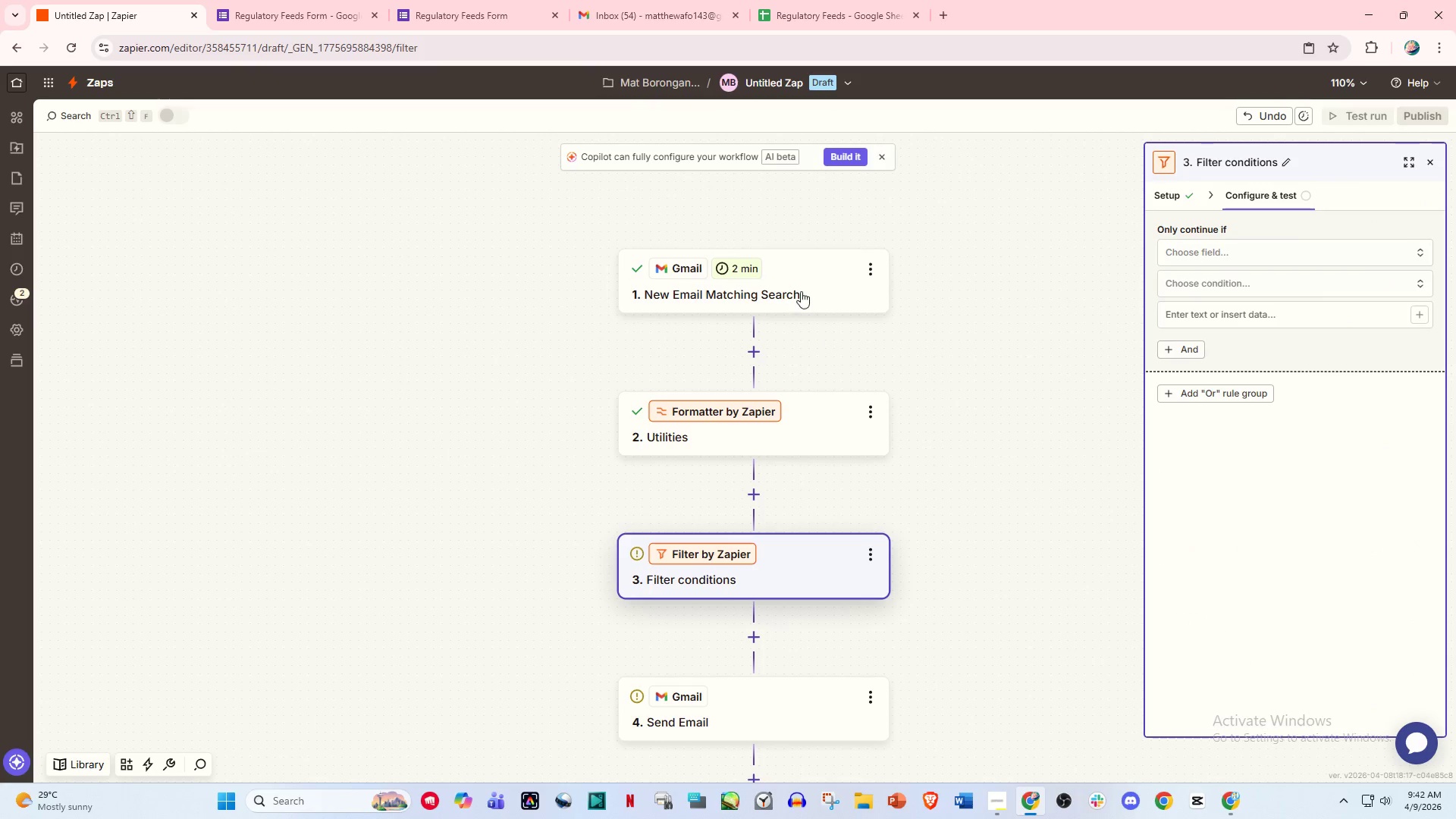 
left_click([799, 285])
 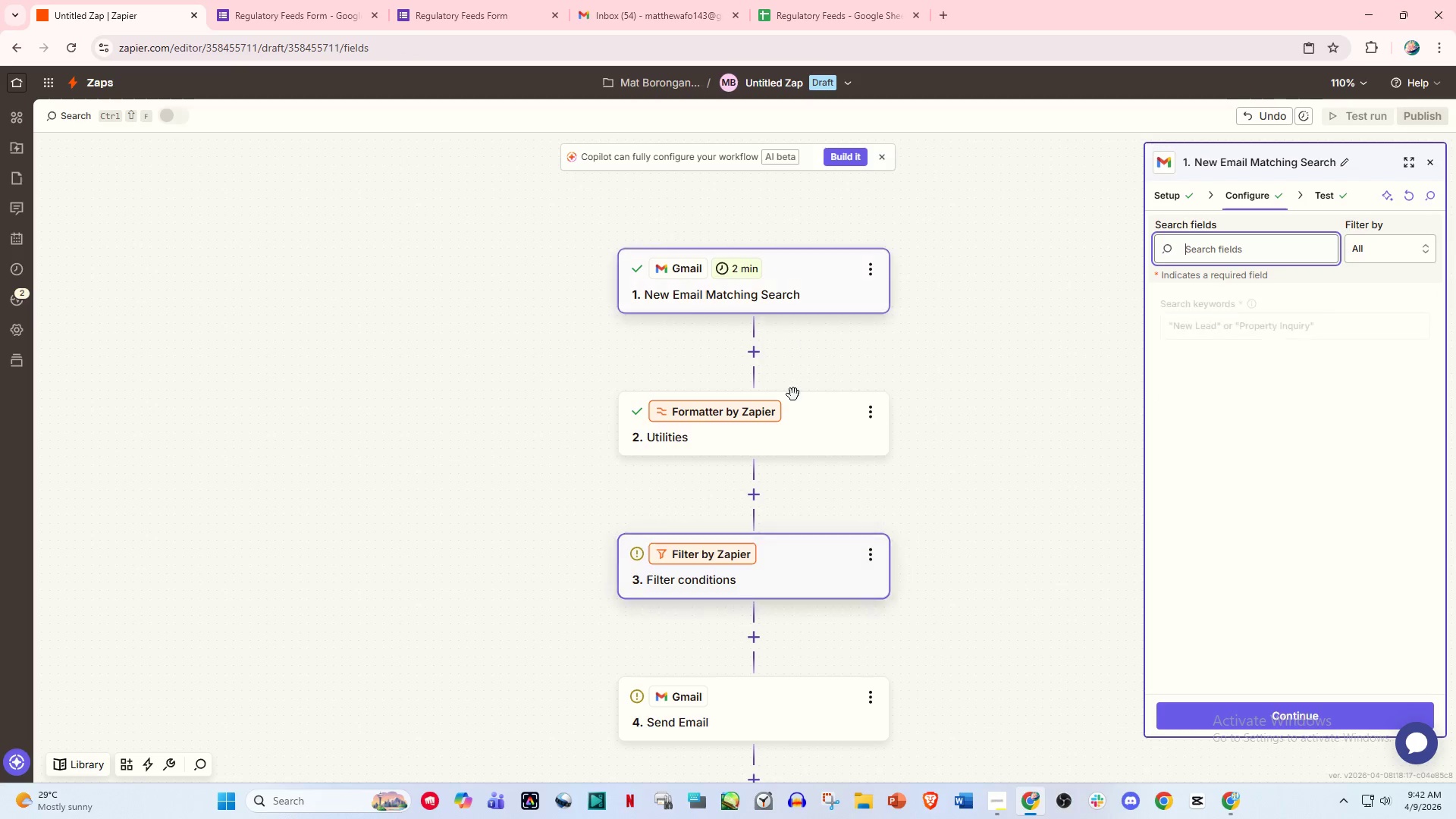 
left_click([787, 422])
 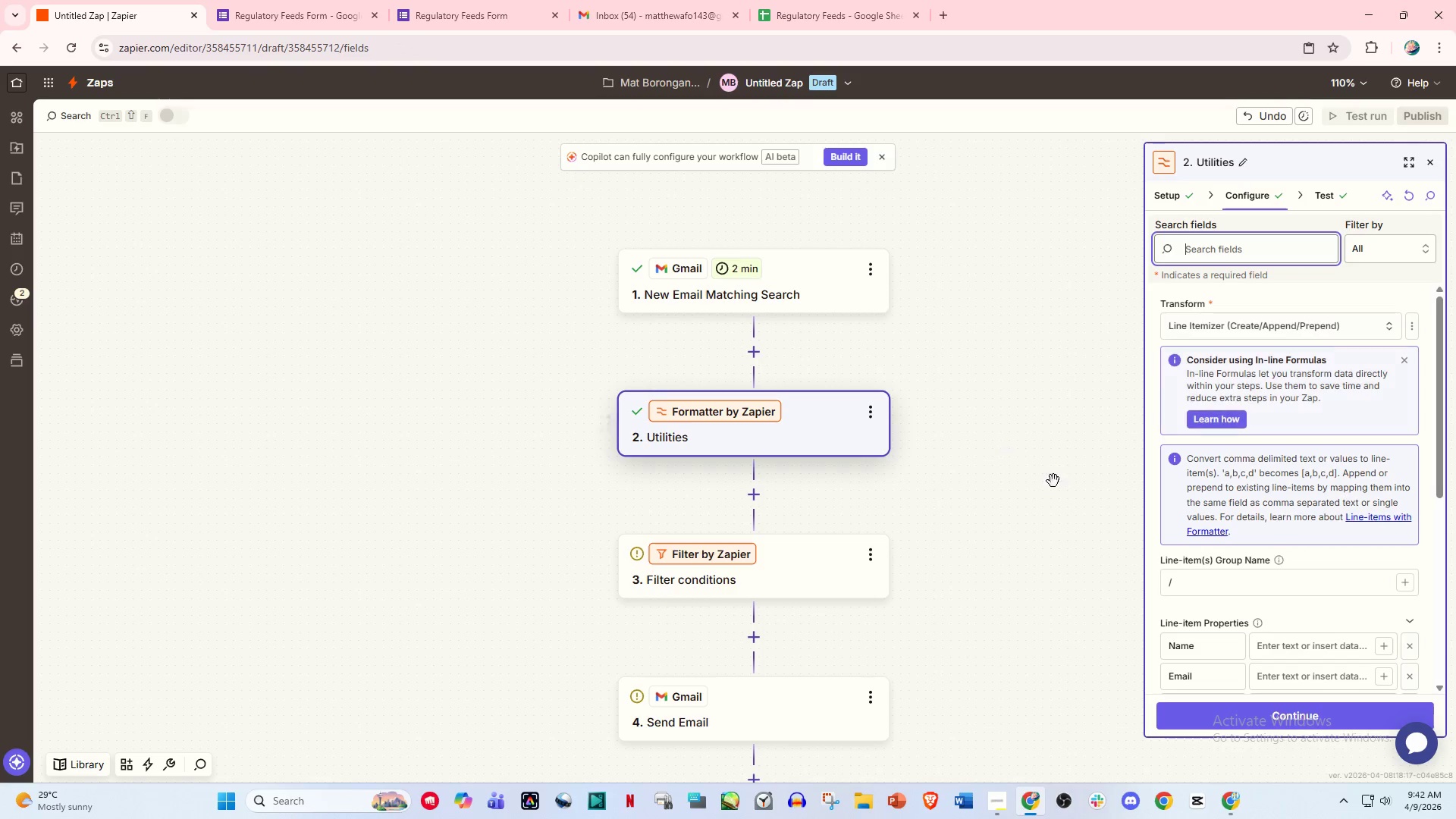 
scroll: coordinate [1216, 544], scroll_direction: down, amount: 3.0
 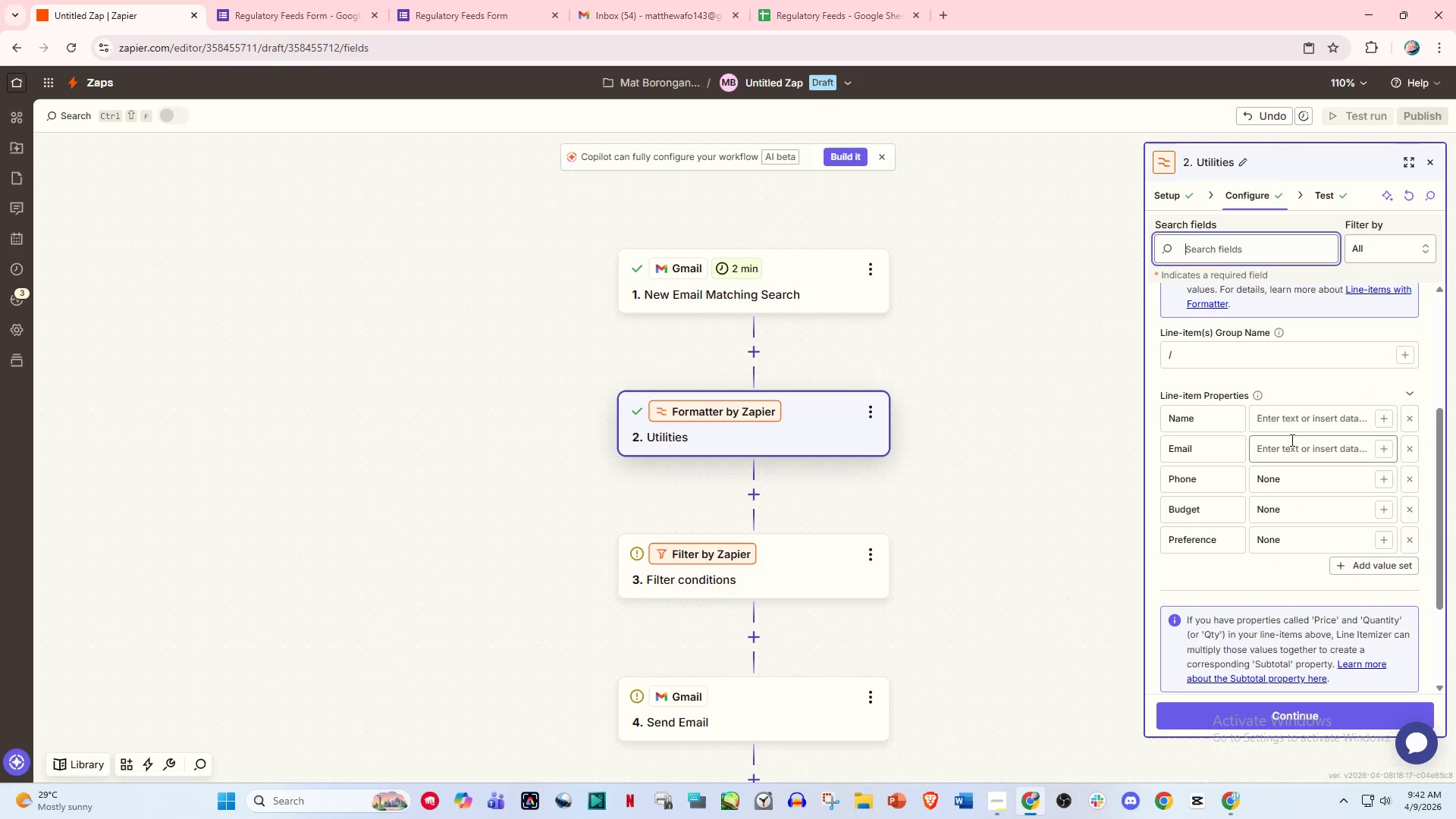 
left_click([1291, 428])
 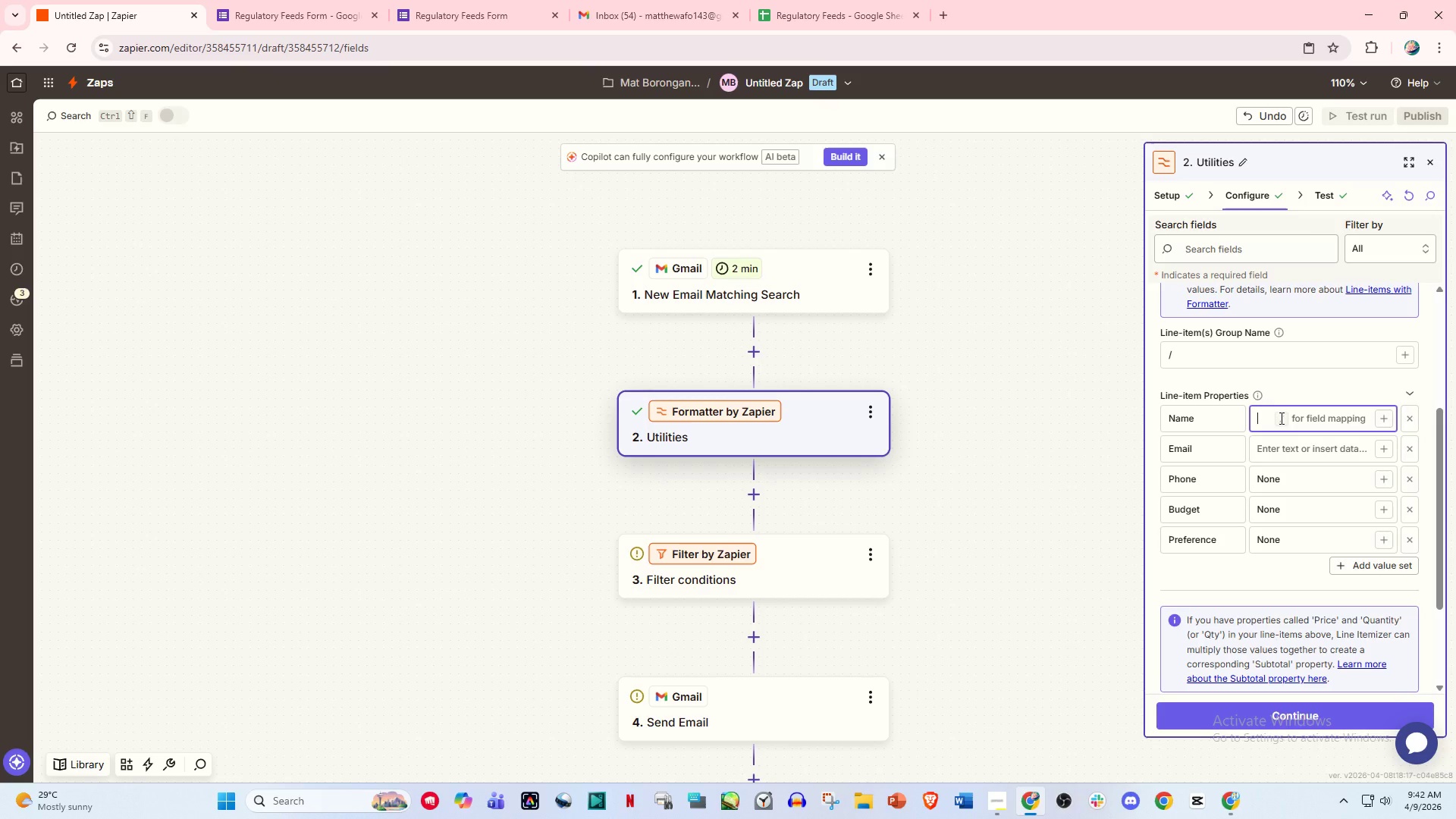 
wait(59.17)
 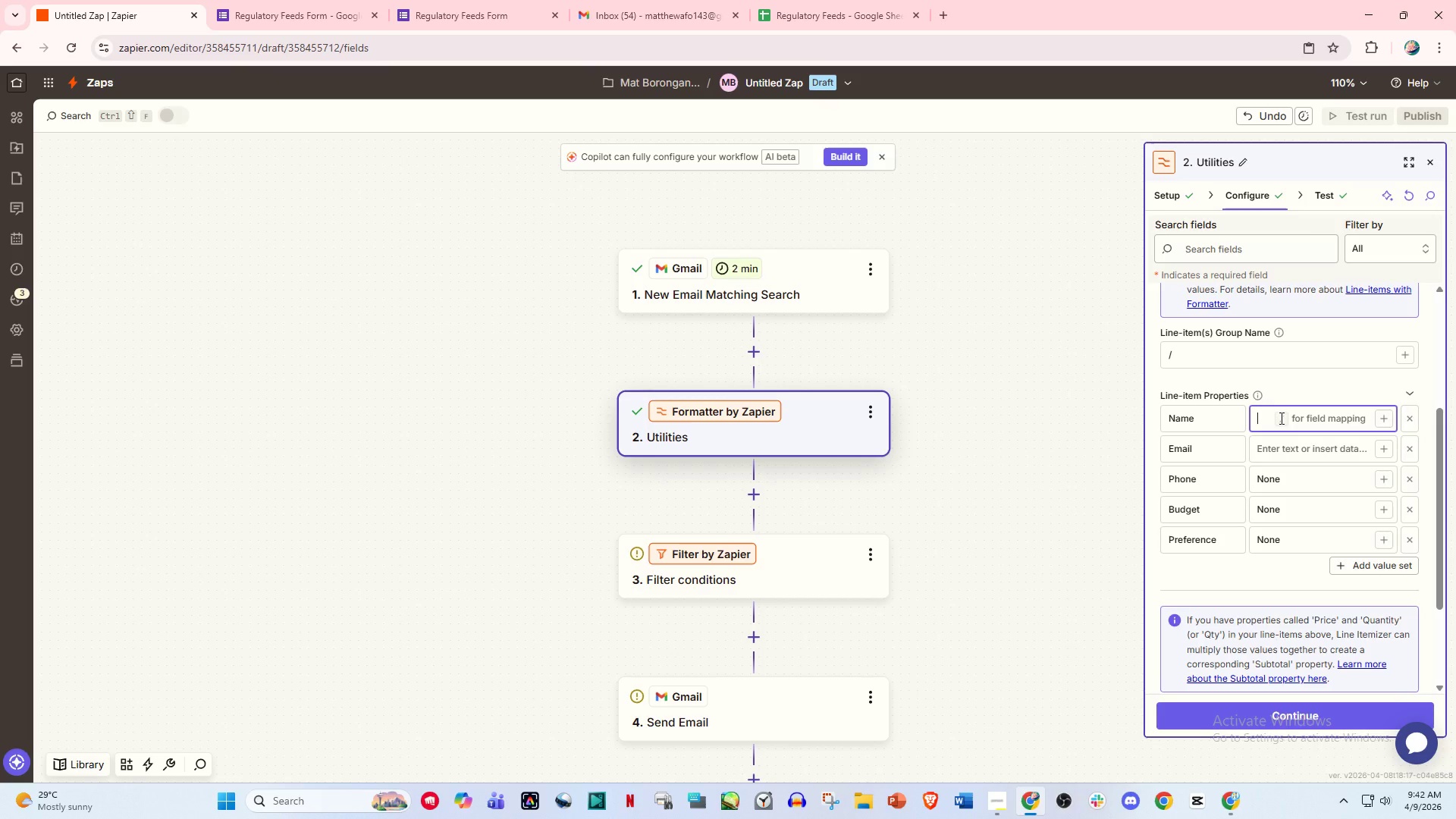 
key(NumpadEnter)
 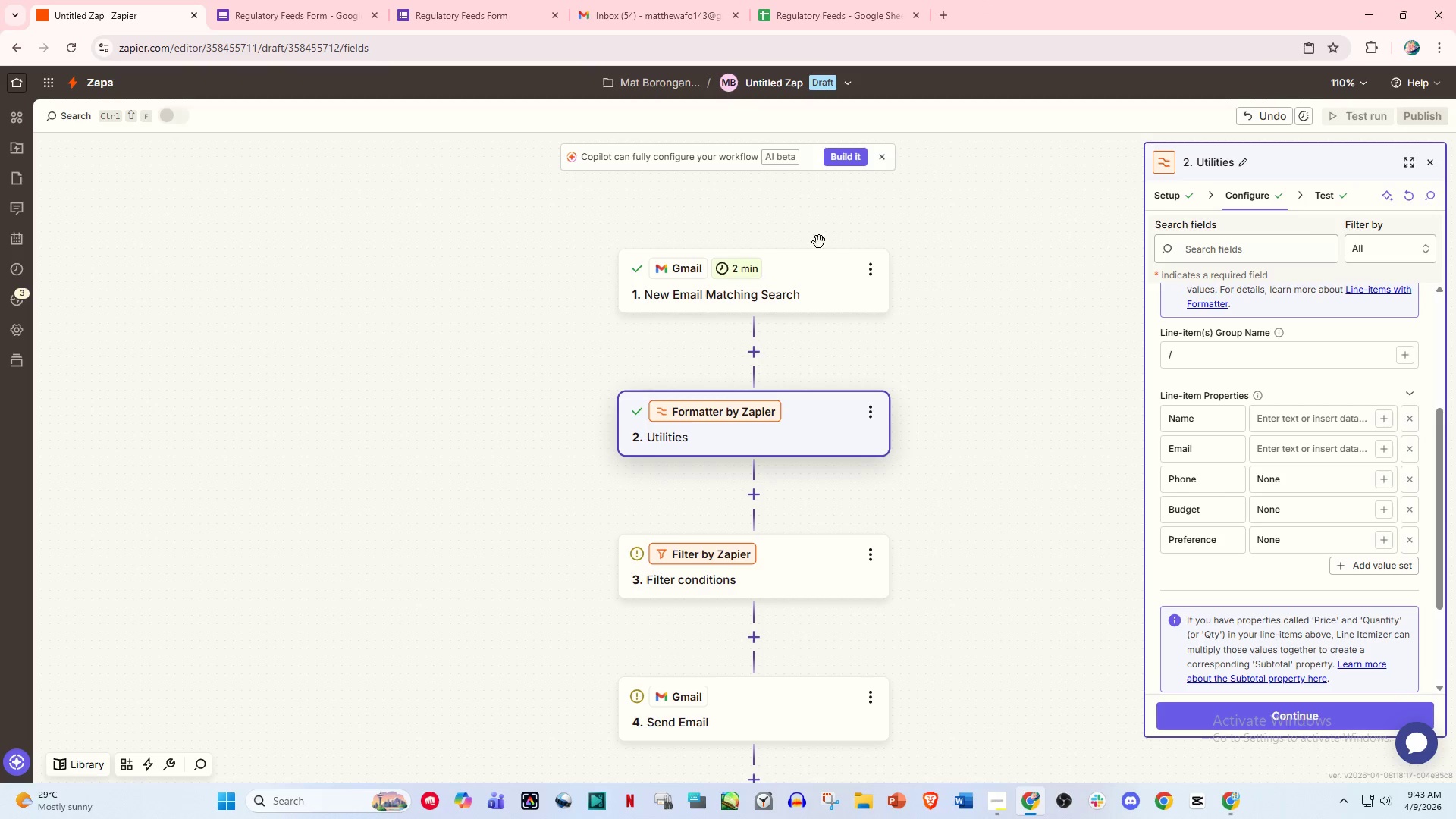 
left_click([773, 300])
 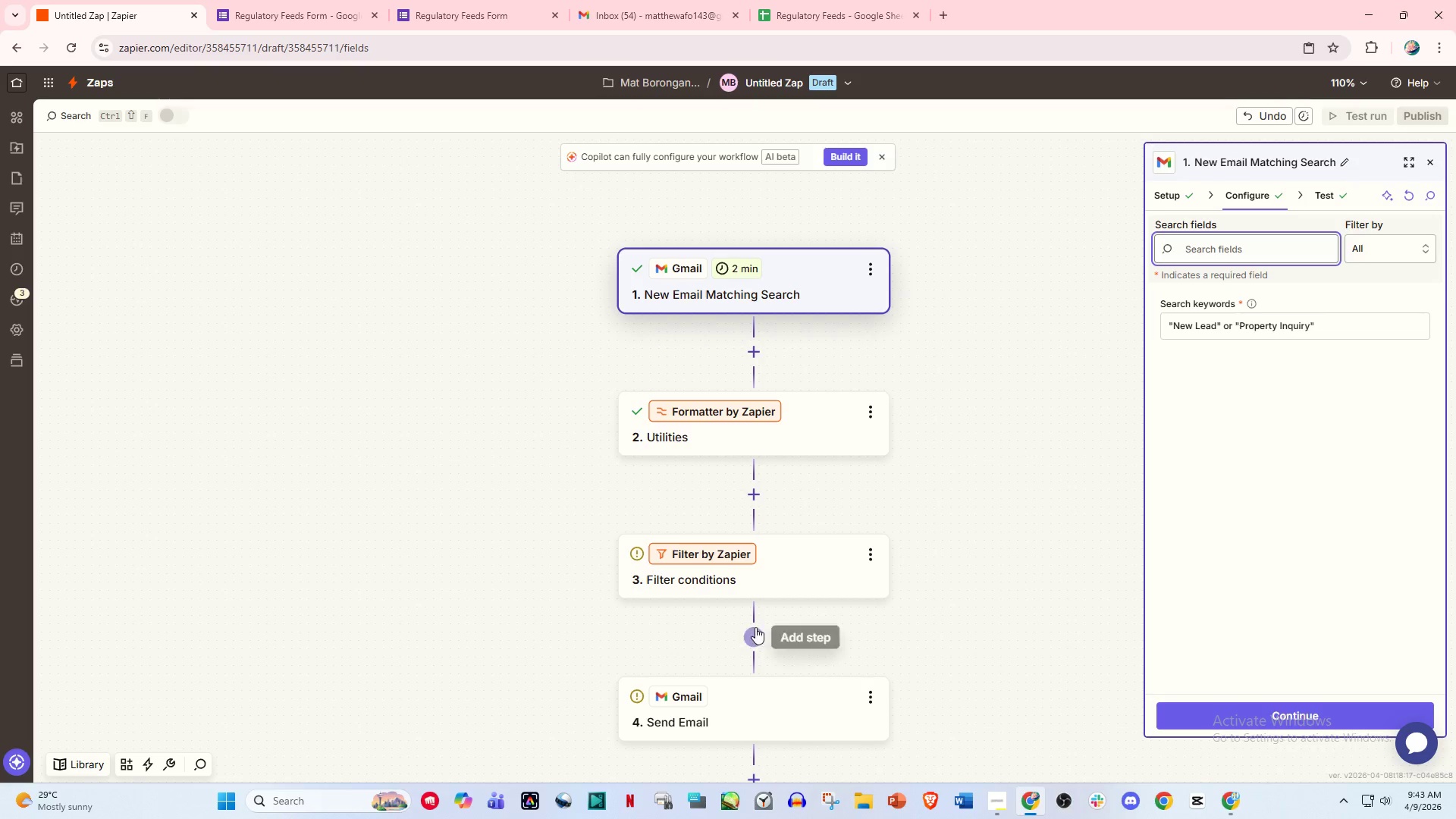 
wait(31.58)
 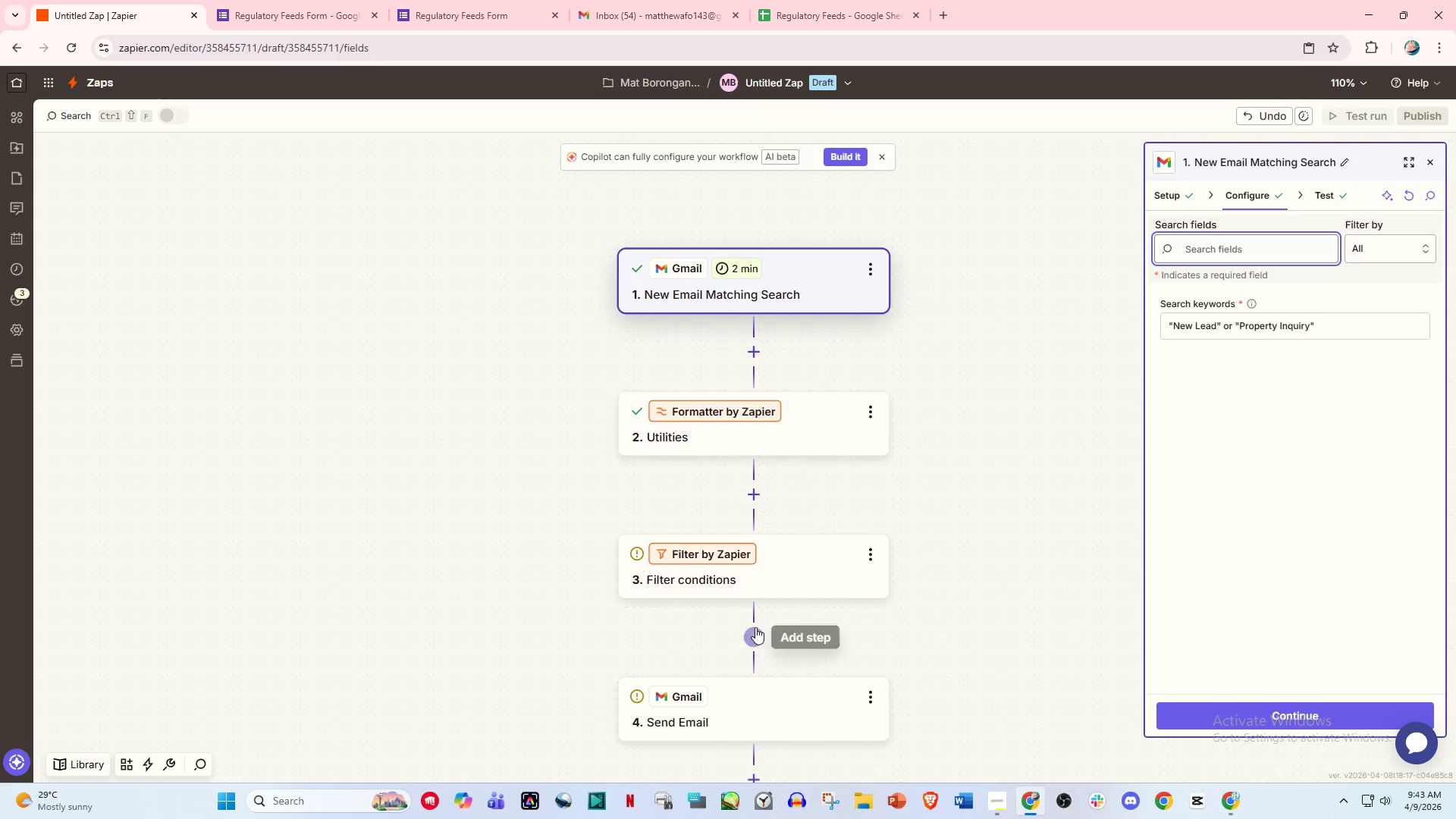 
left_click([642, 0])
 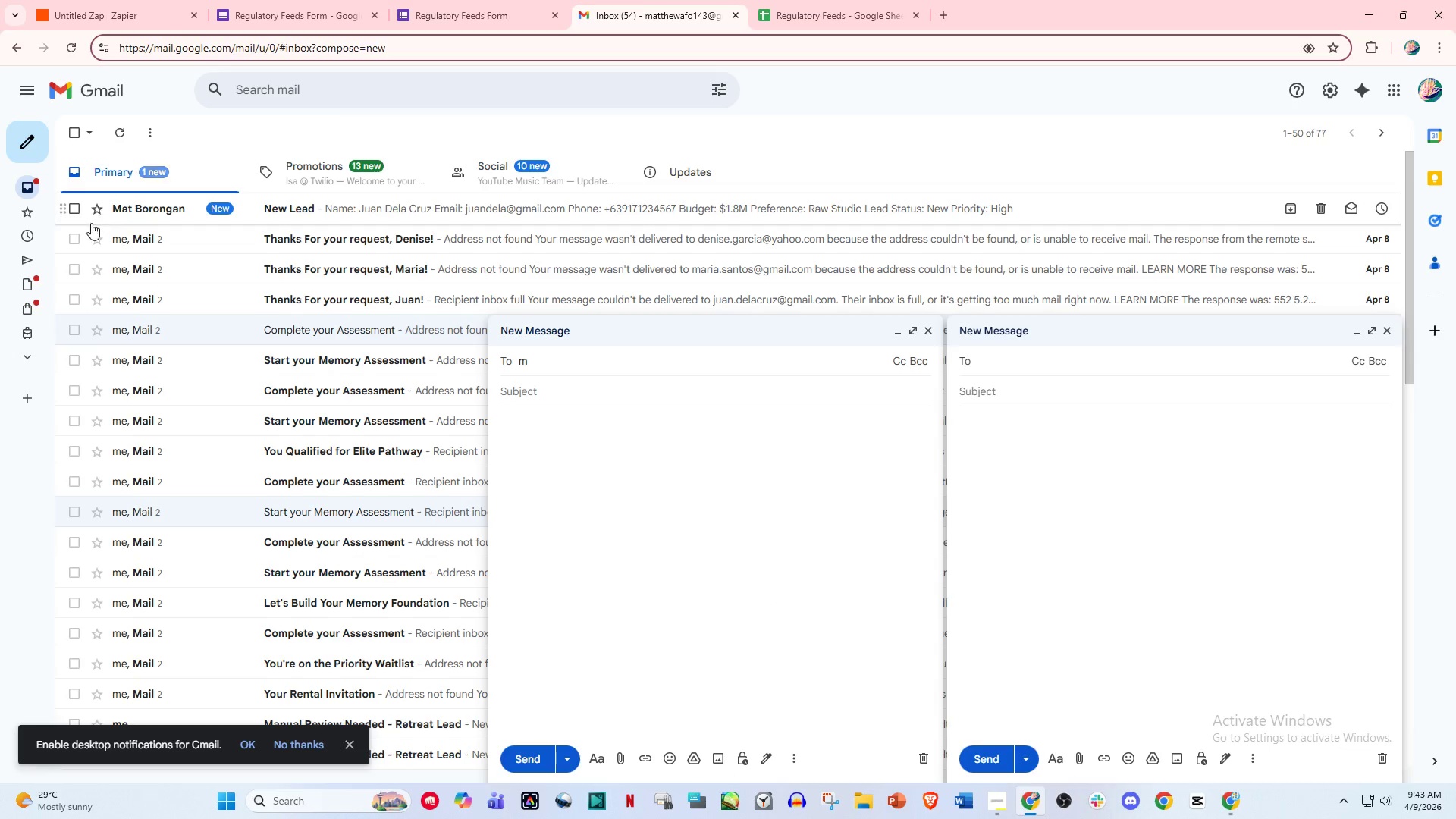 
mouse_move([59, 221])
 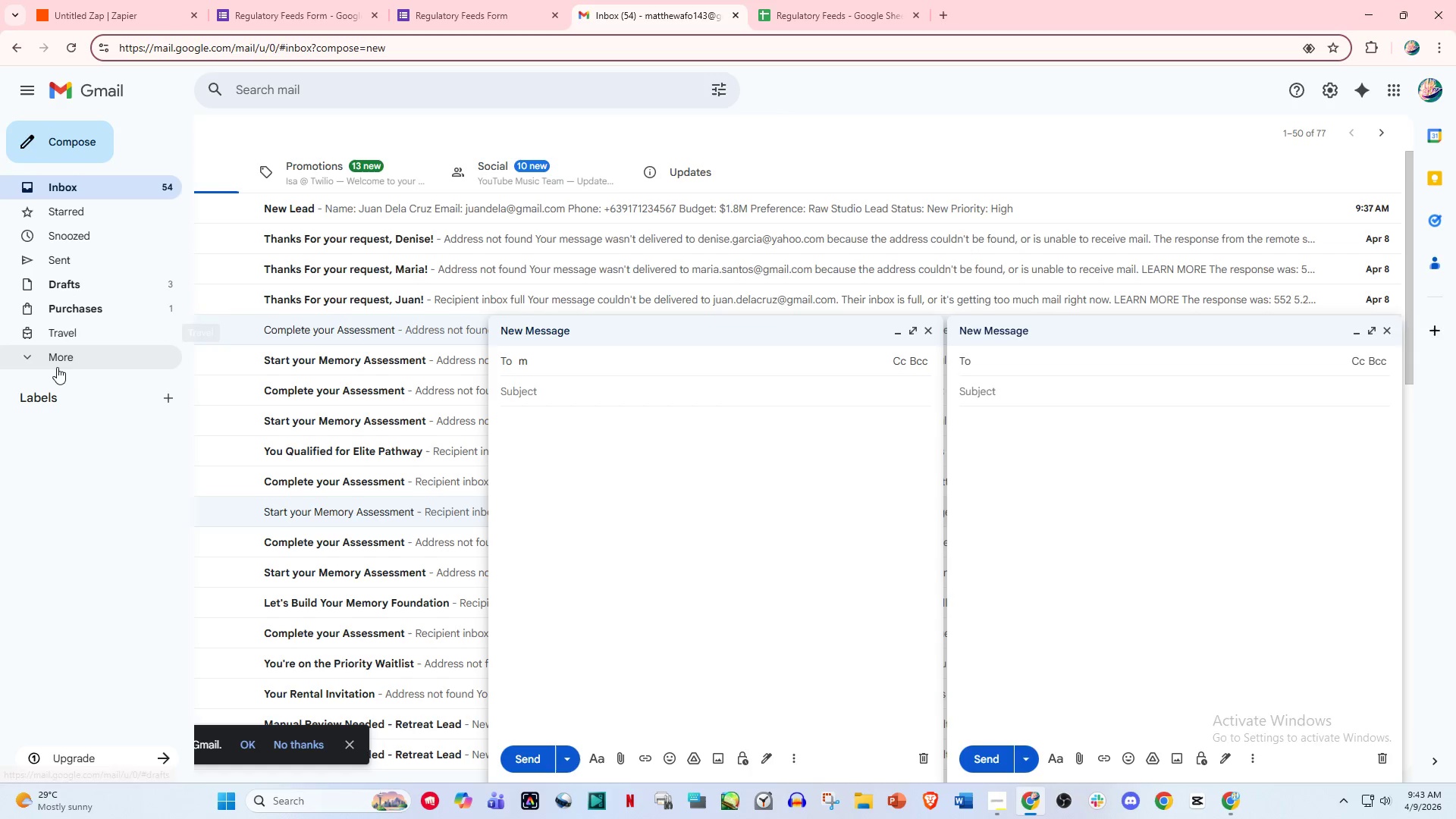 
left_click([57, 367])
 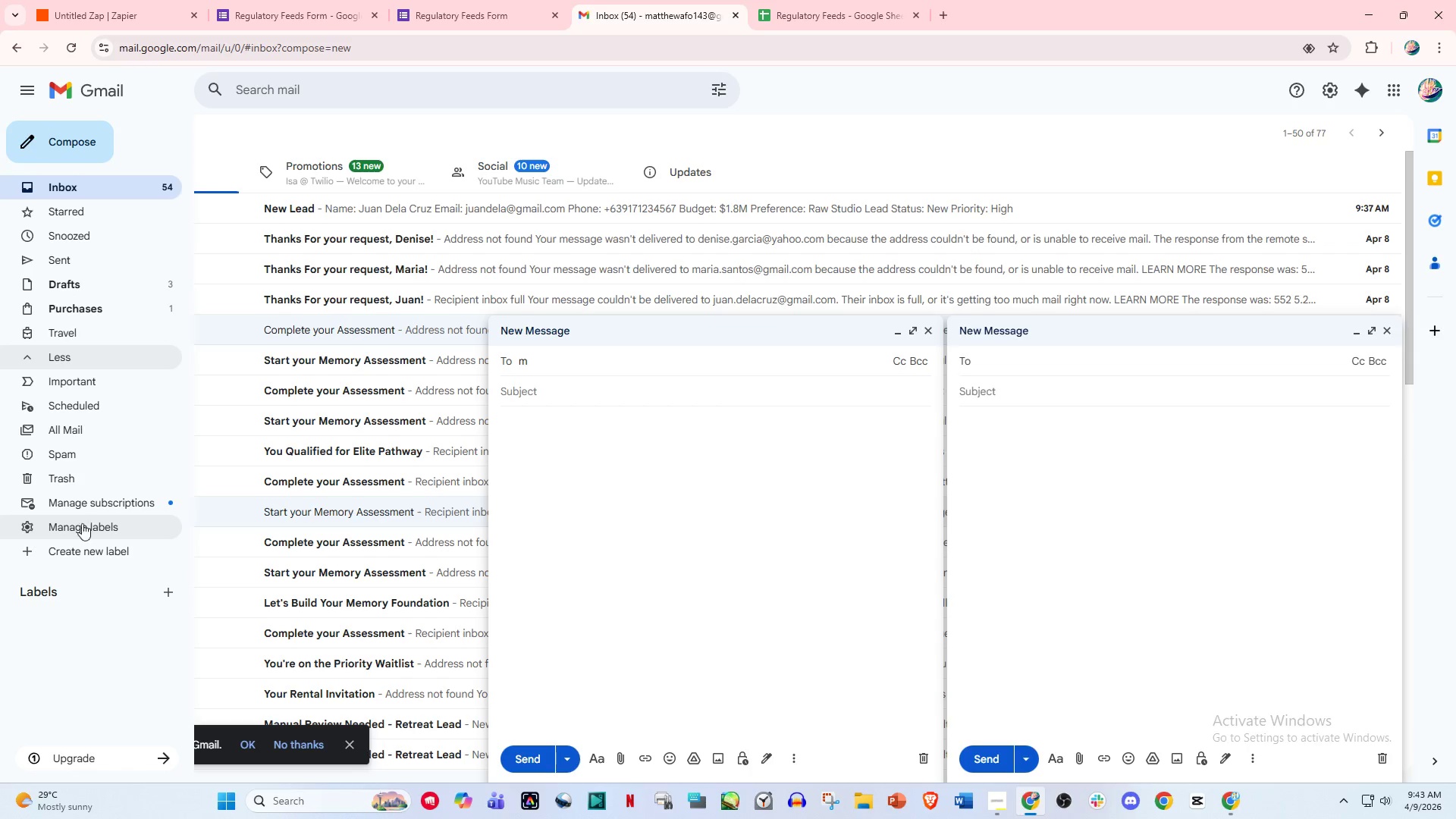 
left_click([85, 556])
 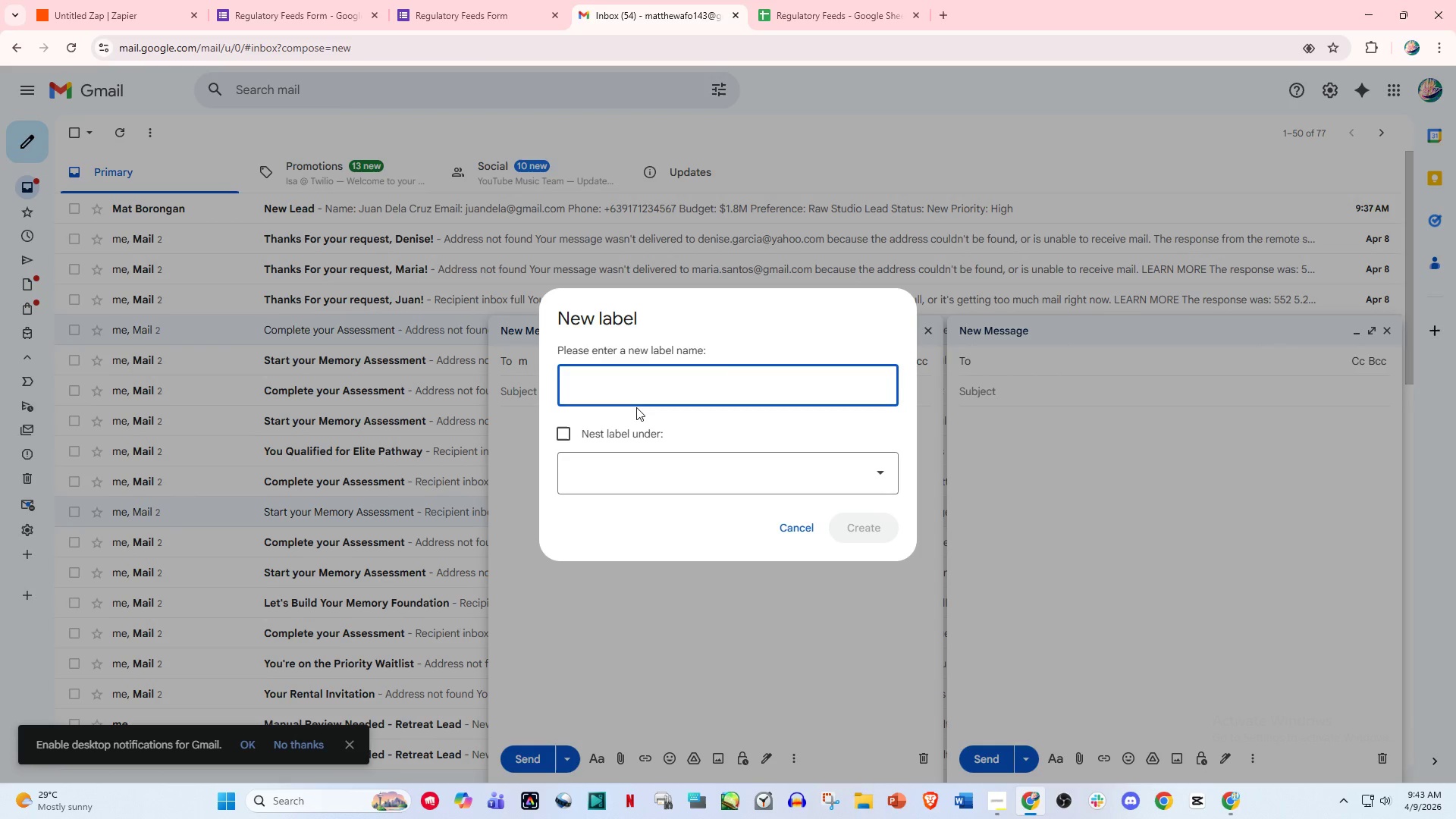 
wait(6.56)
 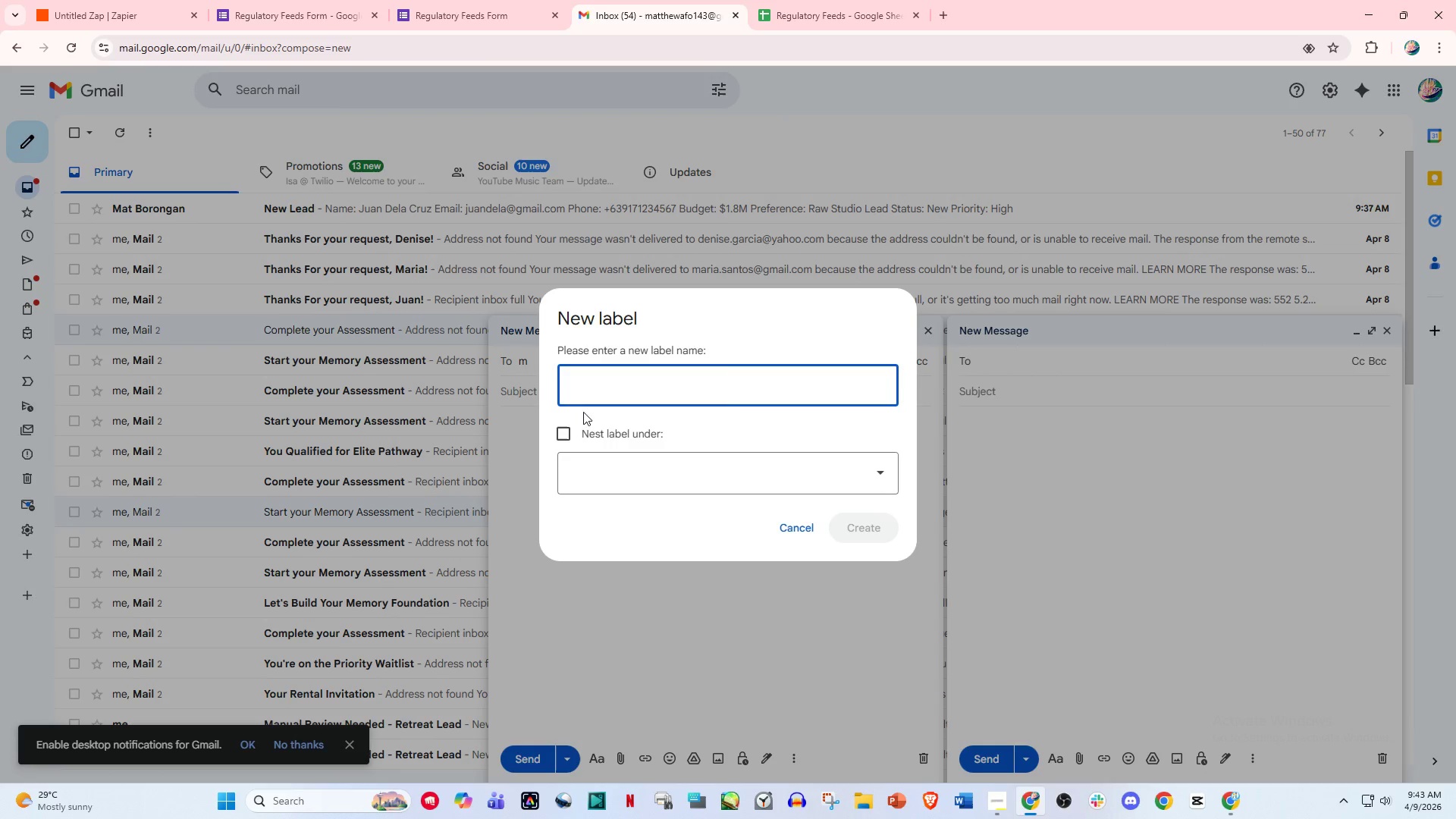 
type(Legacy Leads)
 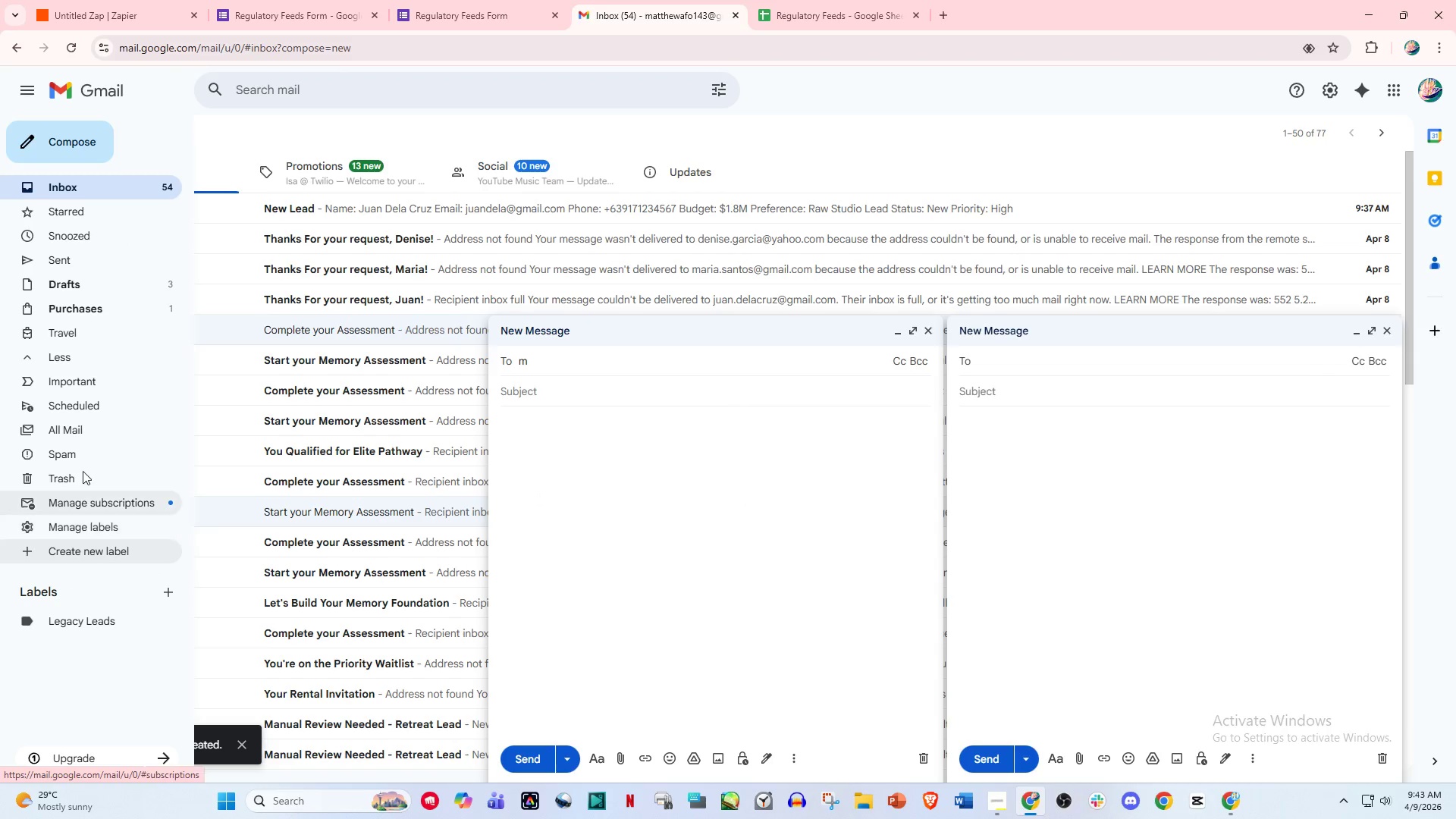 
wait(10.73)
 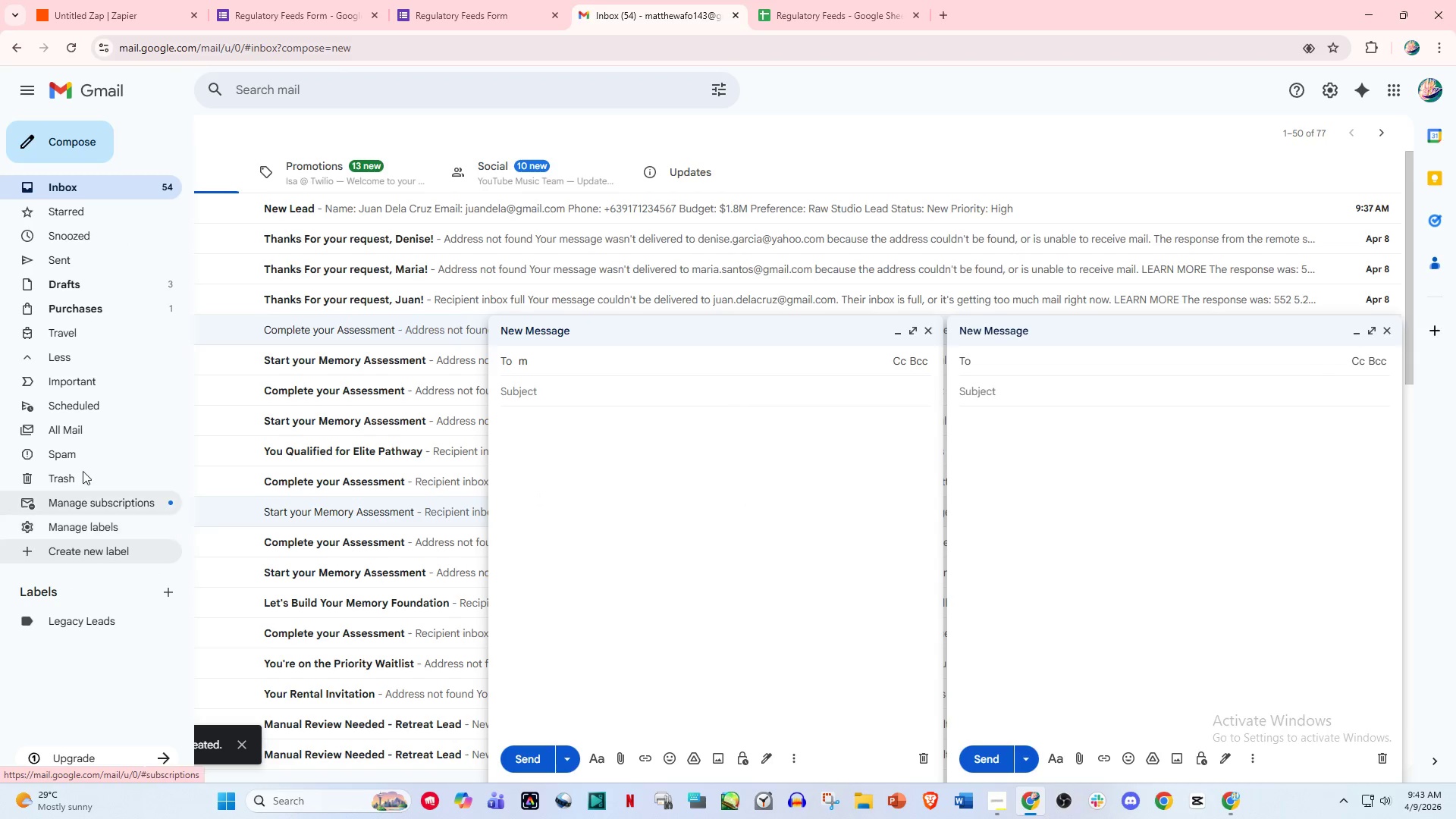 
left_click([226, 205])
 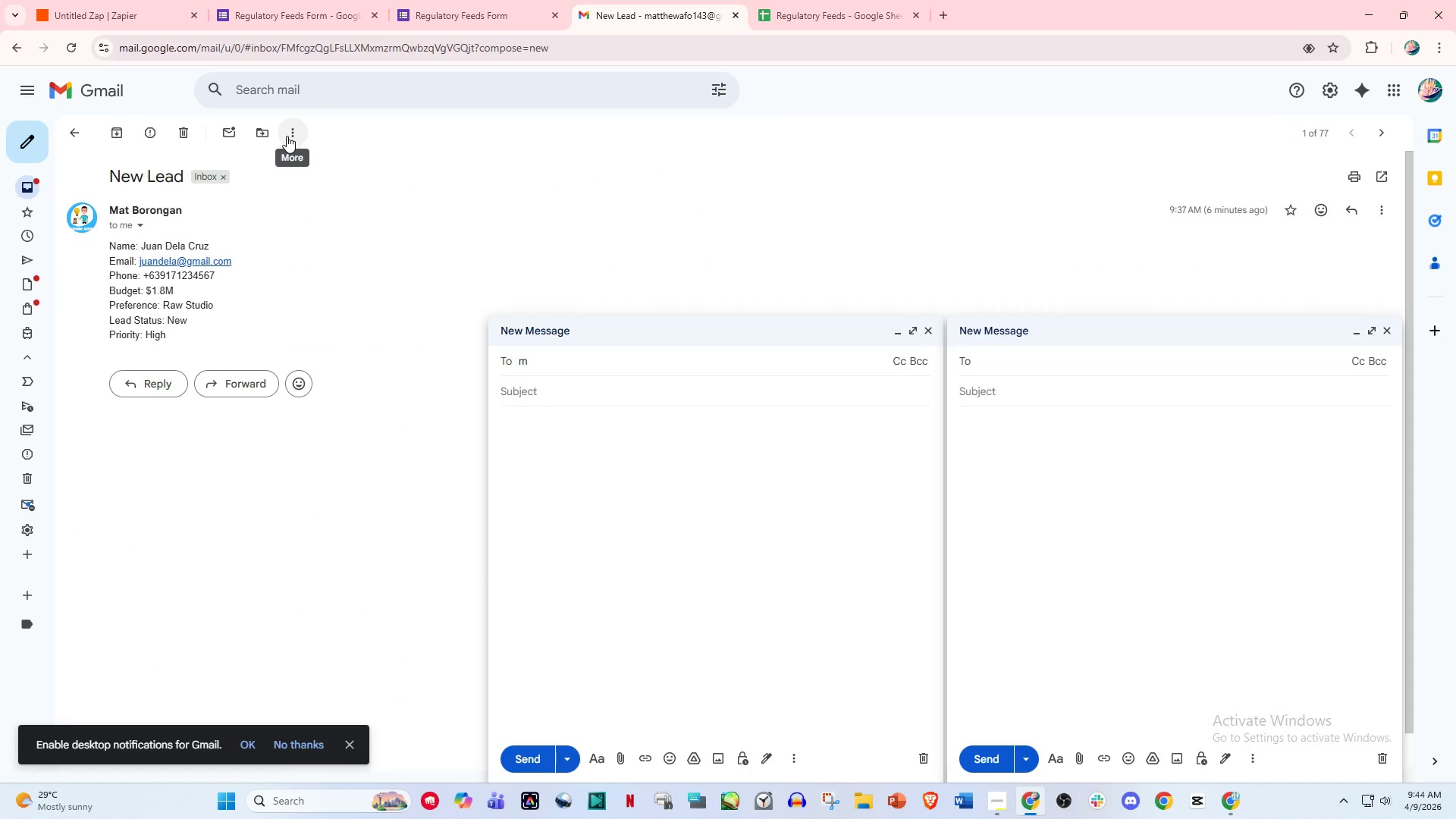 
left_click([256, 137])
 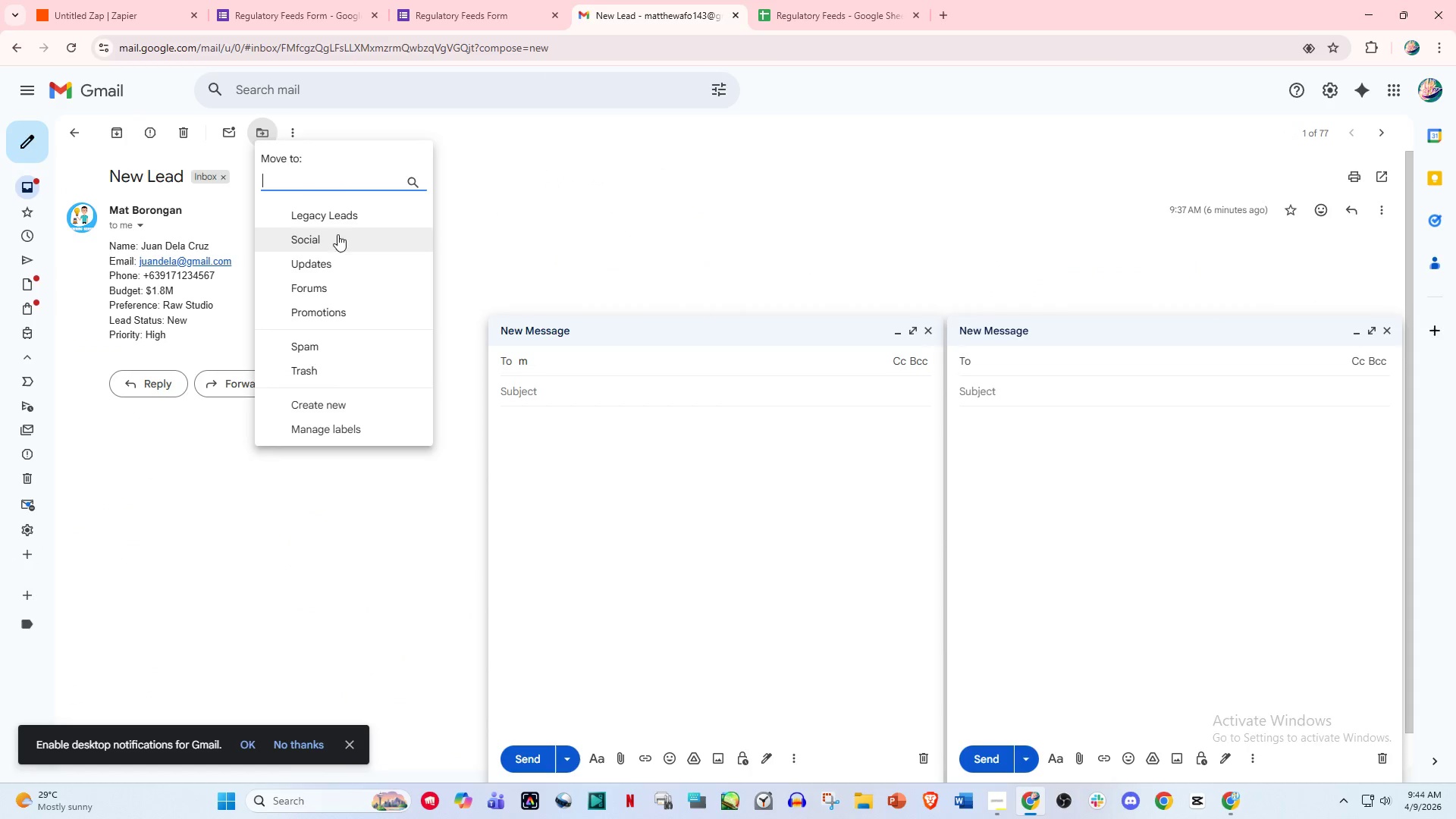 
left_click([341, 220])
 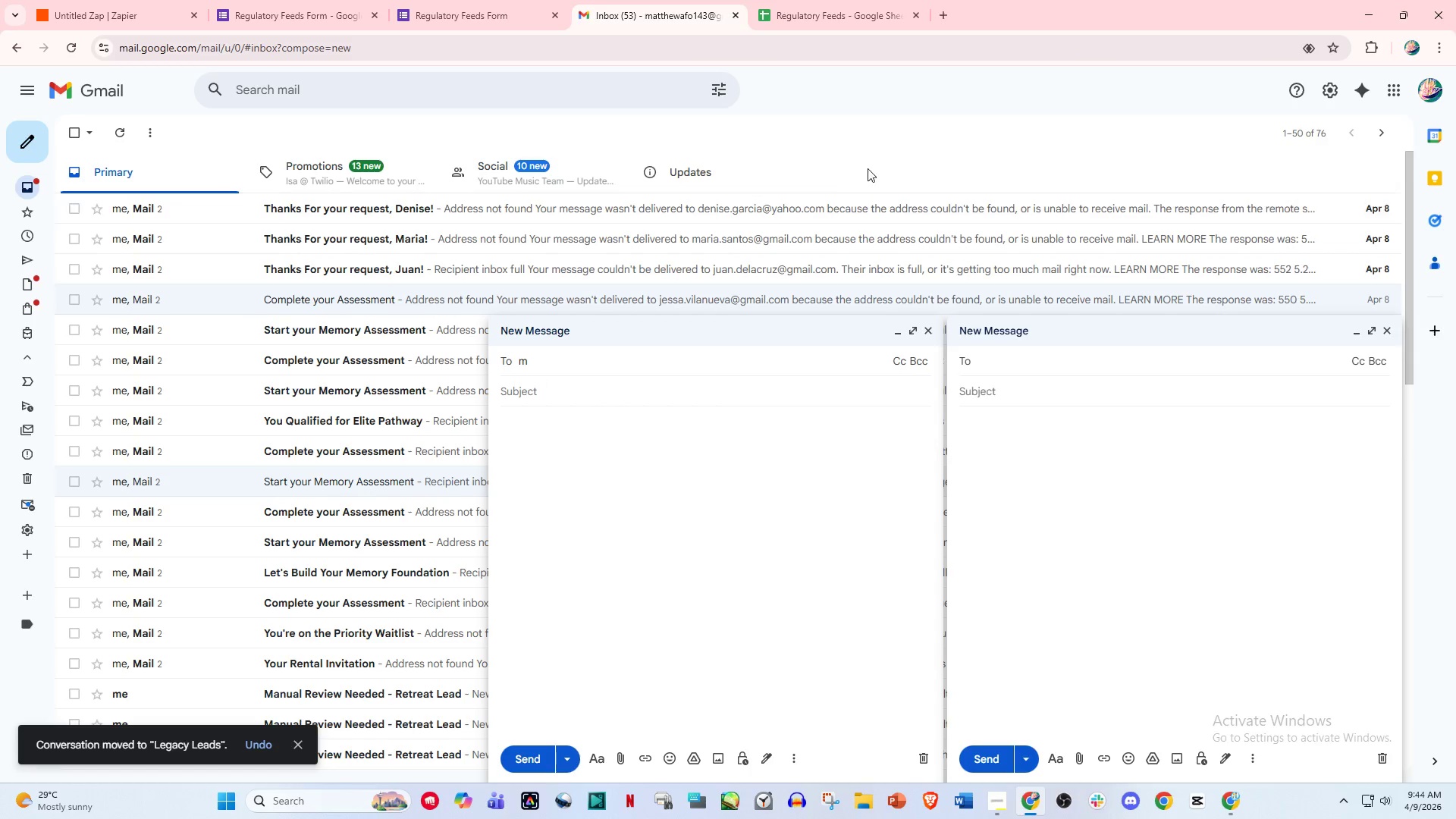 
left_click([903, 133])
 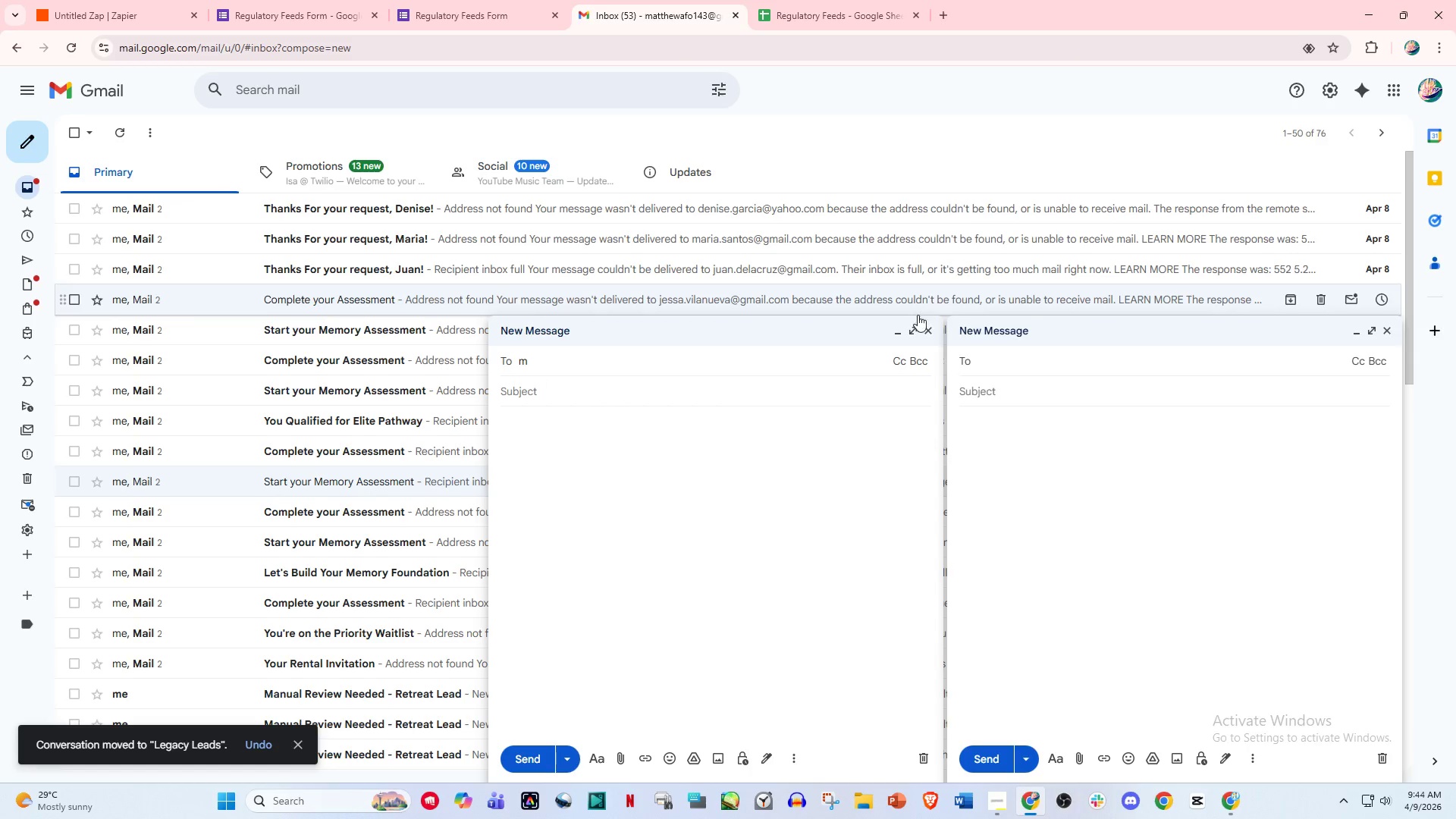 
left_click([926, 331])
 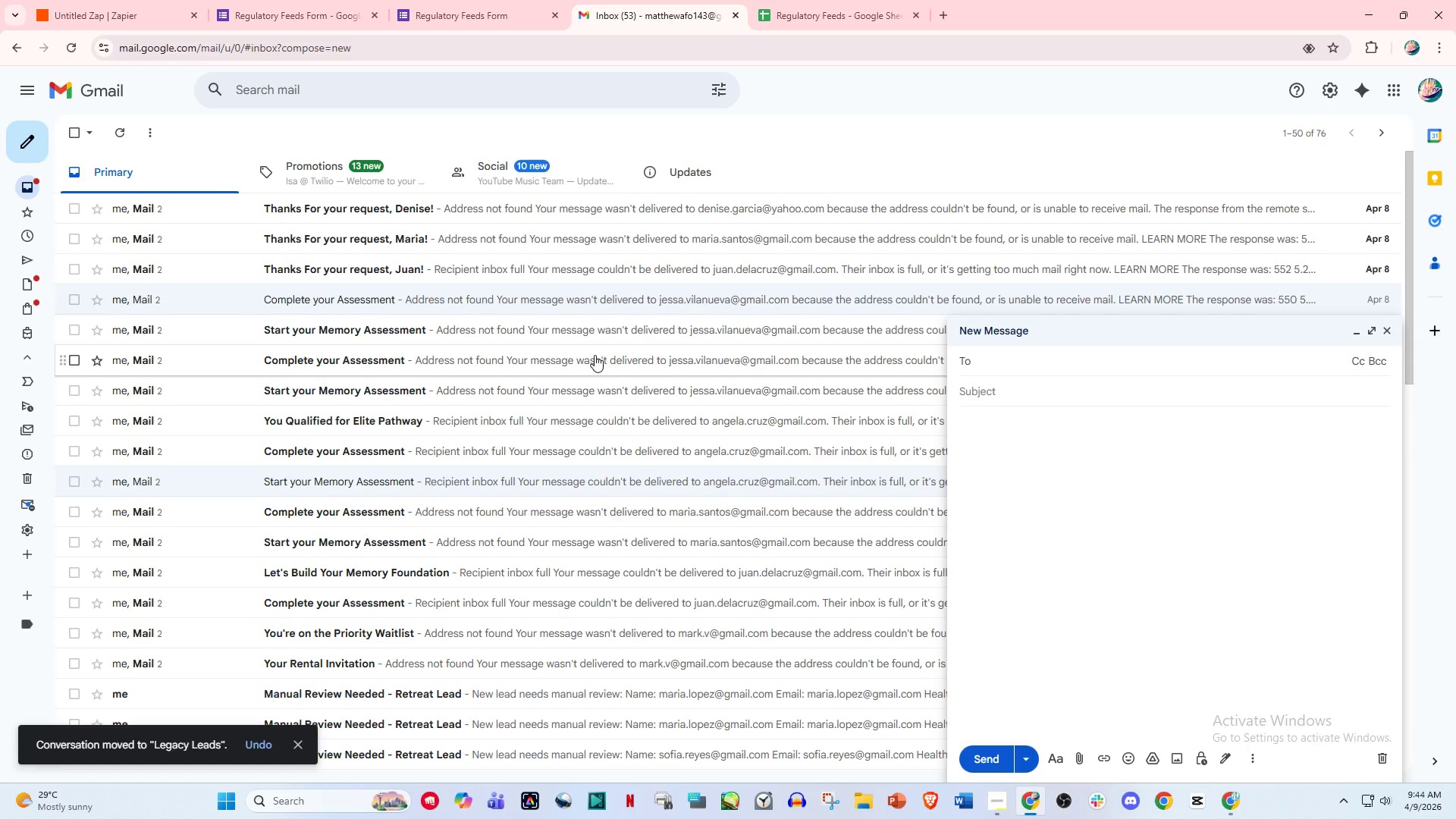 
wait(11.23)
 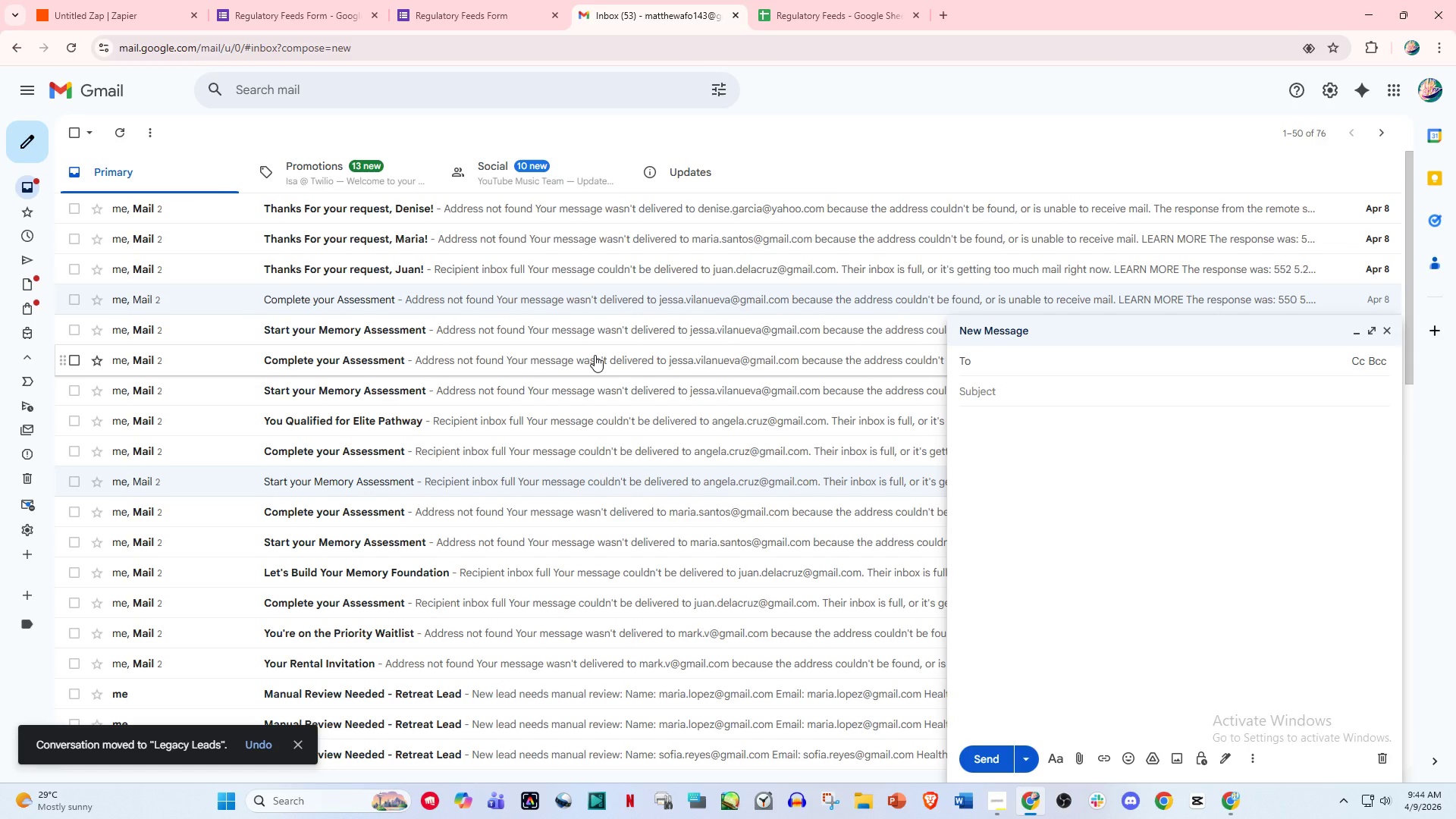 
left_click([134, 0])
 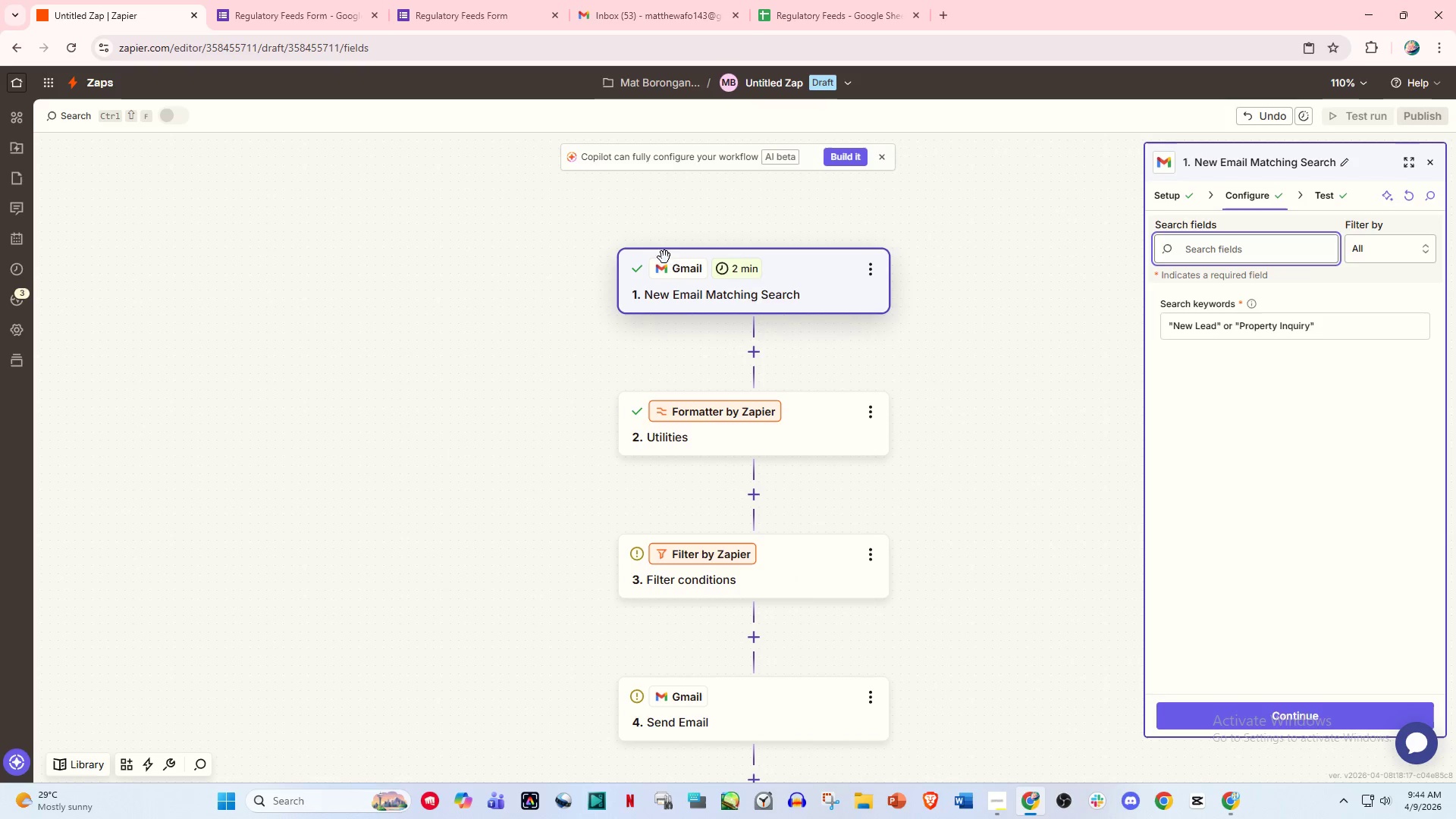 
left_click([814, 312])
 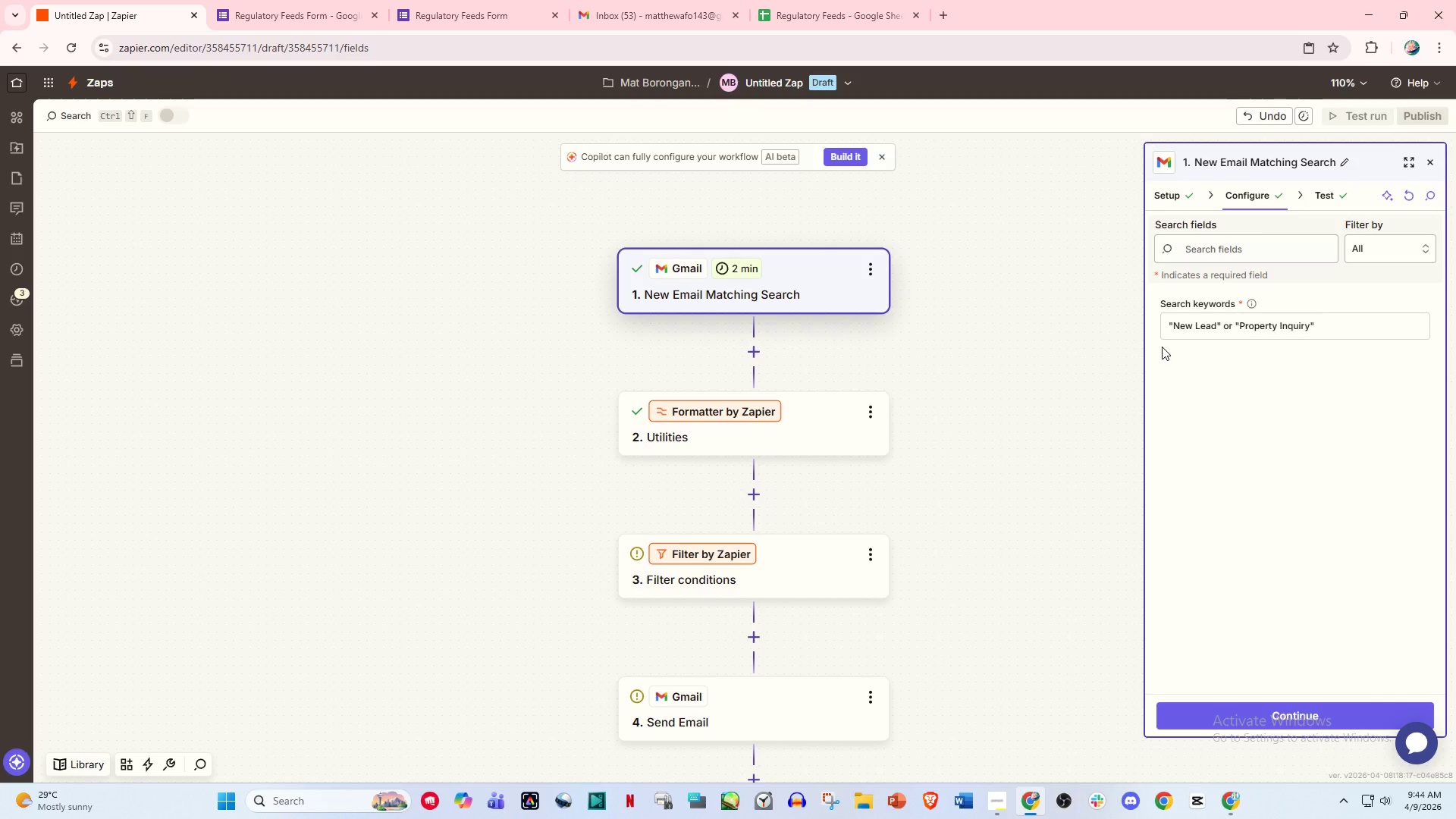 
wait(11.38)
 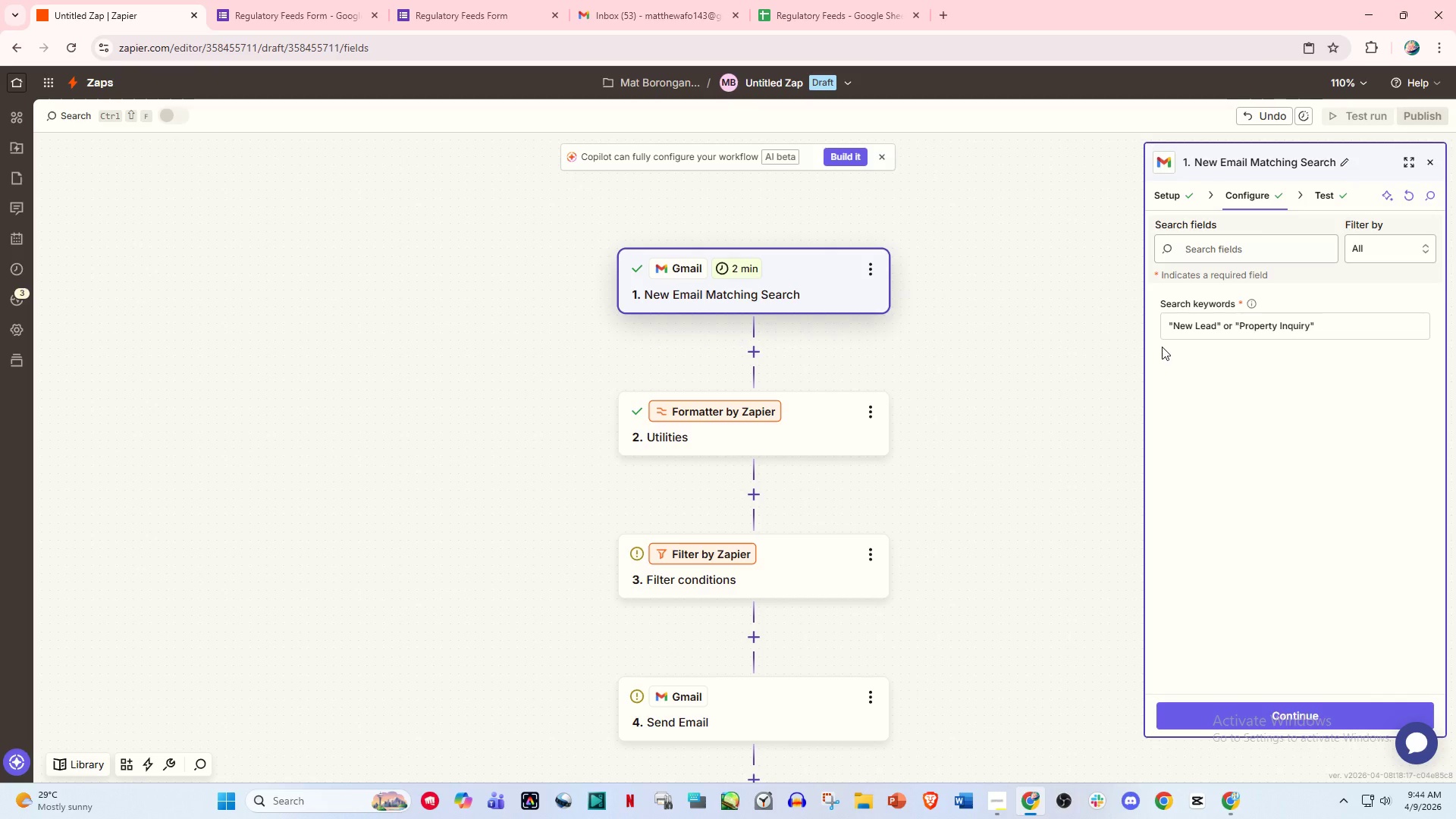 
left_click([1340, 339])
 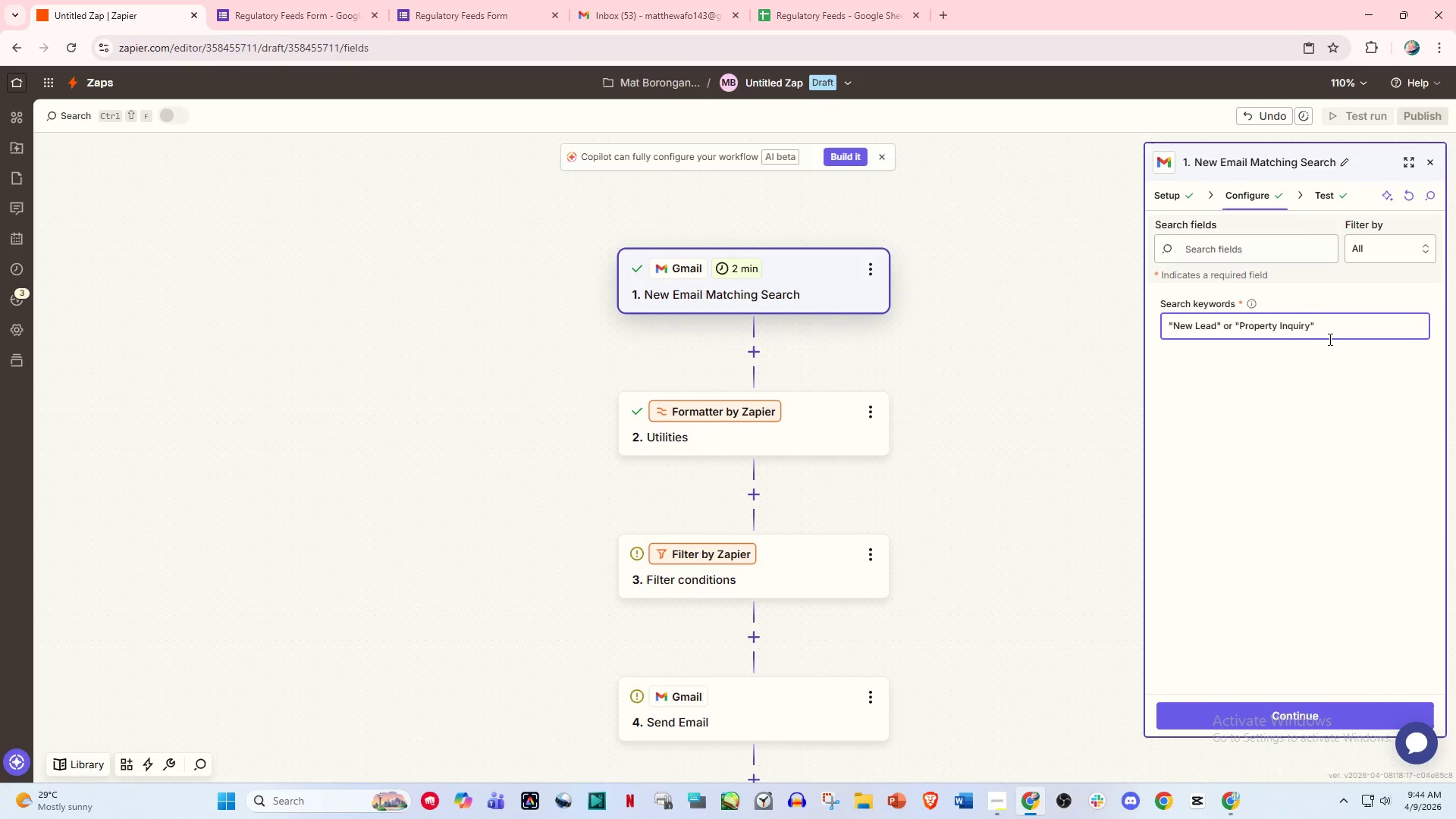 
hold_key(key=Backspace, duration=1.51)
 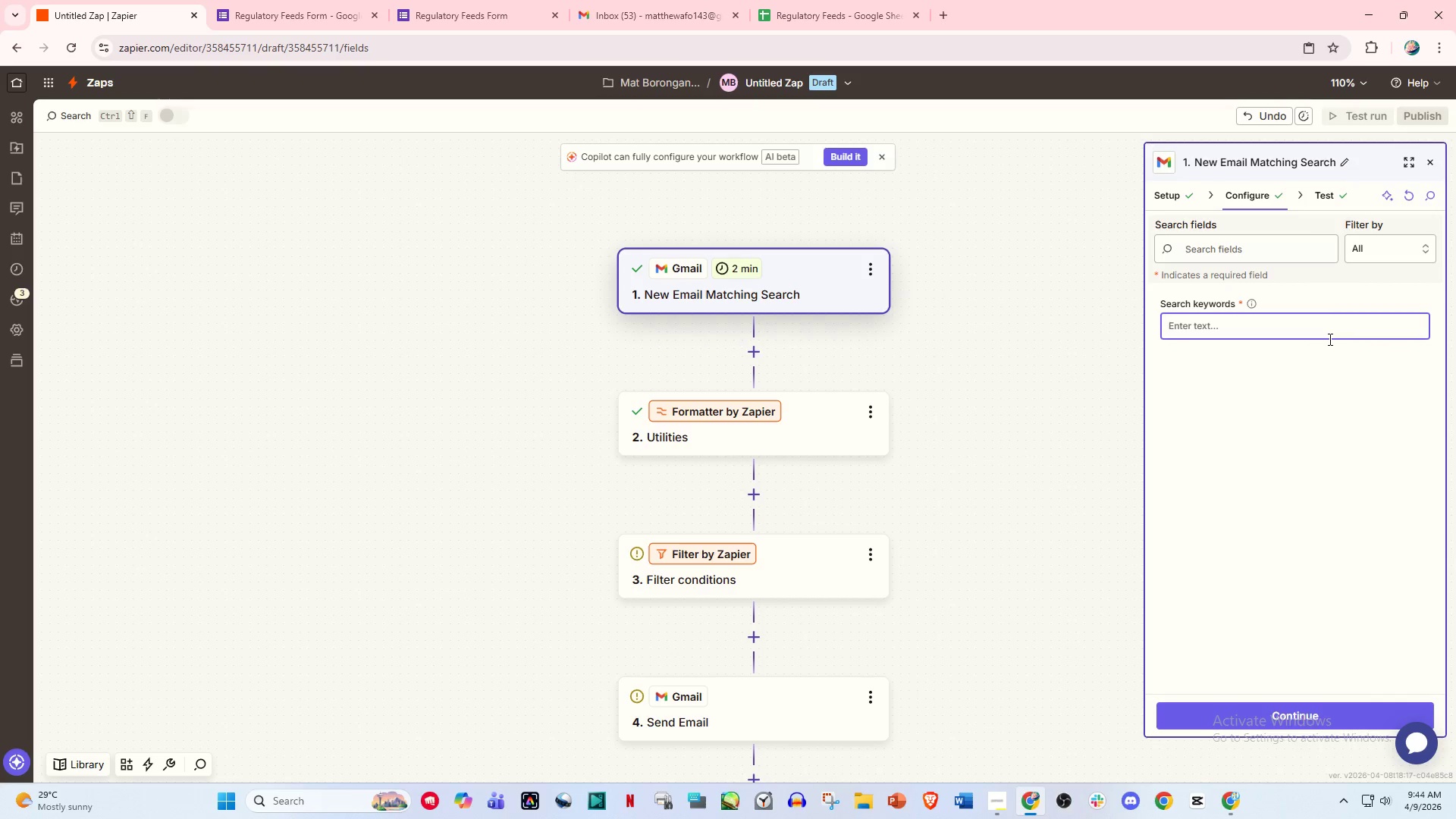 
key(Backspace)
 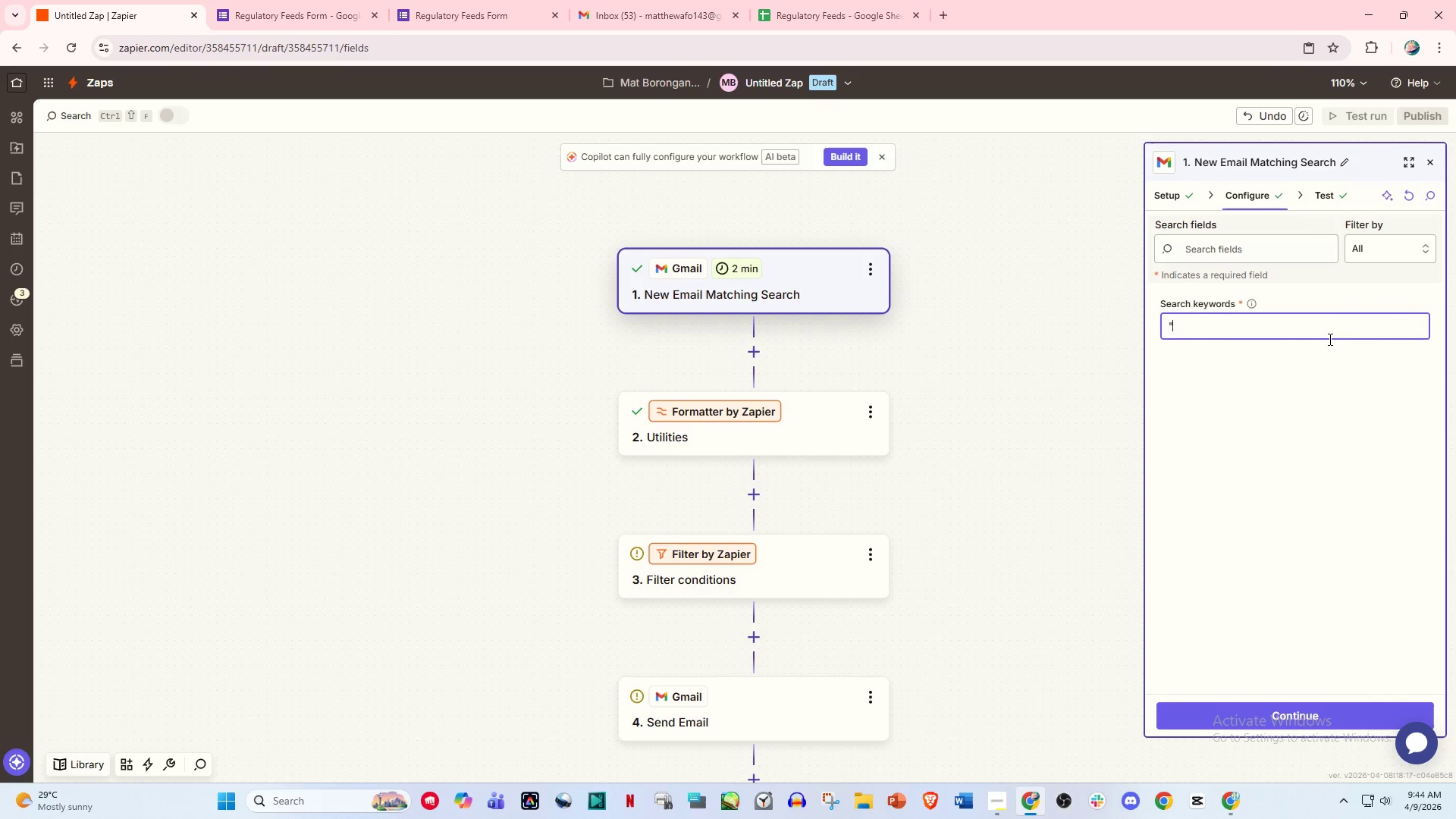 
key(Backspace)
 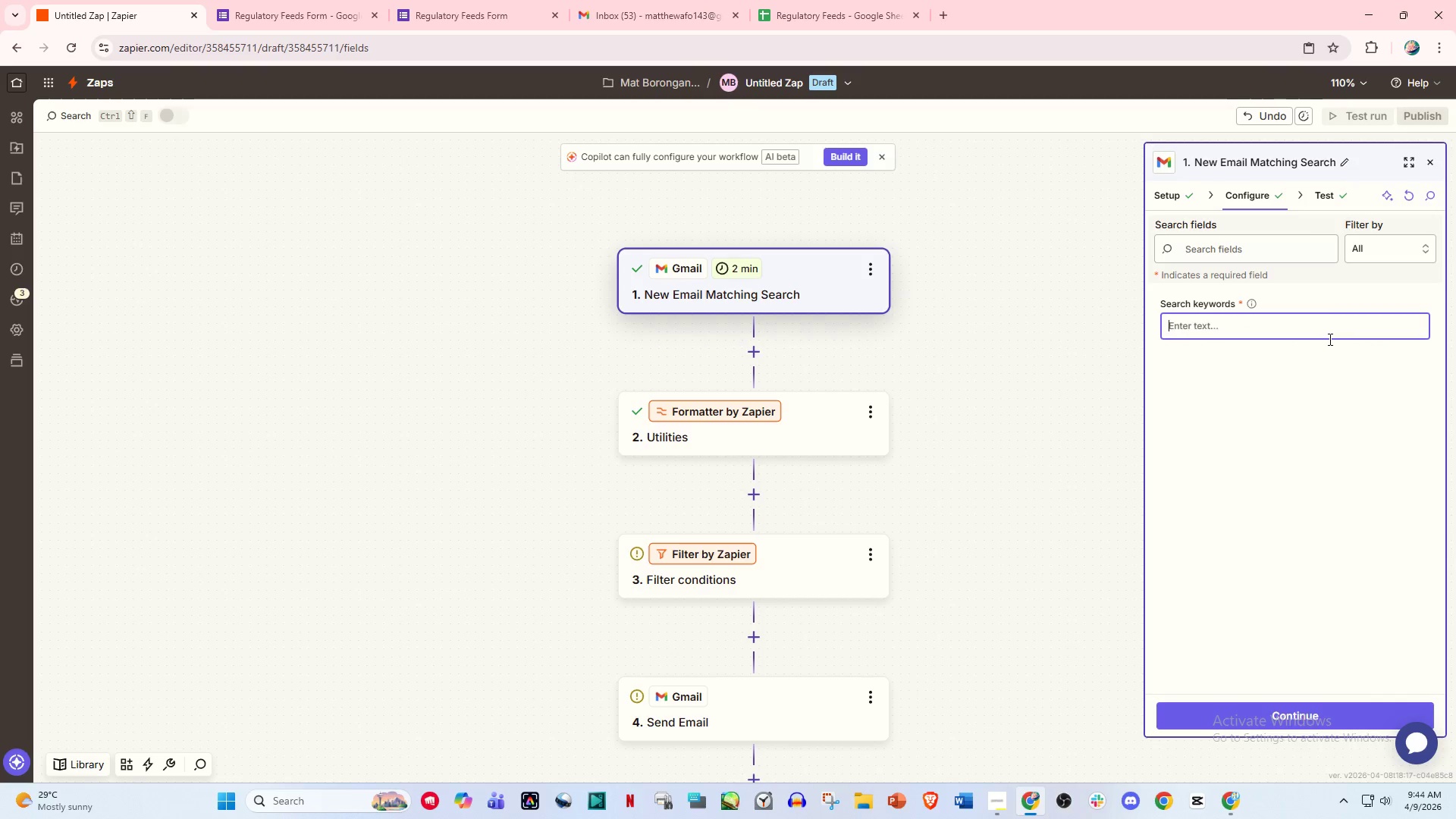 
key(Backspace)
 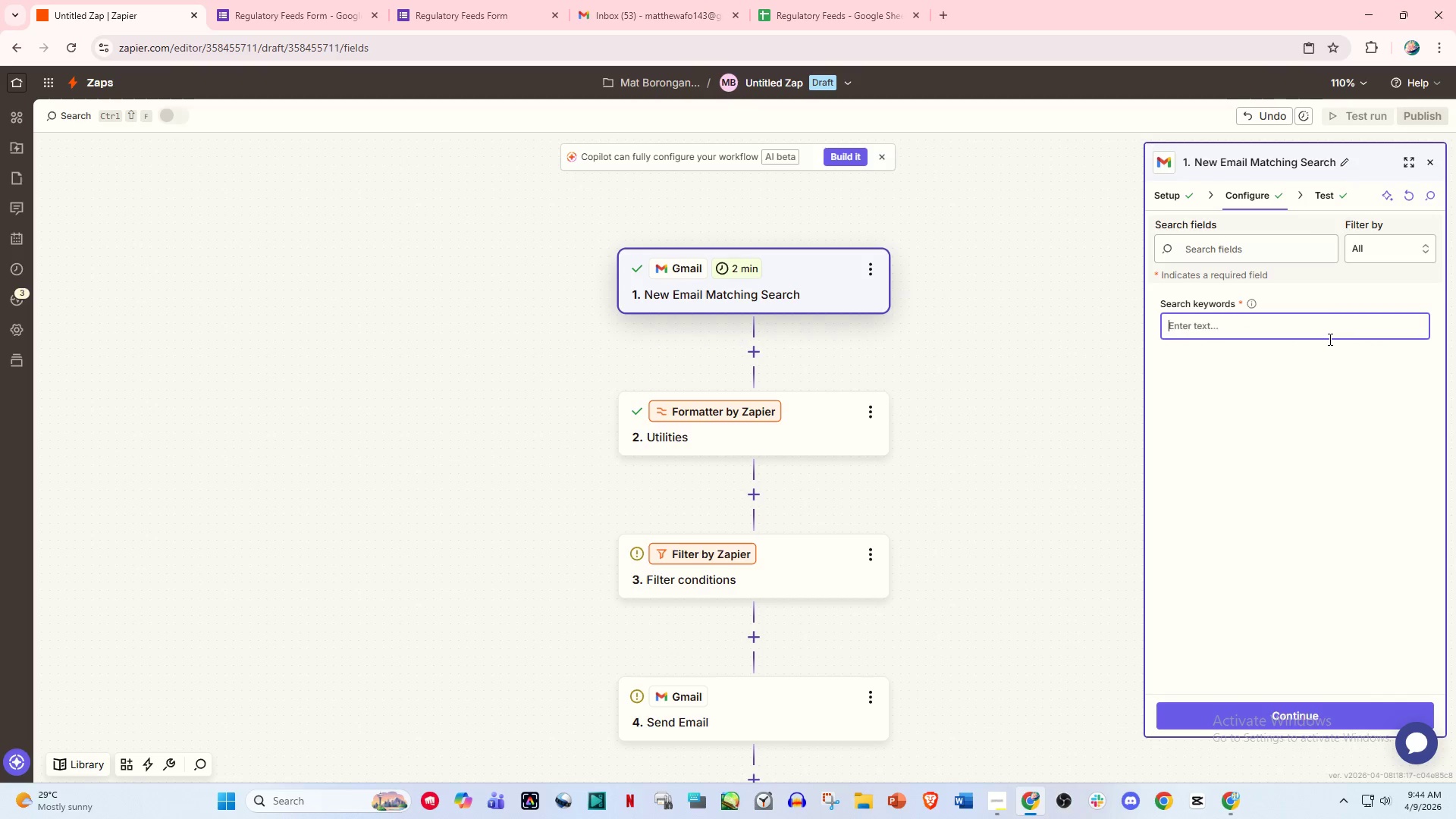 
key(Backspace)
 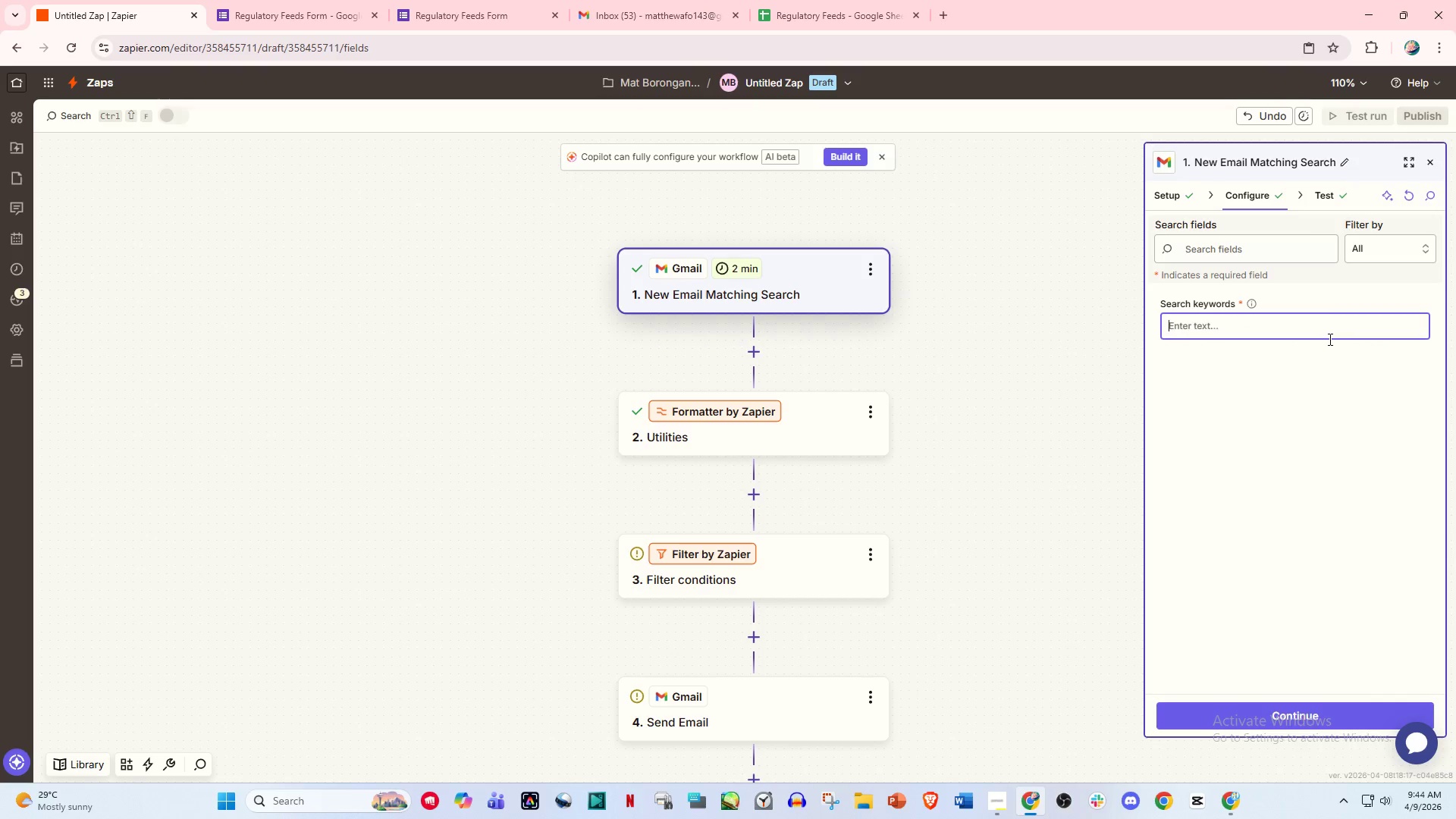 
key(Backspace)
 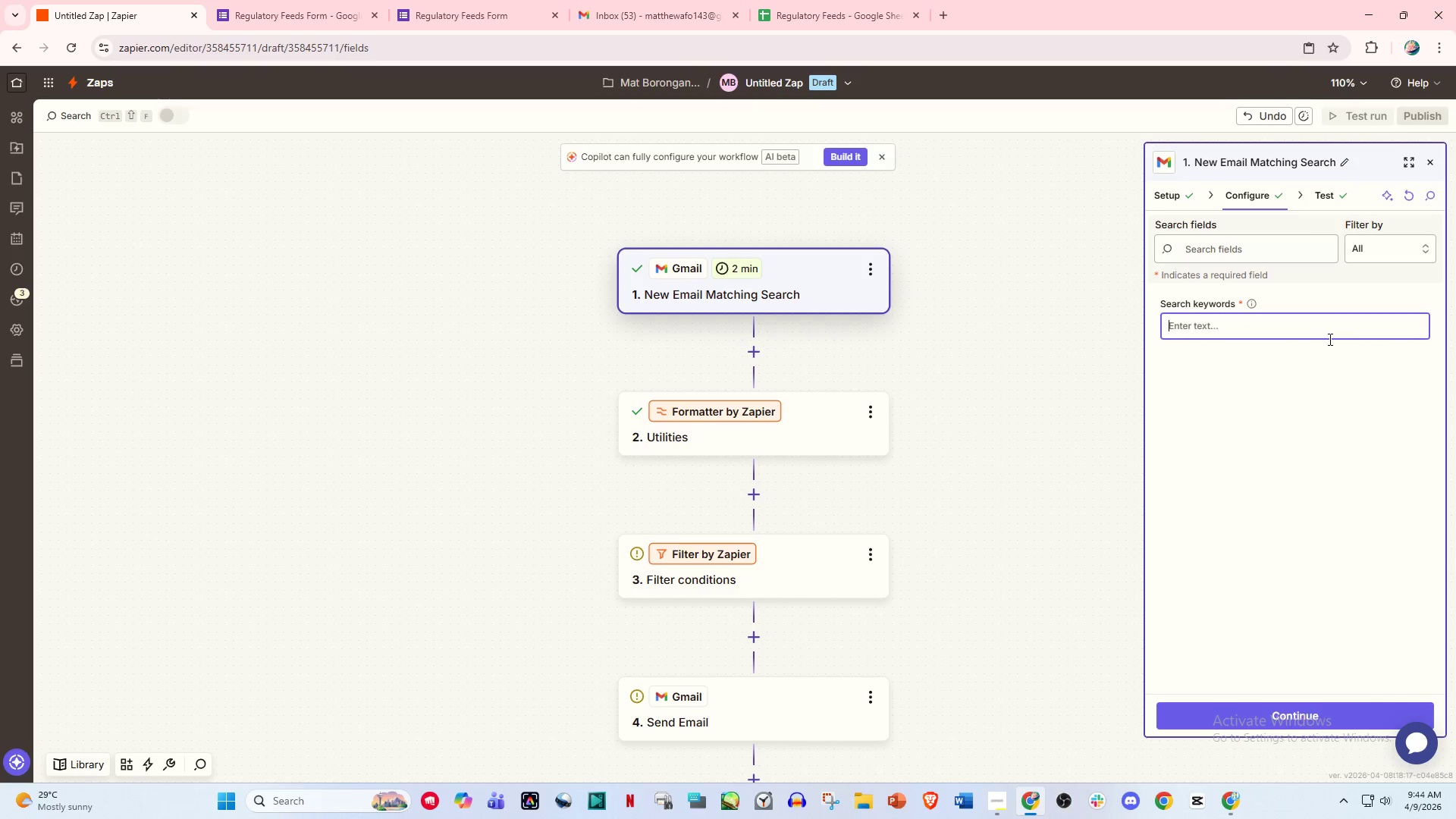 
key(Backspace)
 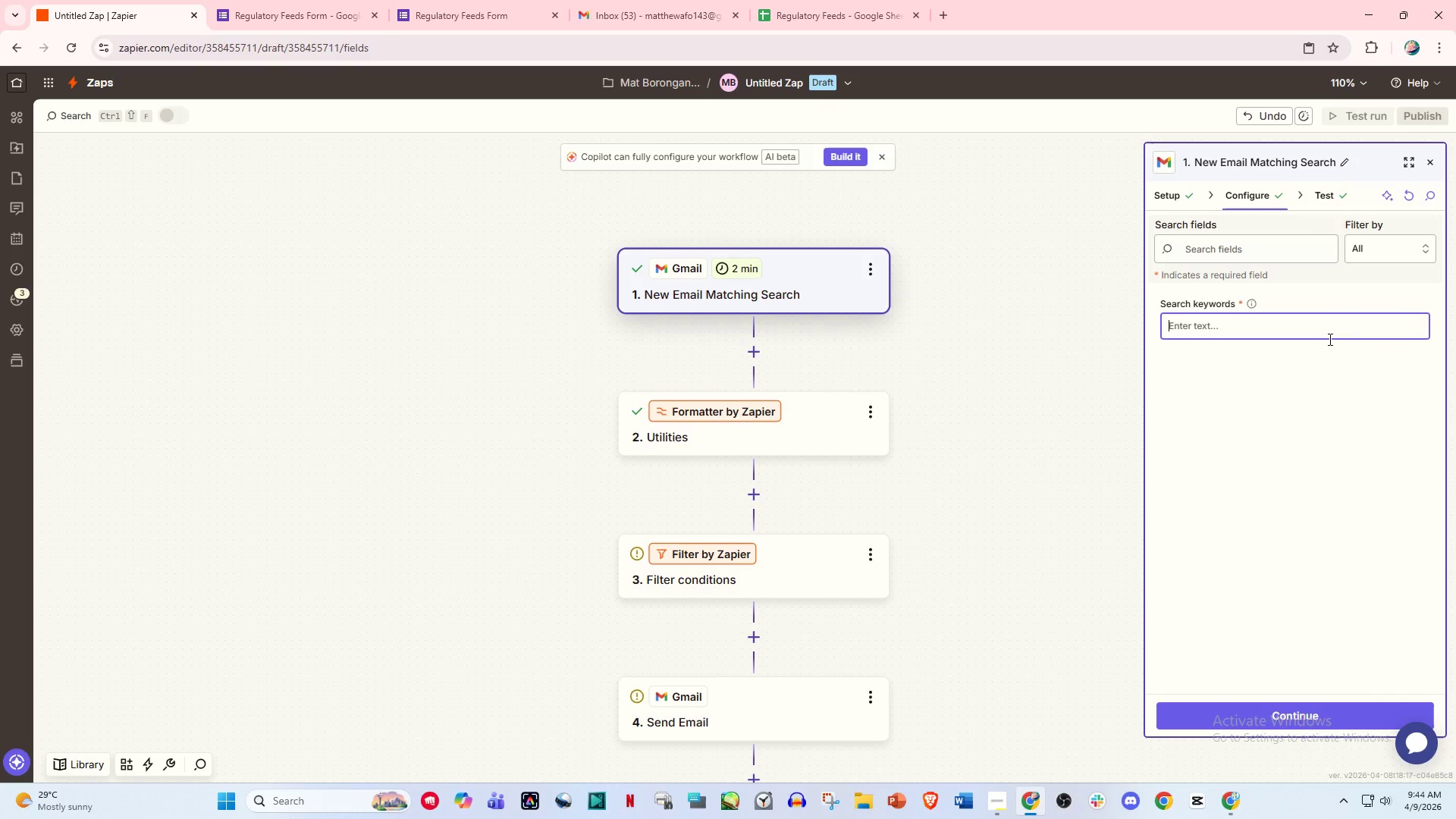 
key(Backspace)
 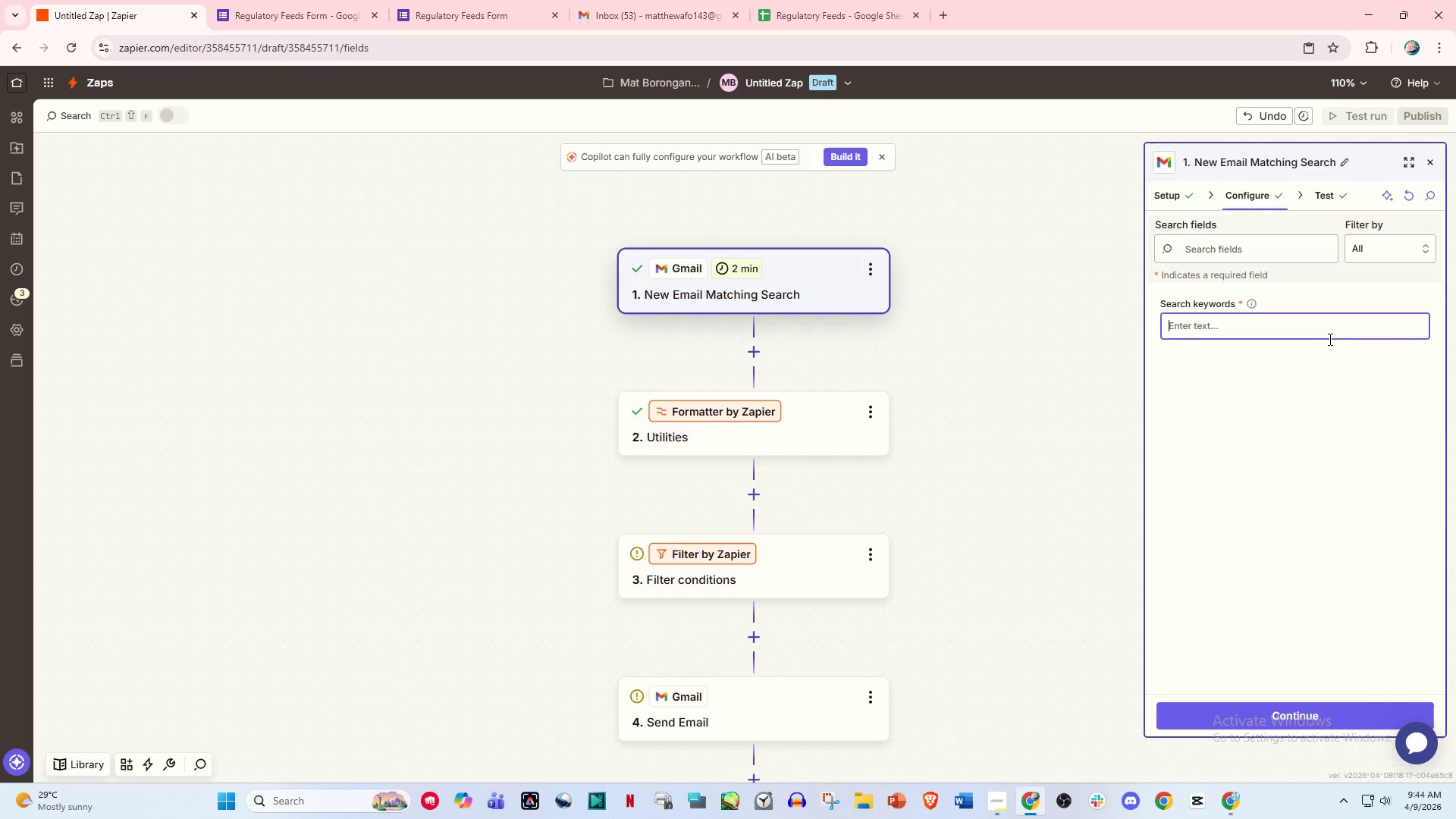 
key(Backspace)
 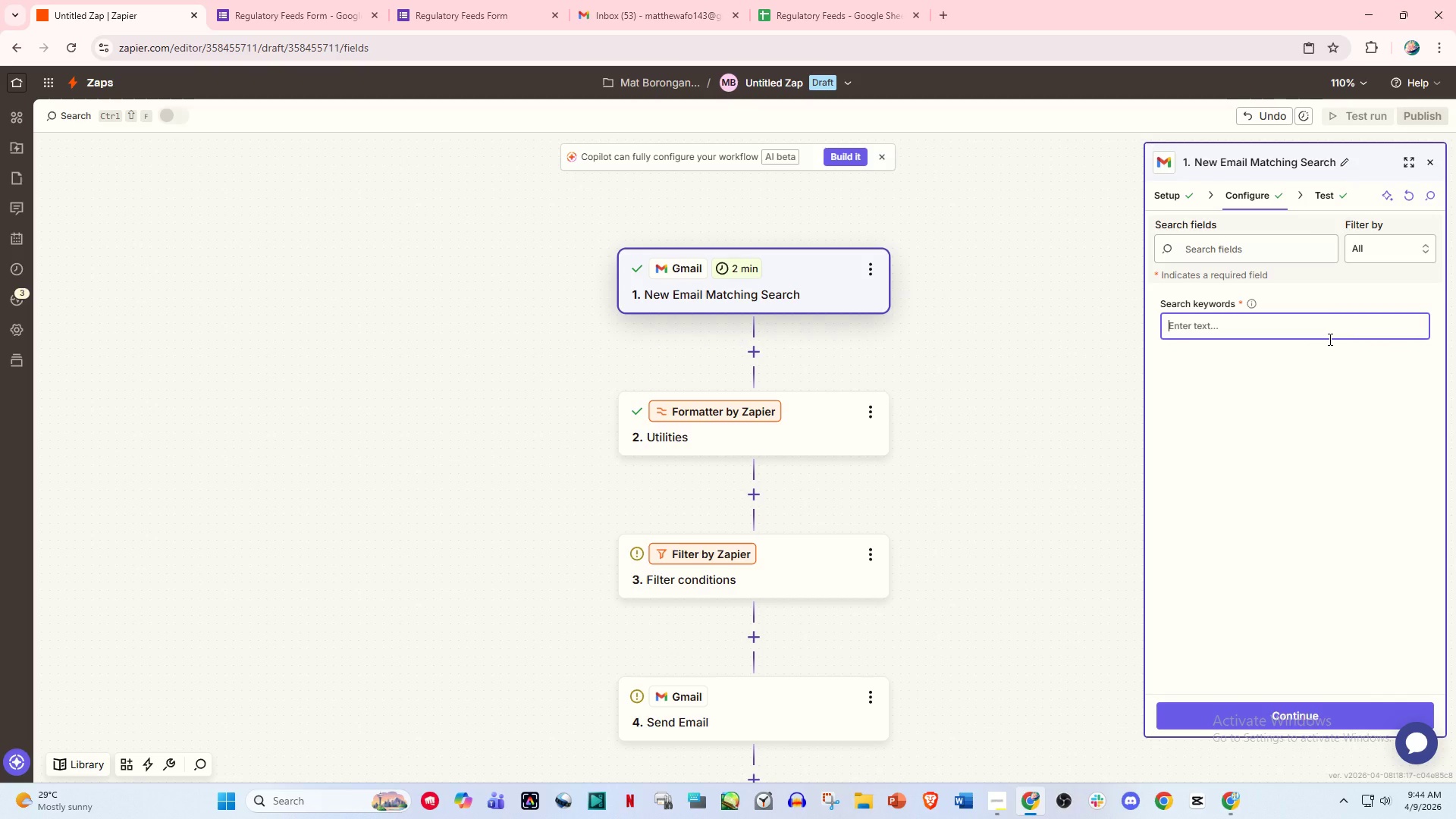 
key(Backspace)
 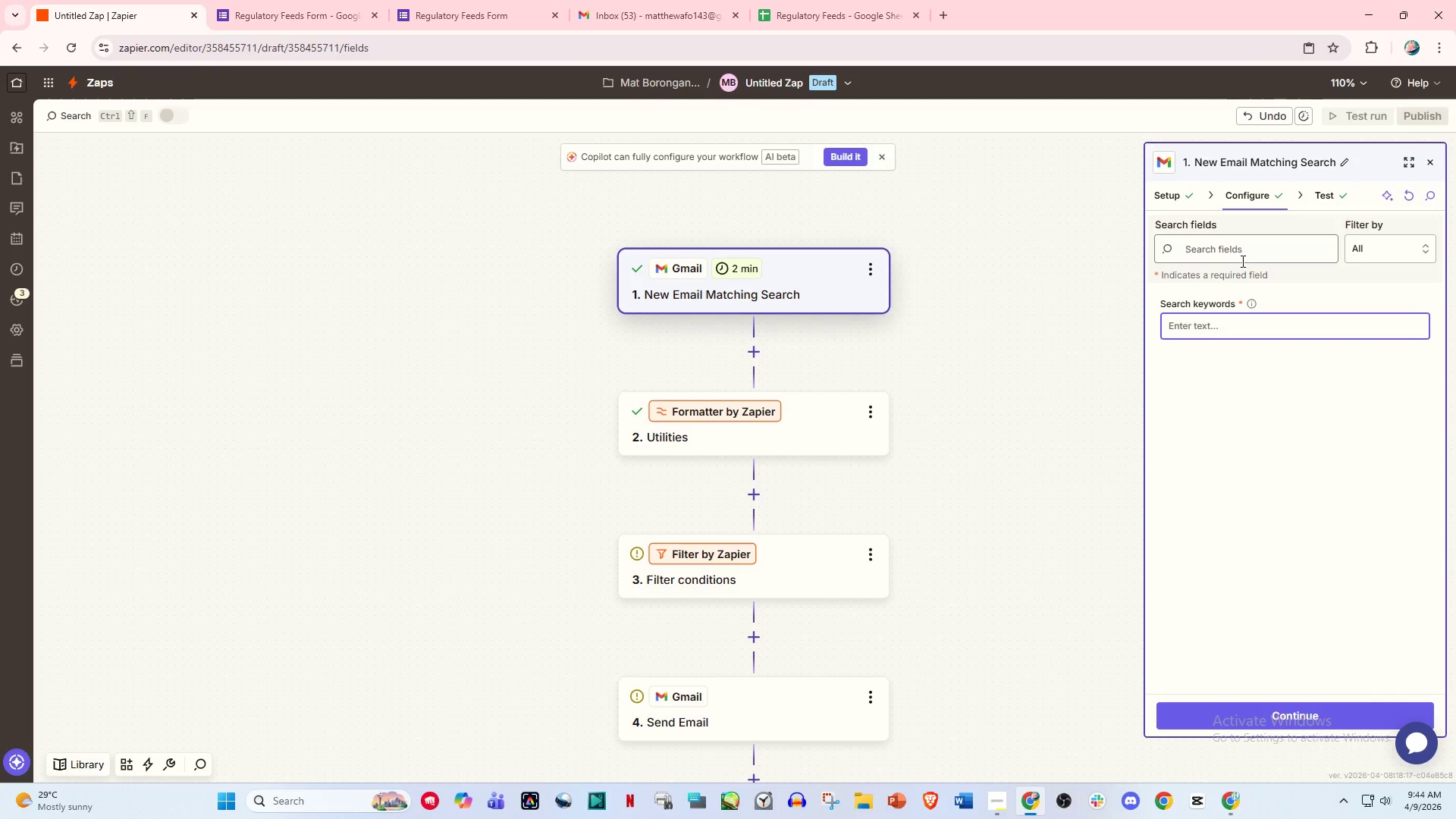 
left_click([1241, 261])
 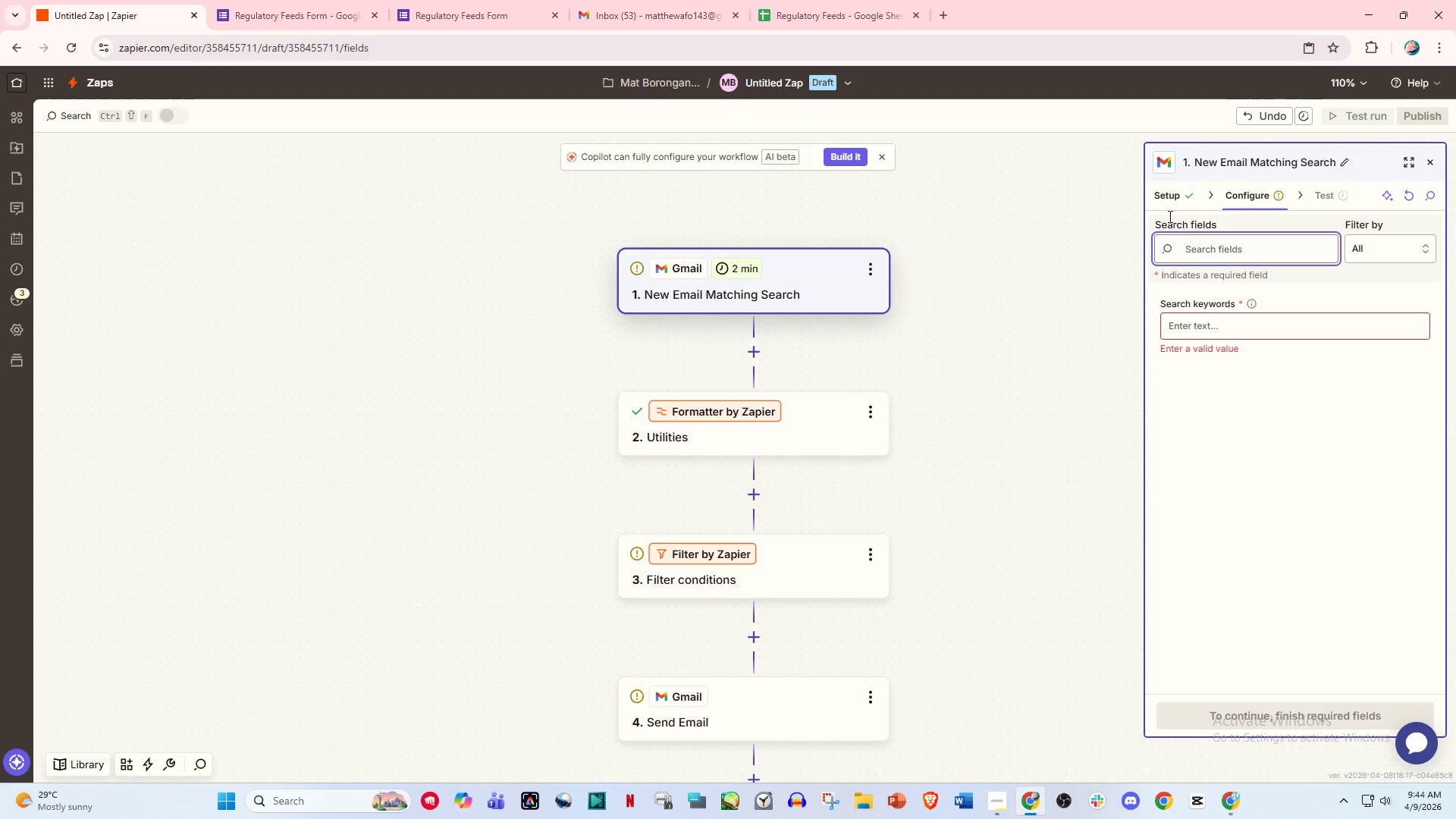 
left_click([1166, 191])
 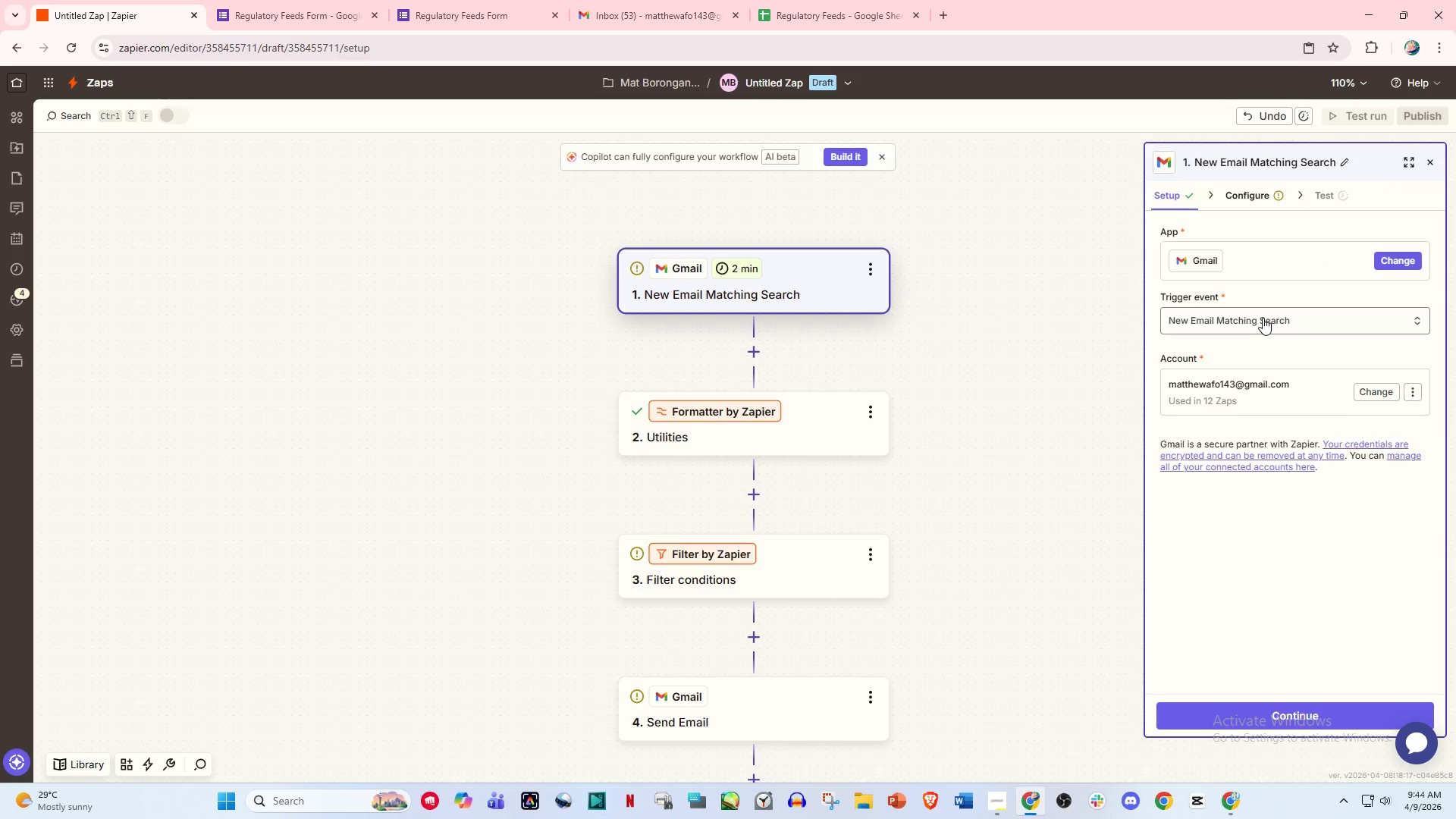 
wait(18.44)
 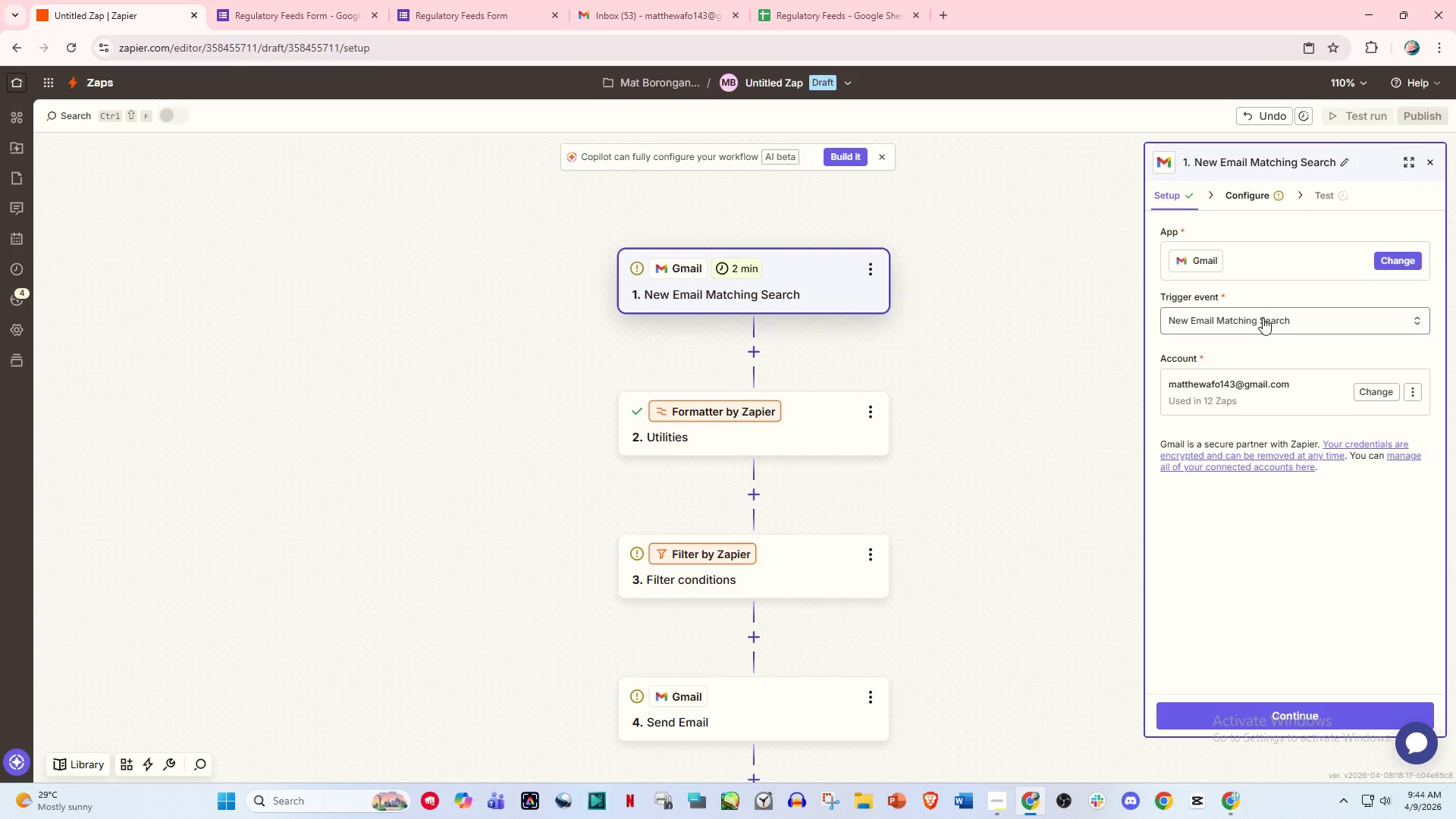 
left_click([1241, 202])
 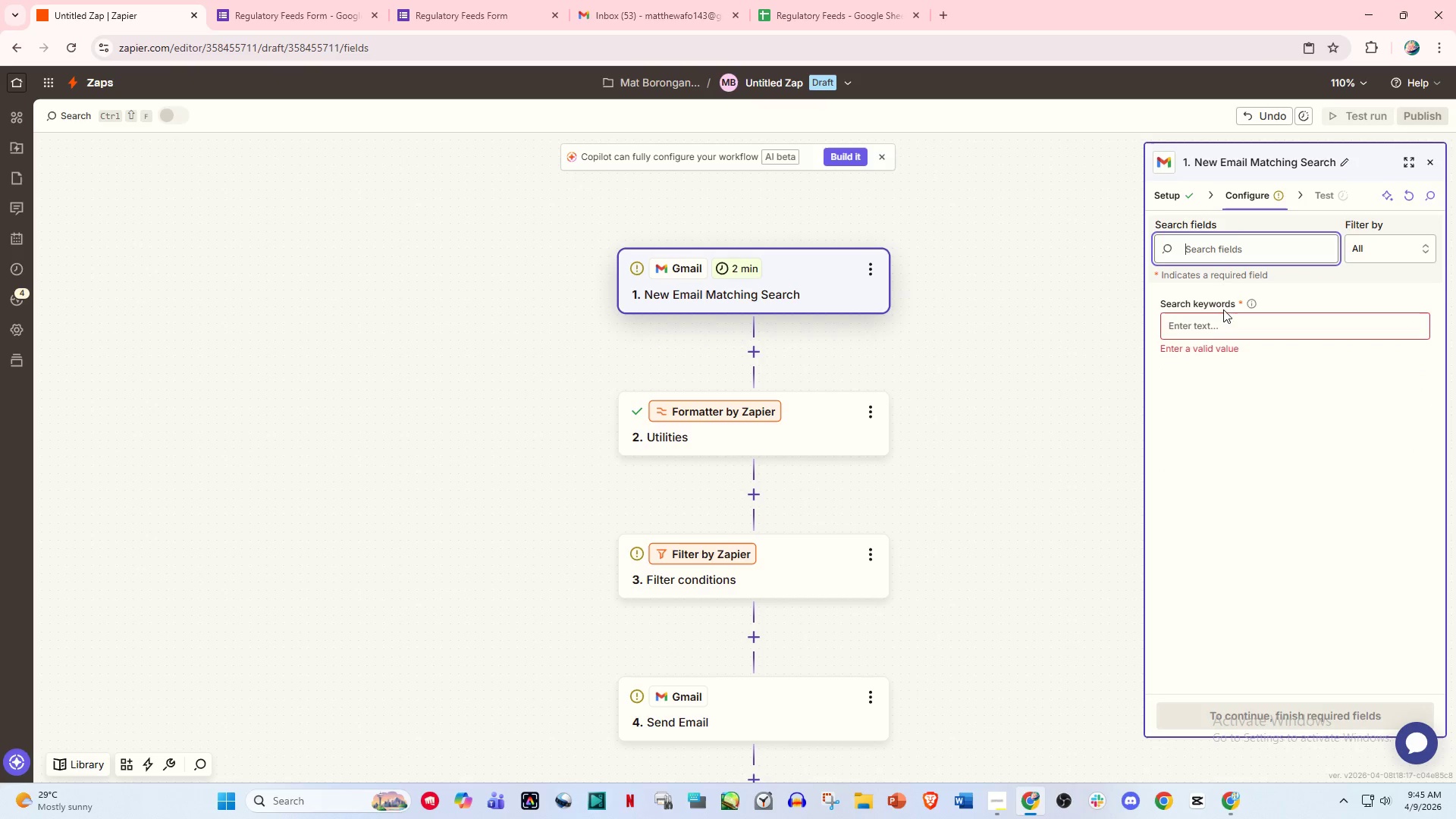 
left_click([1217, 322])
 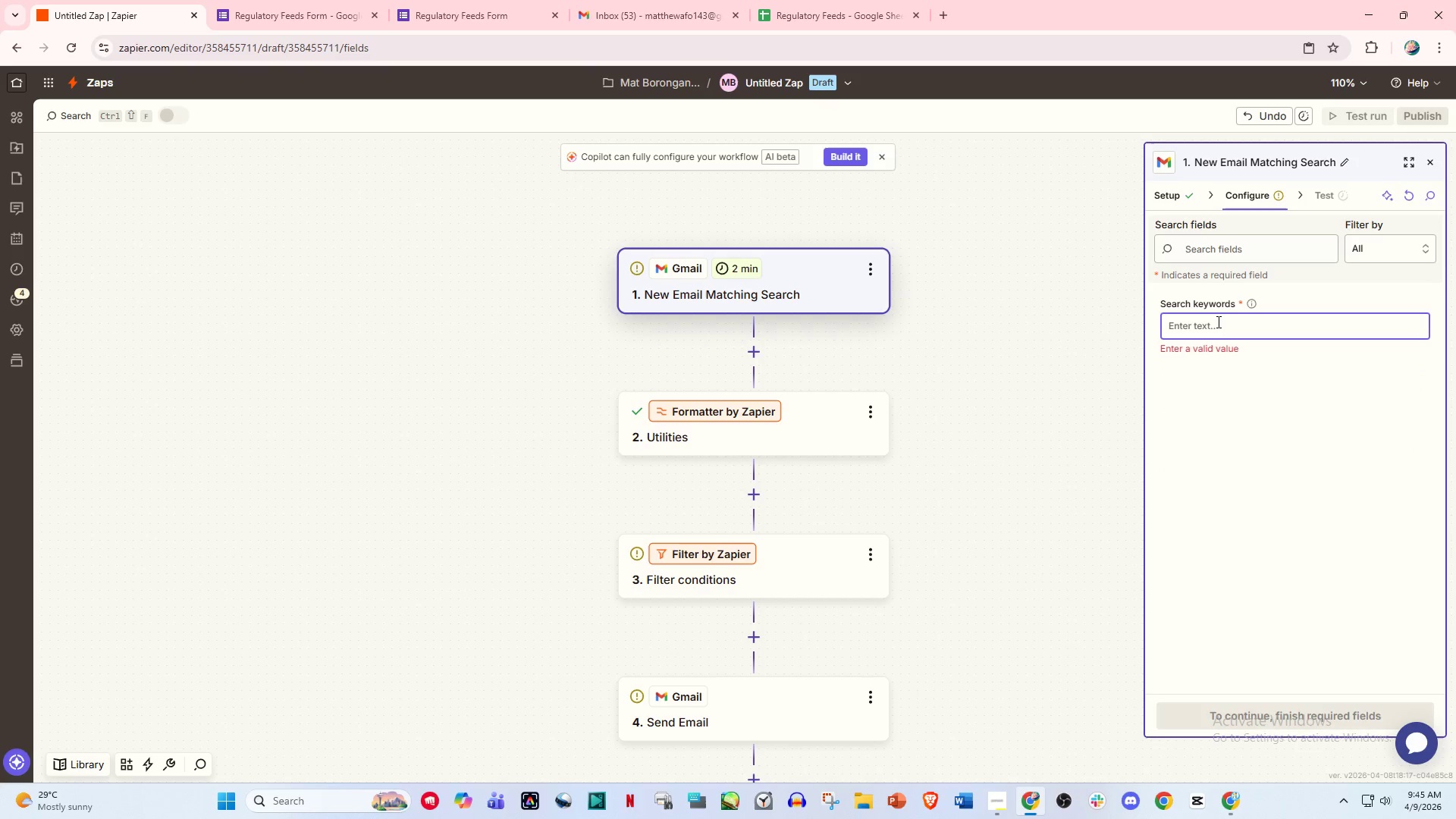 
type(subje)
key(Backspace)
key(Backspace)
type(ject:"lead" or "inquiry" or )
 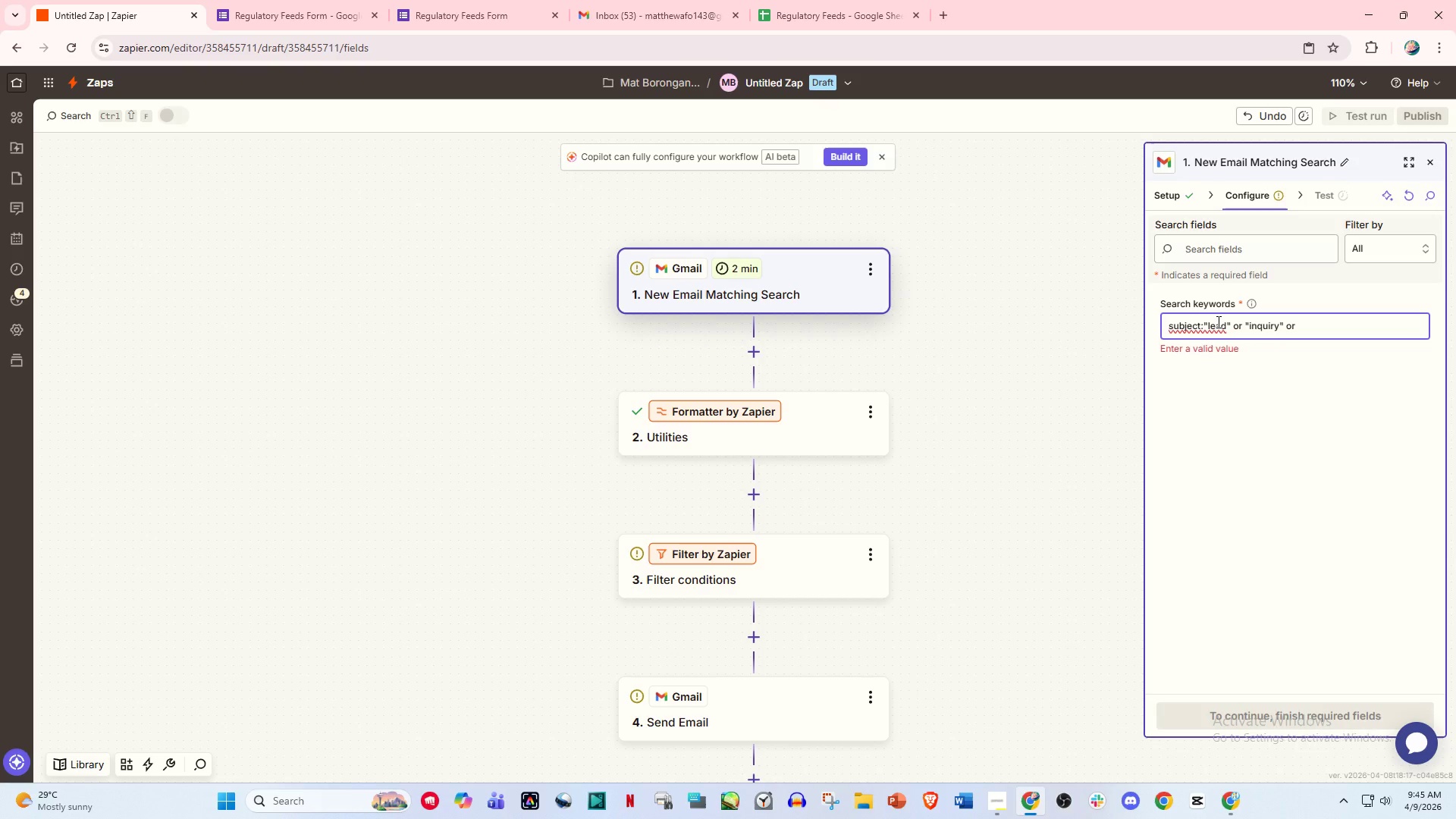 
wait(5.27)
 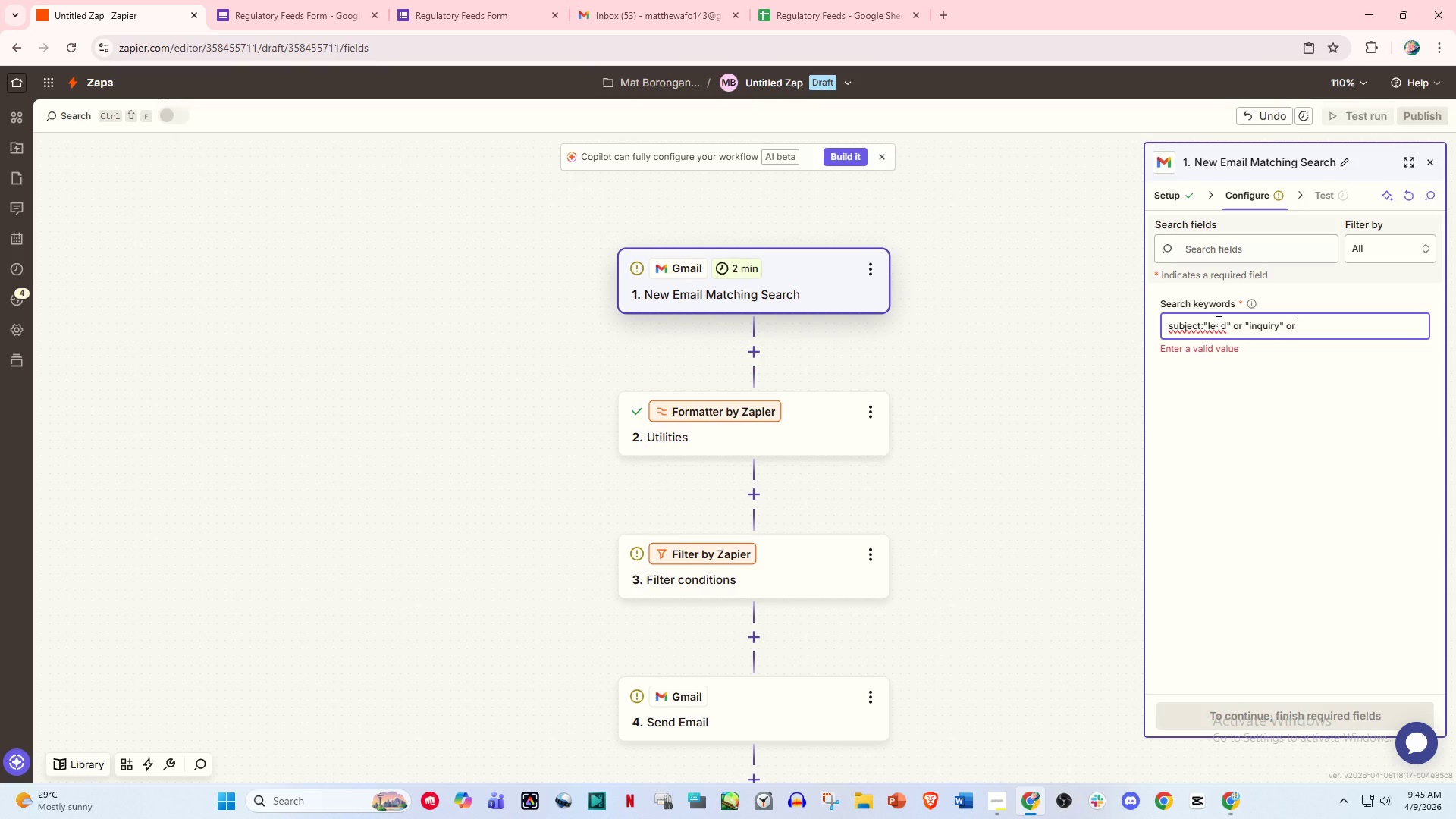 
key(Backspace)
type( ')
key(Backspace)
type("property")
 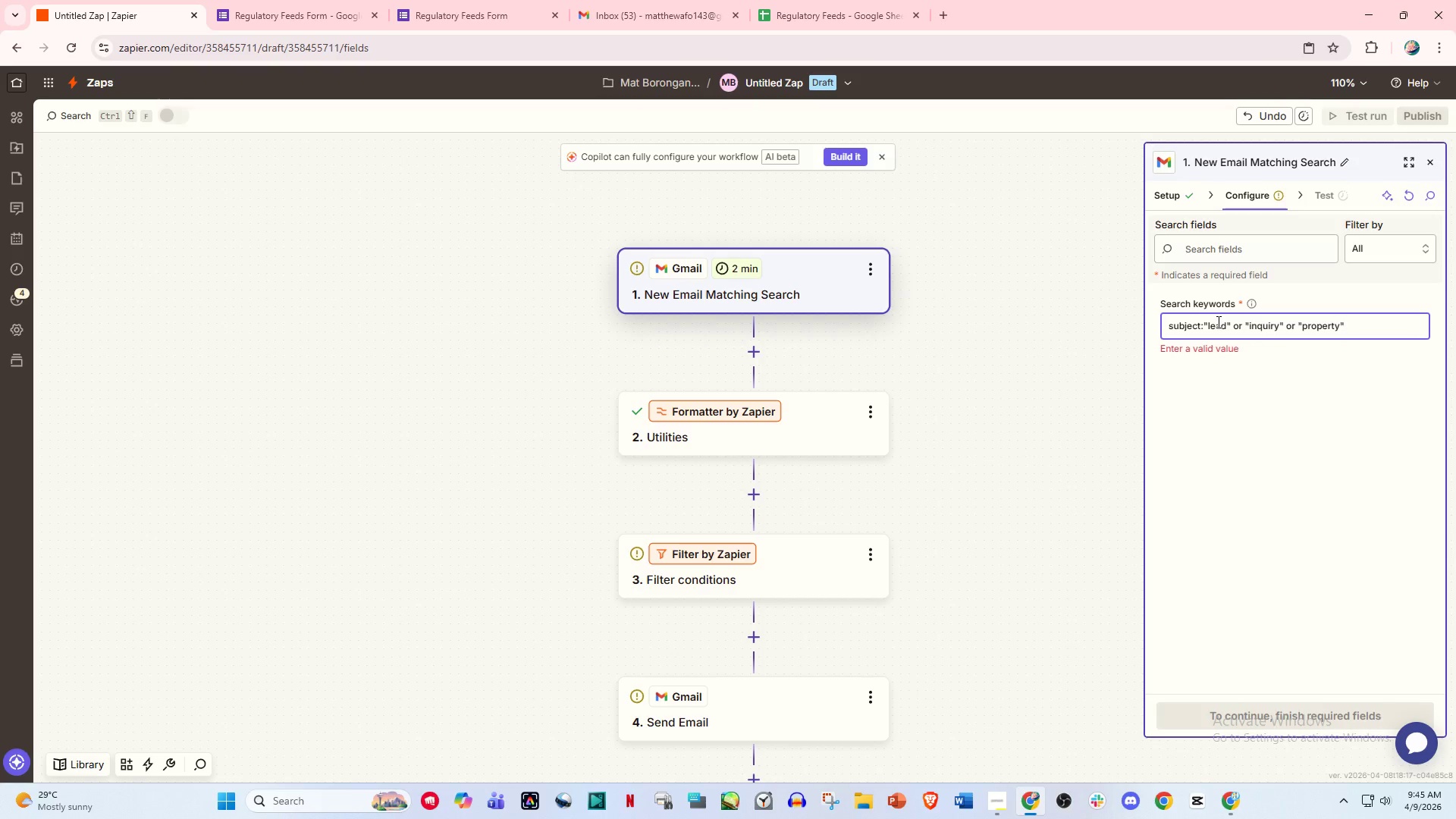 
left_click([1203, 329])
 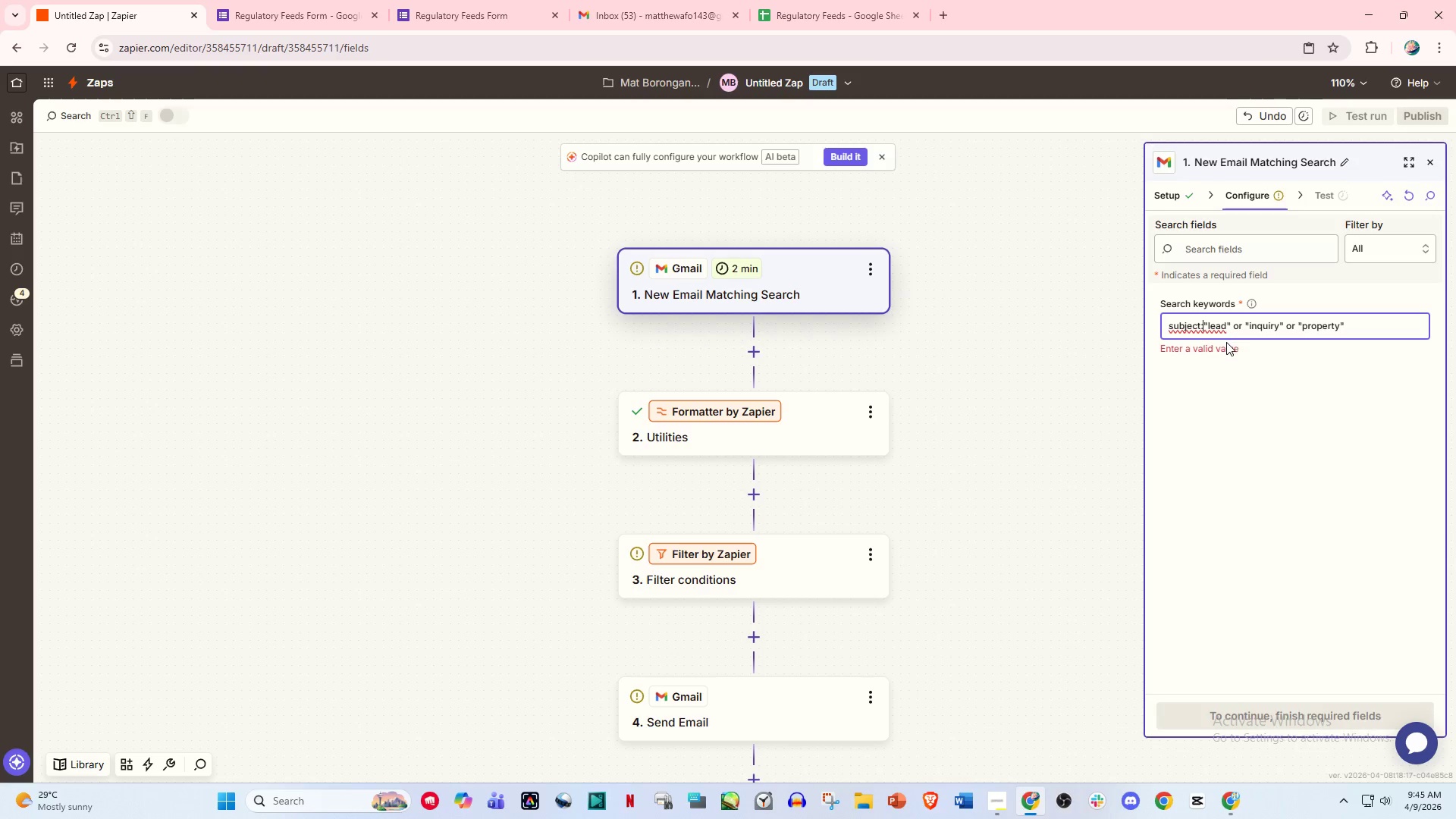 
key(Space)
 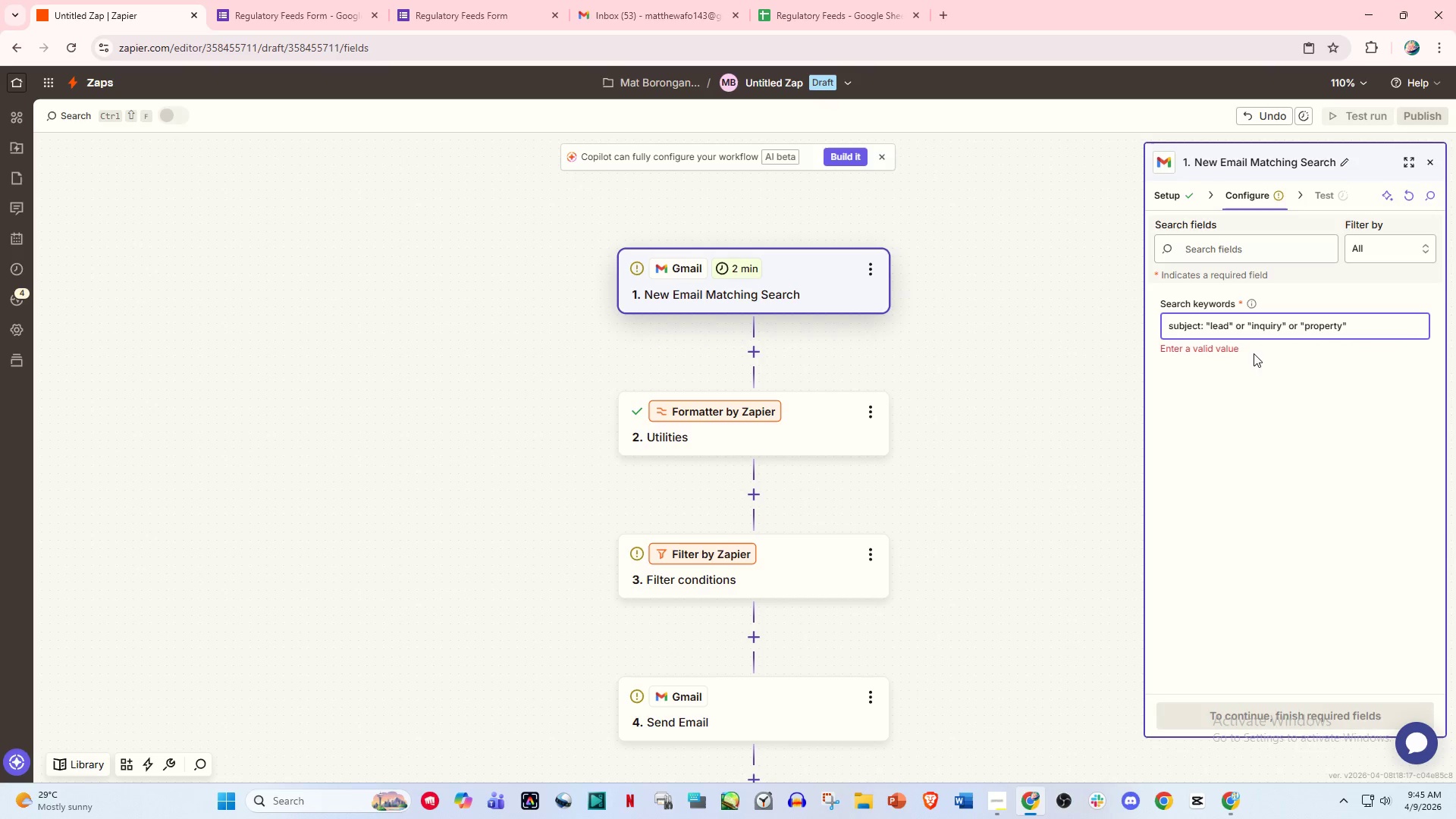 
left_click([1257, 358])
 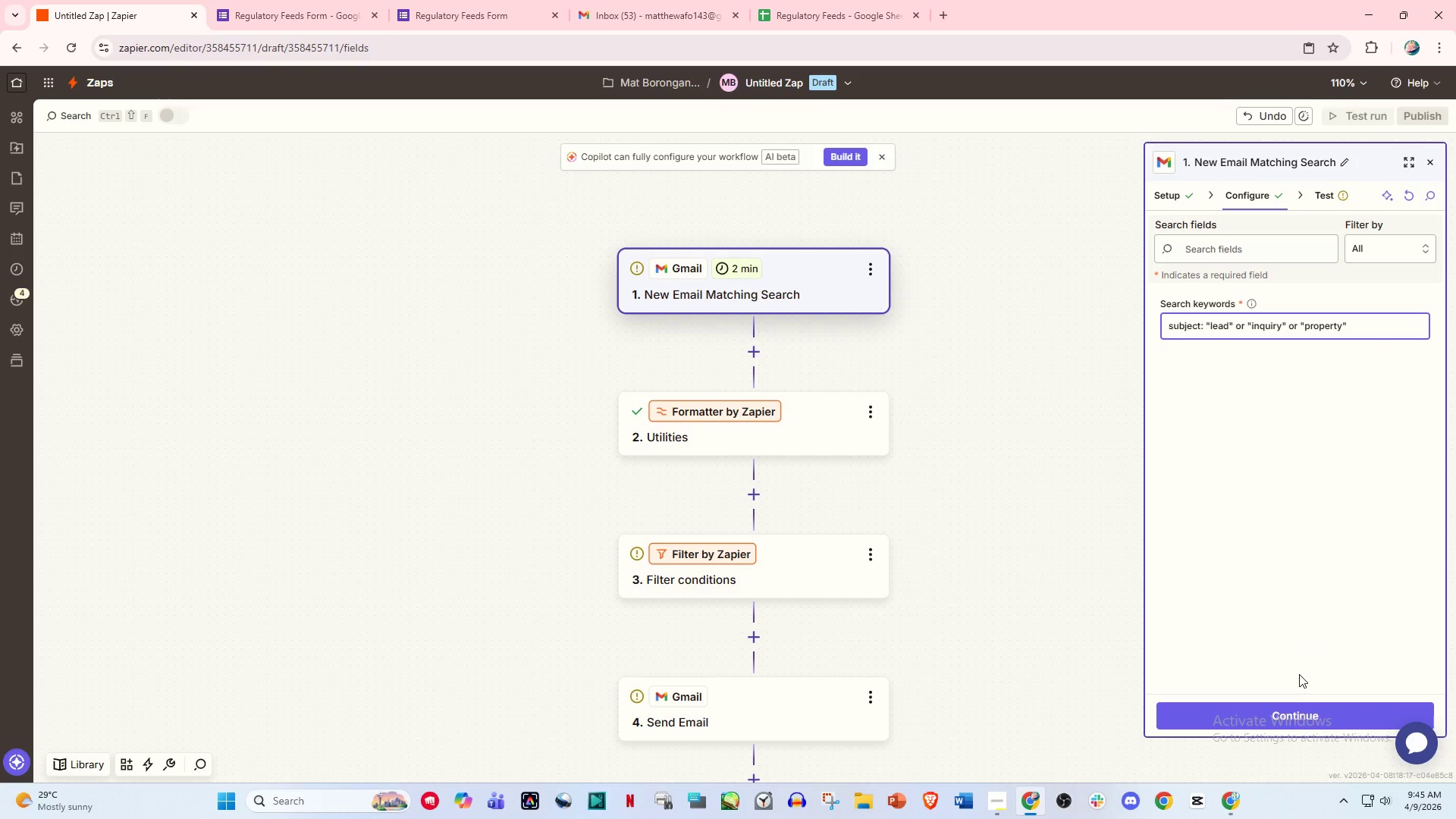 
left_click([1300, 719])
 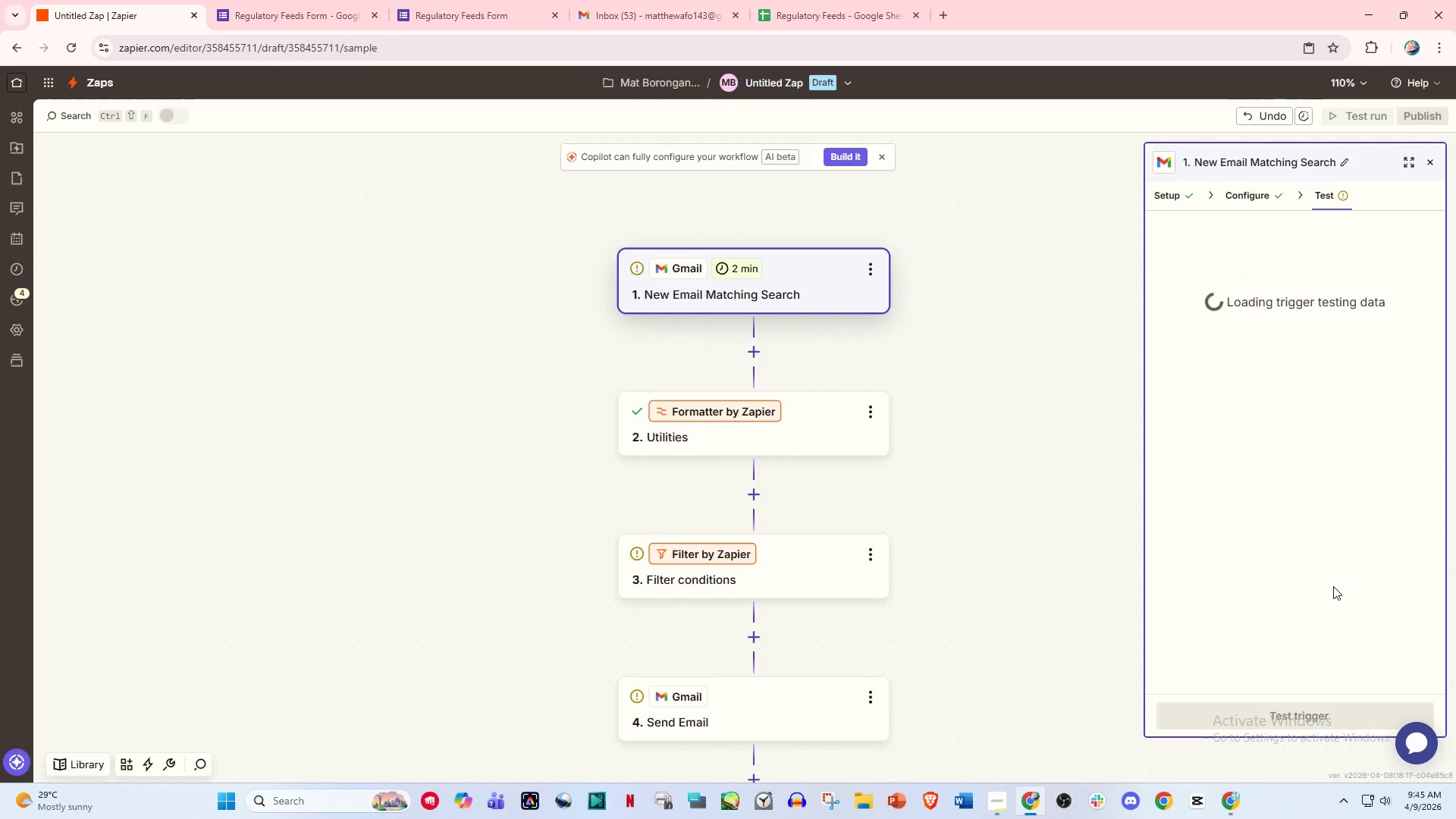 
left_click([1321, 722])
 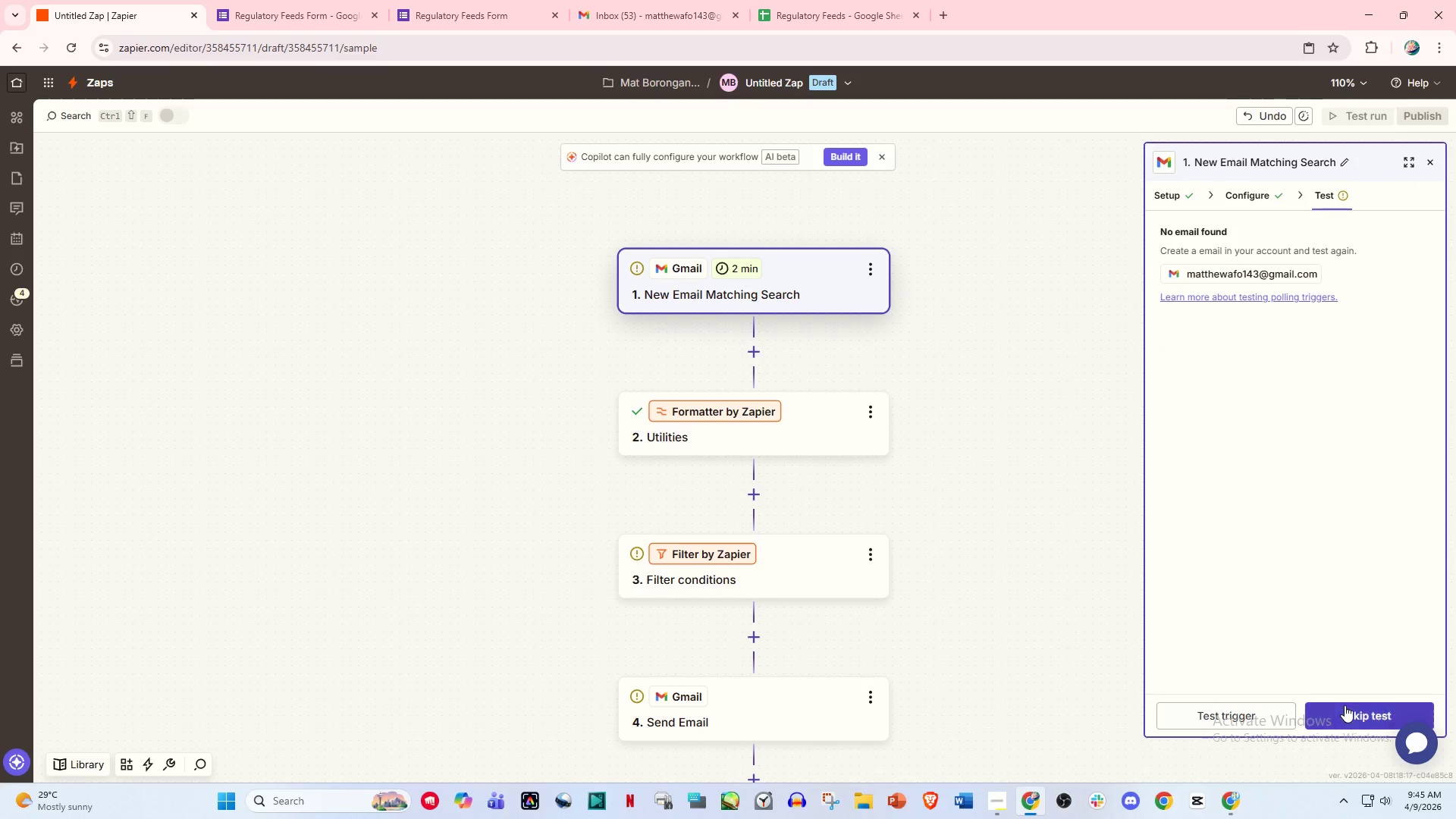 
left_click([1241, 717])
 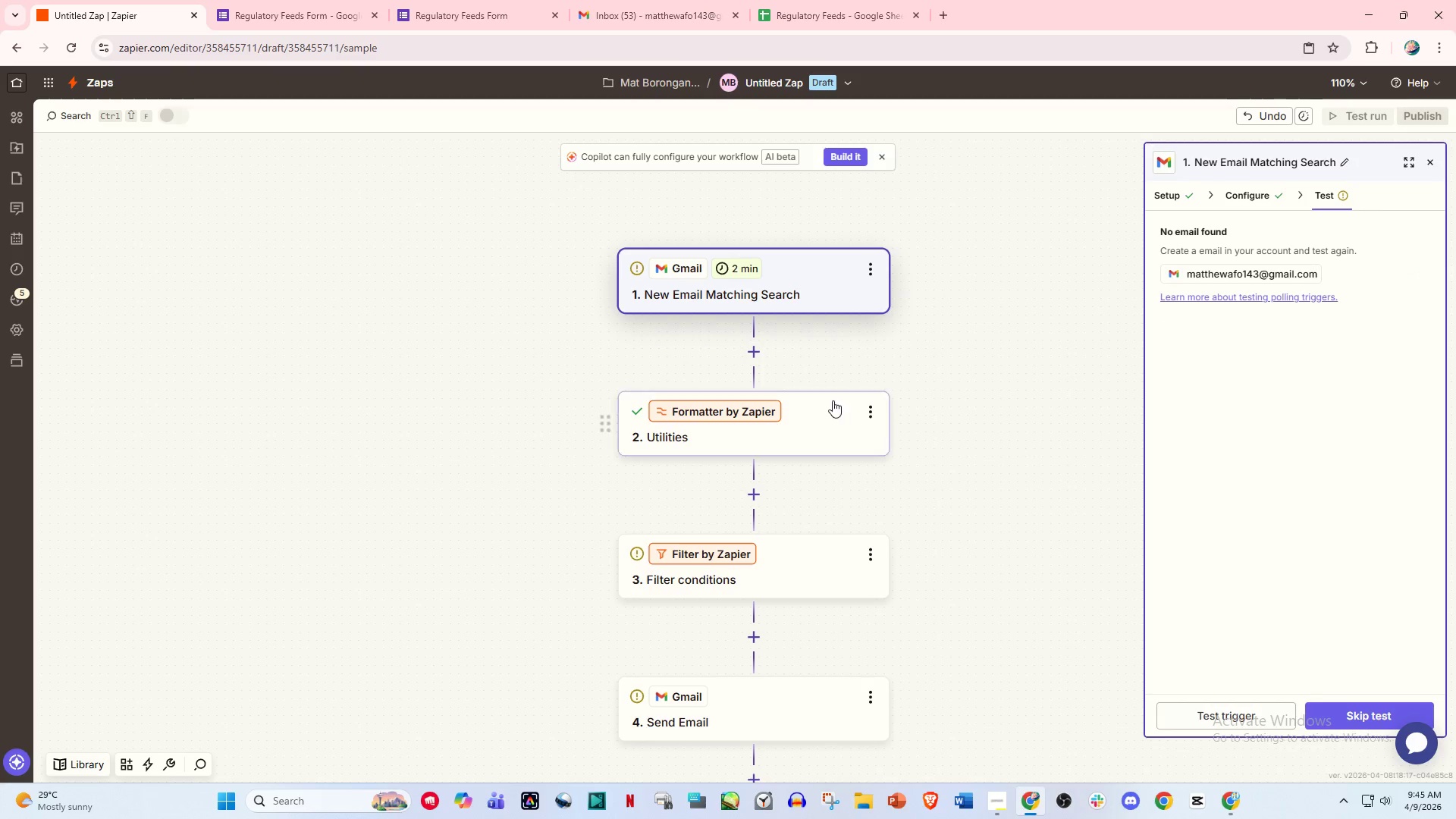 
wait(6.66)
 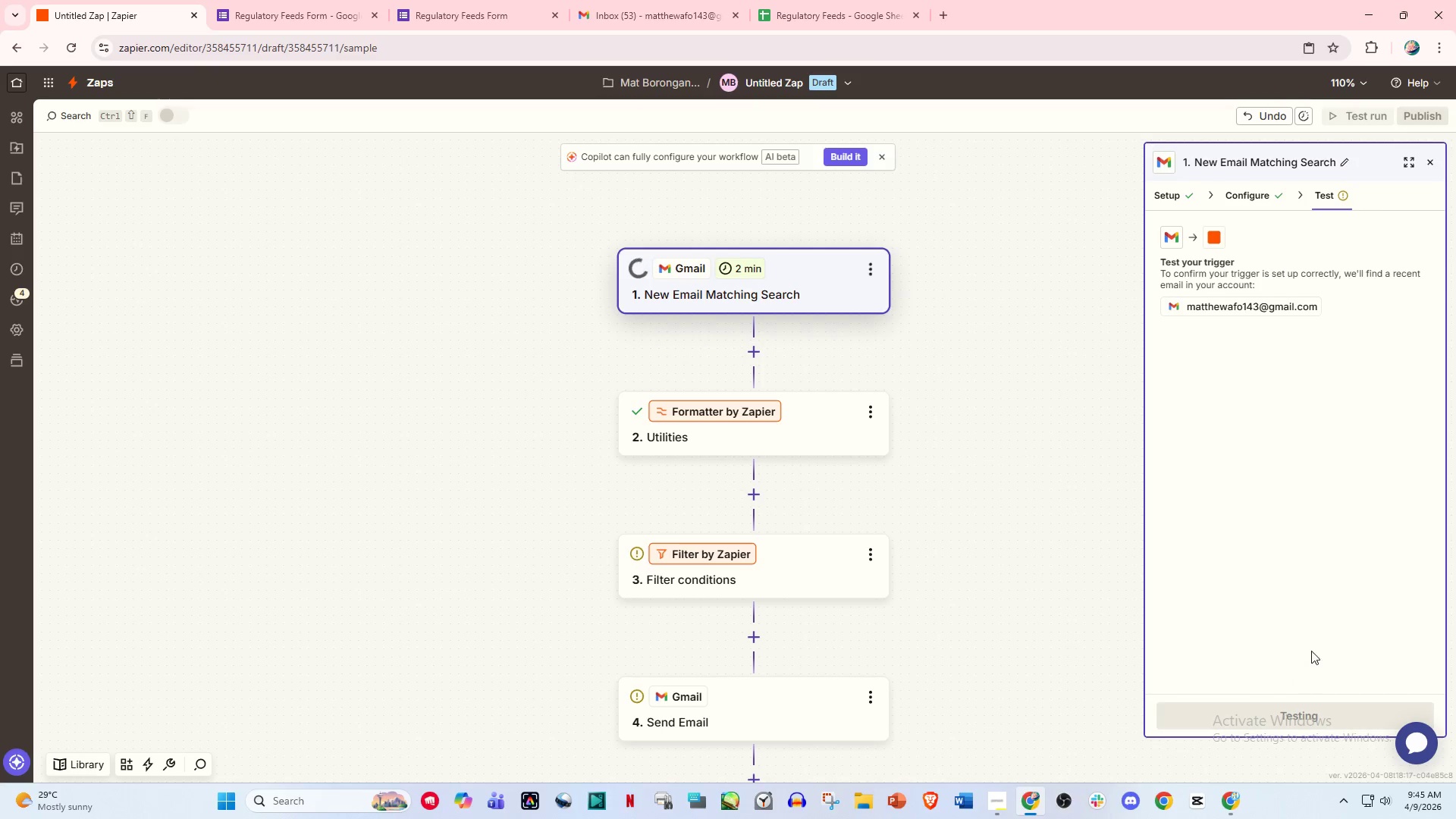 
left_click([1350, 714])
 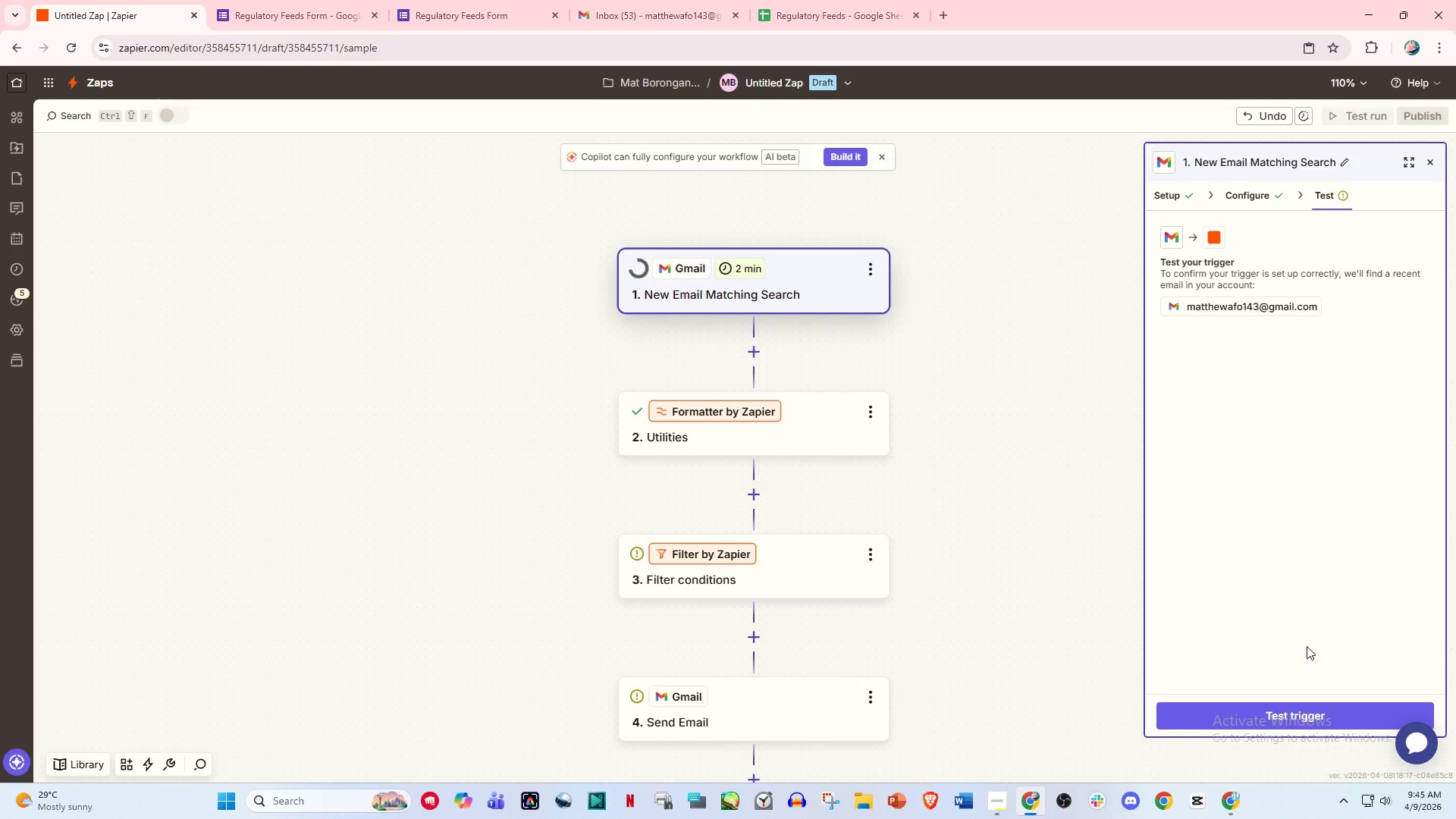 
mouse_move([1316, 678])
 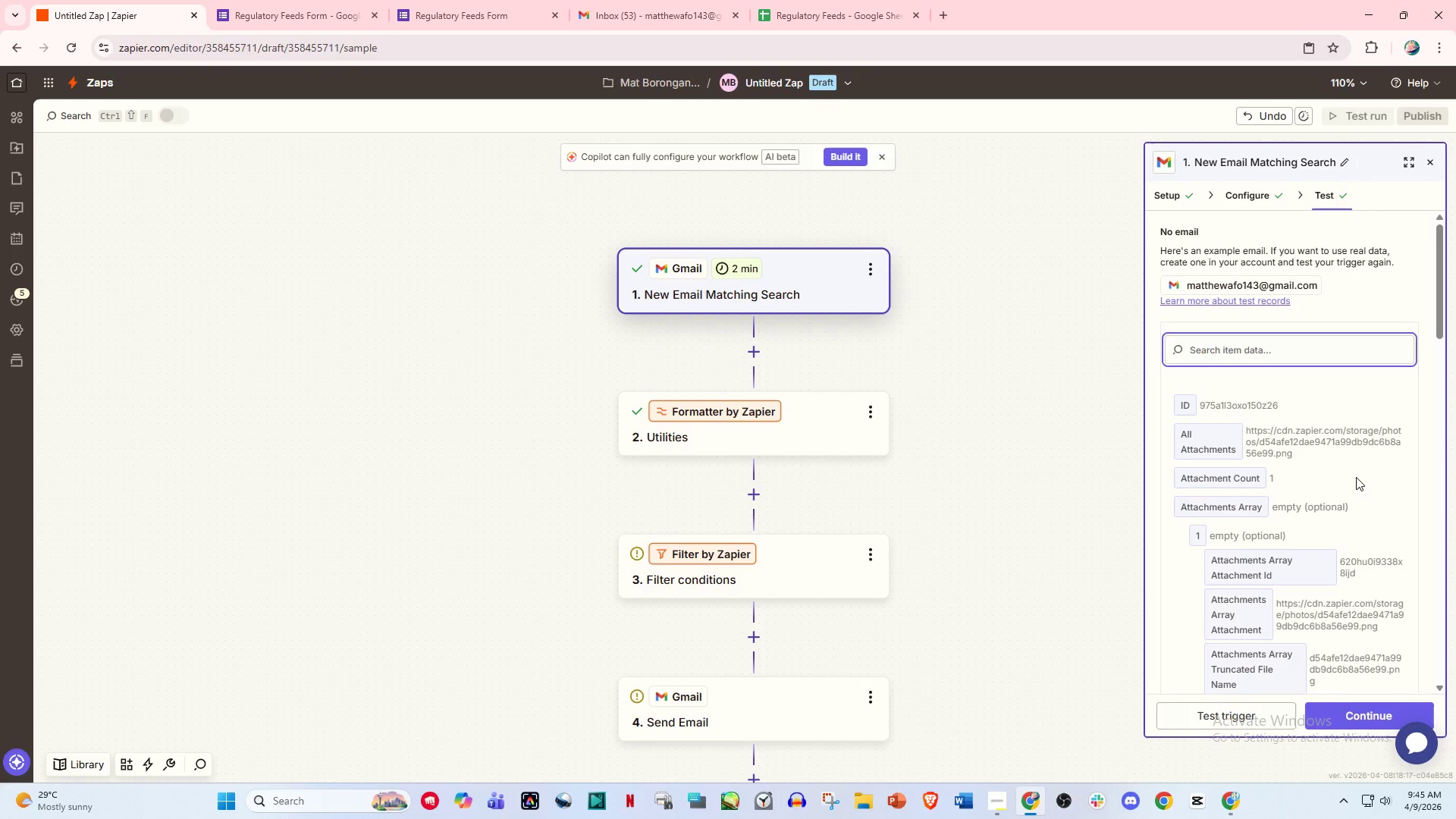 
scroll: coordinate [1299, 514], scroll_direction: down, amount: 8.0
 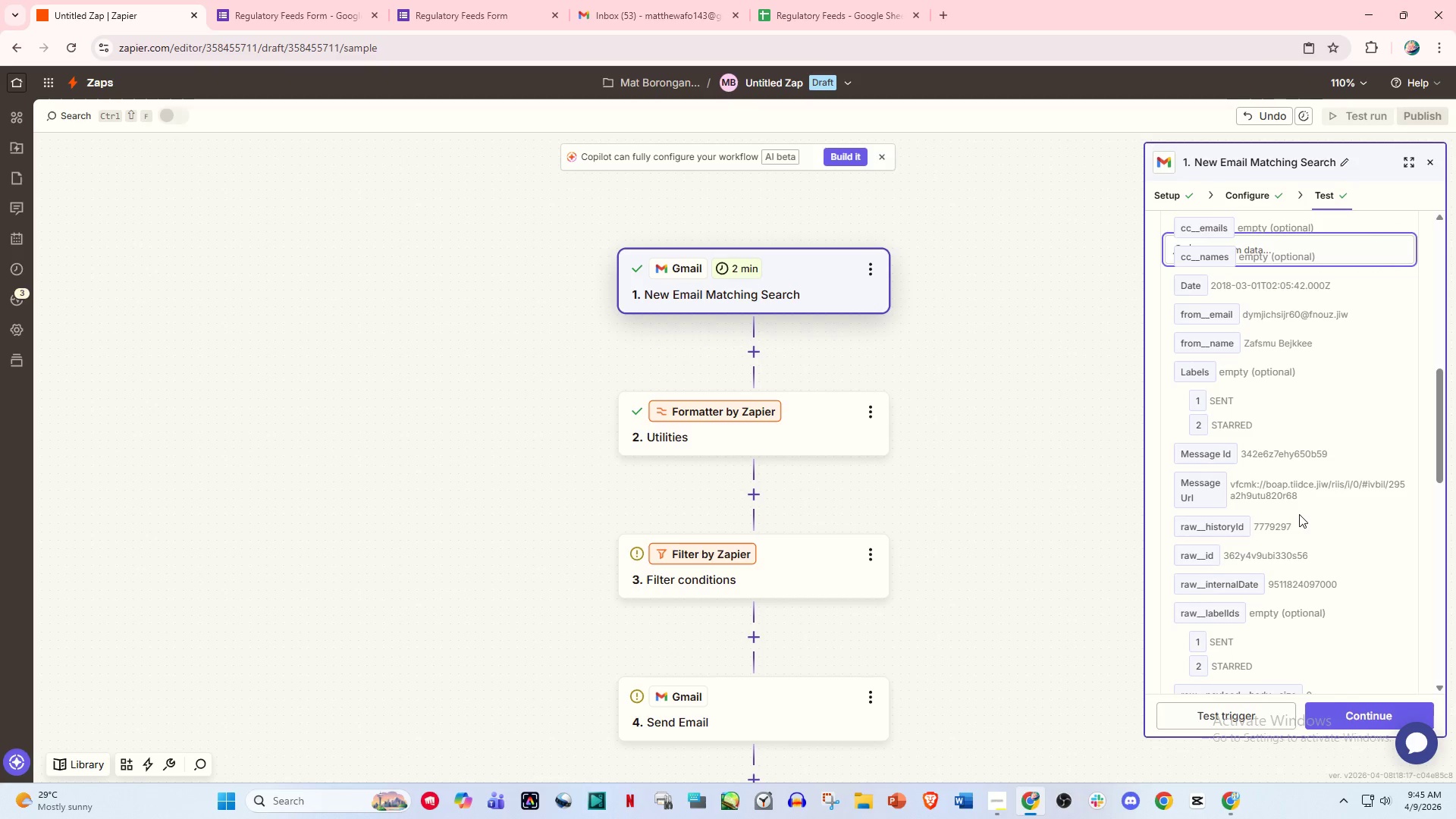 
scroll: coordinate [1300, 516], scroll_direction: down, amount: 2.0
 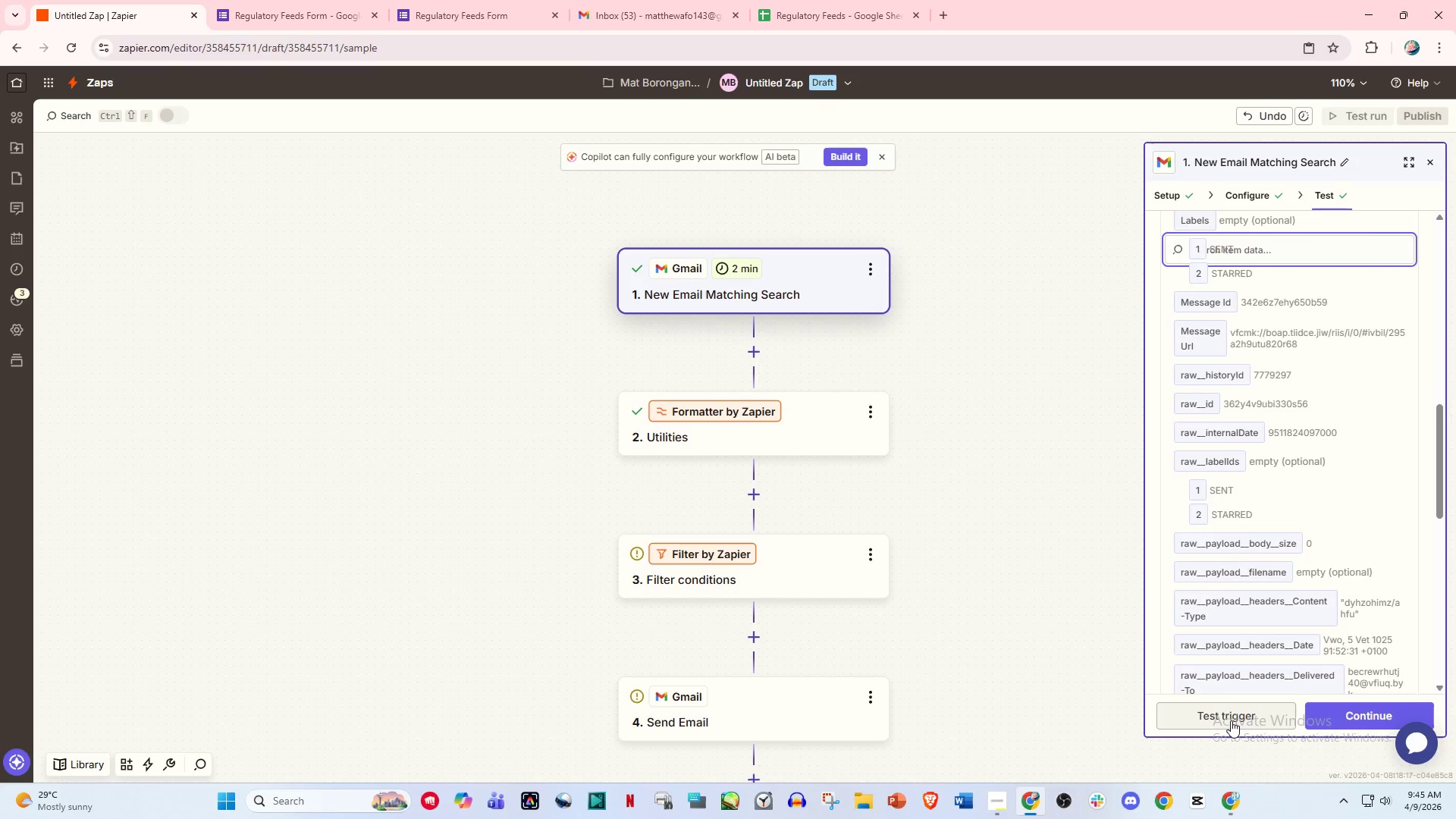 
left_click([1231, 720])
 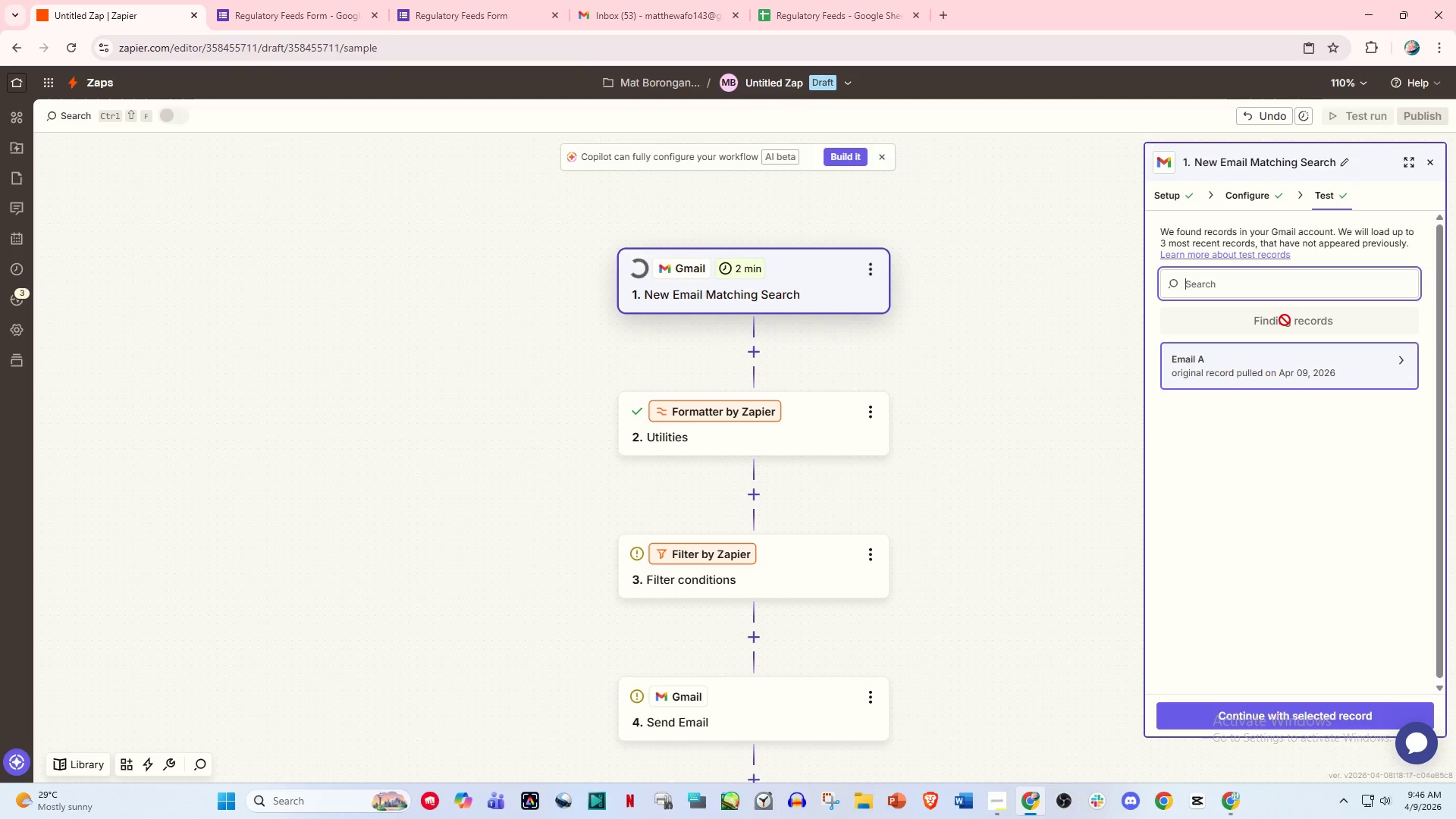 
wait(7.83)
 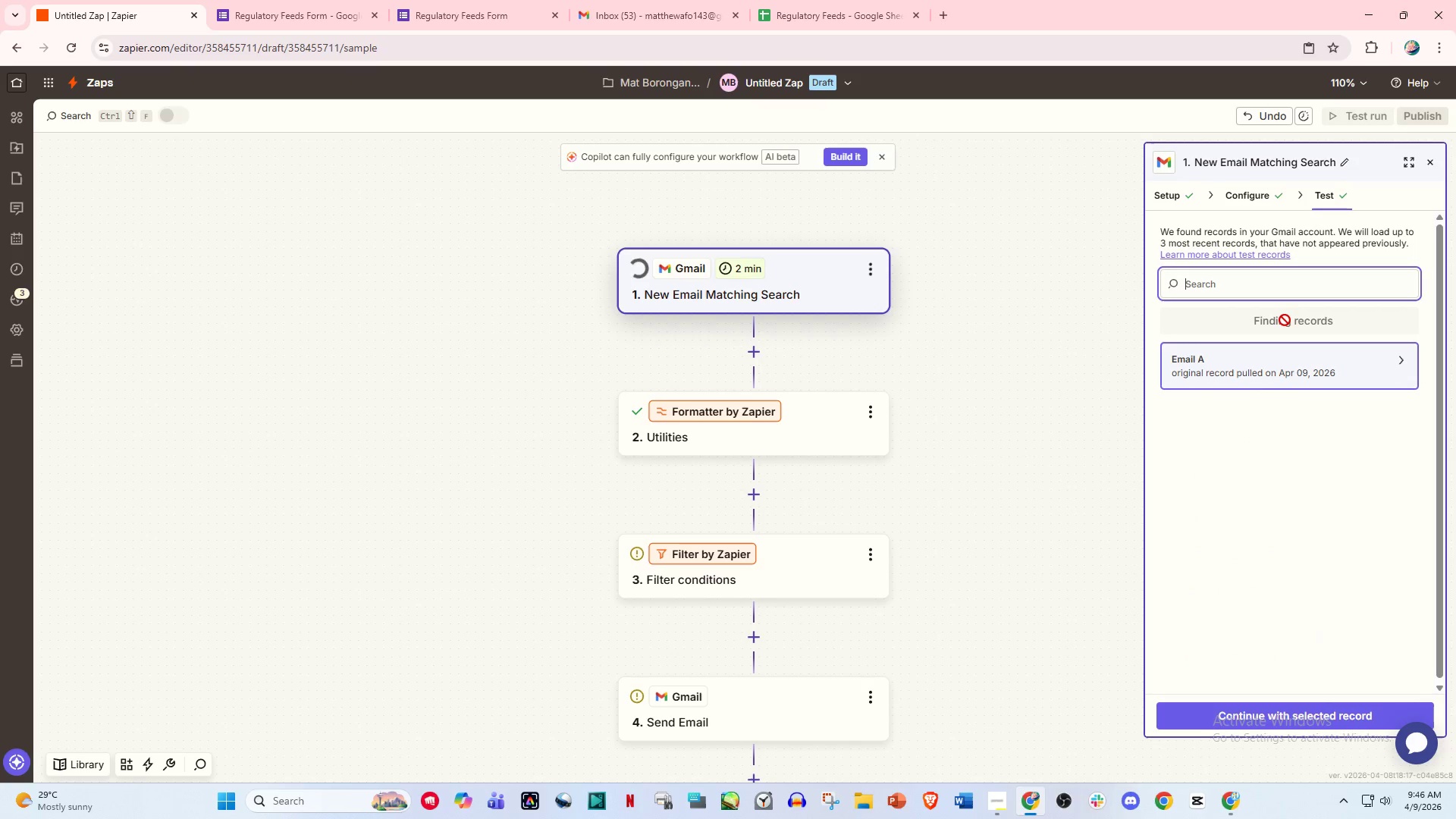 
left_click([1285, 320])
 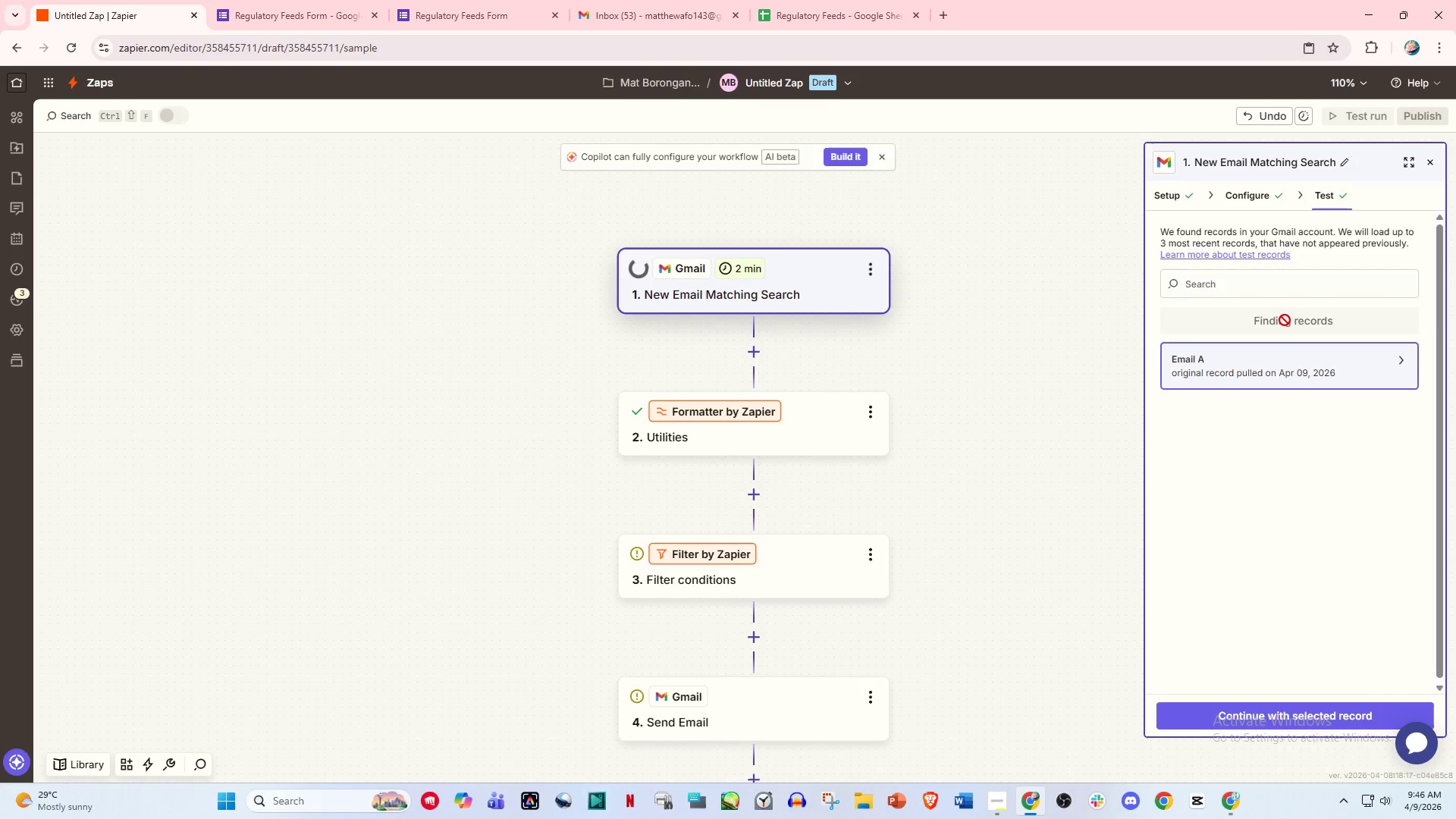 
wait(5.08)
 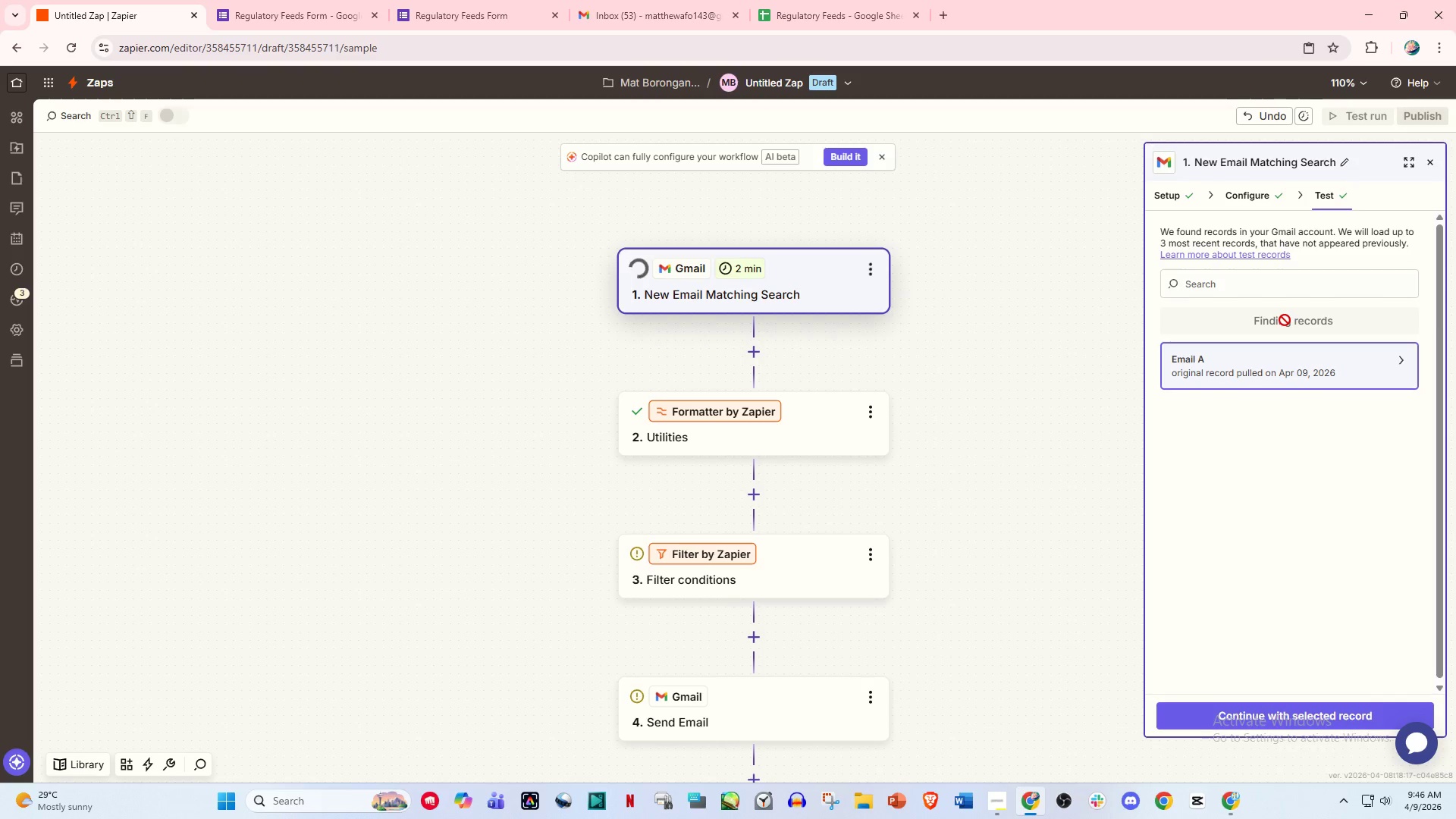 
left_click([1285, 320])
 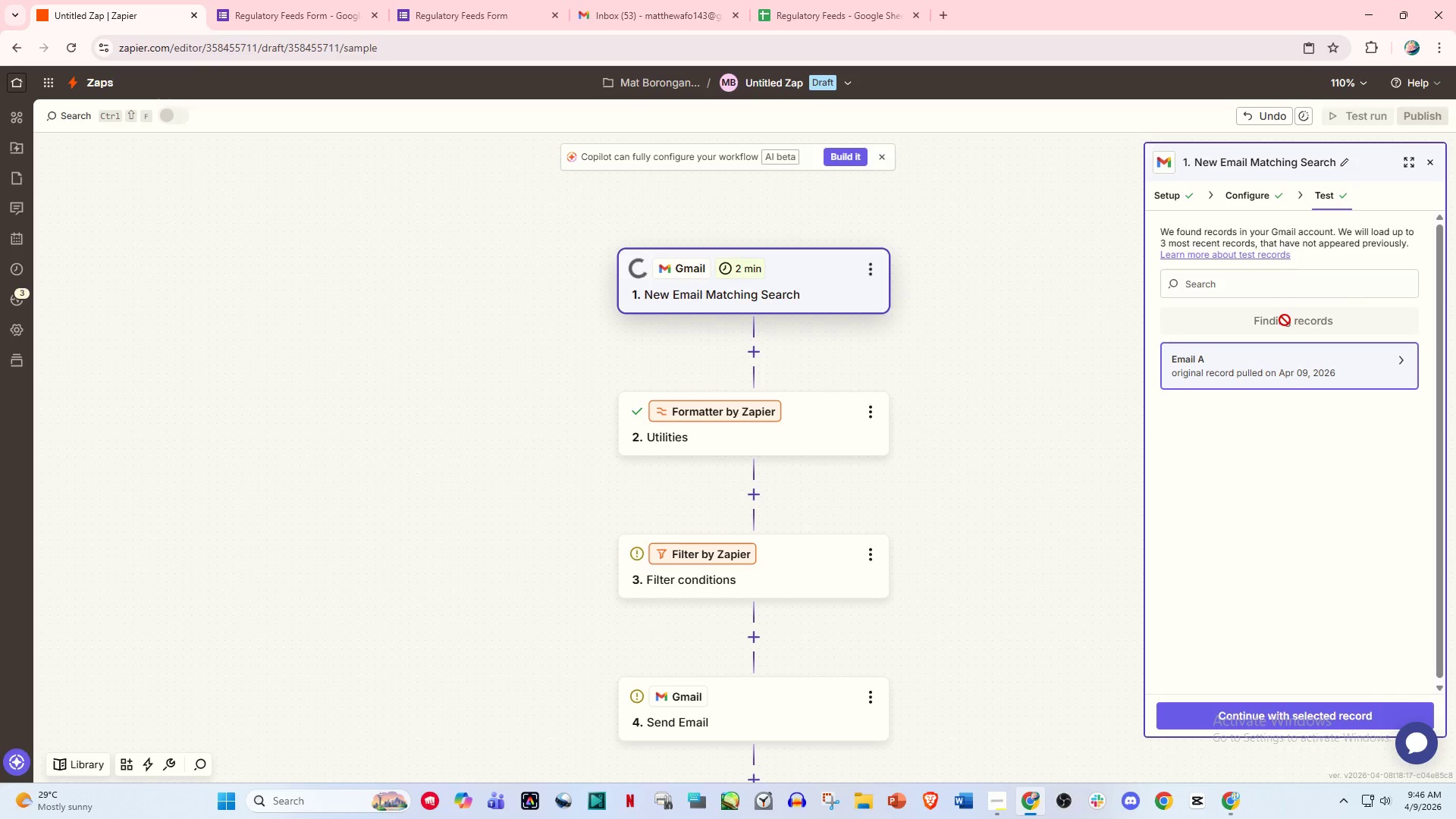 
wait(6.16)
 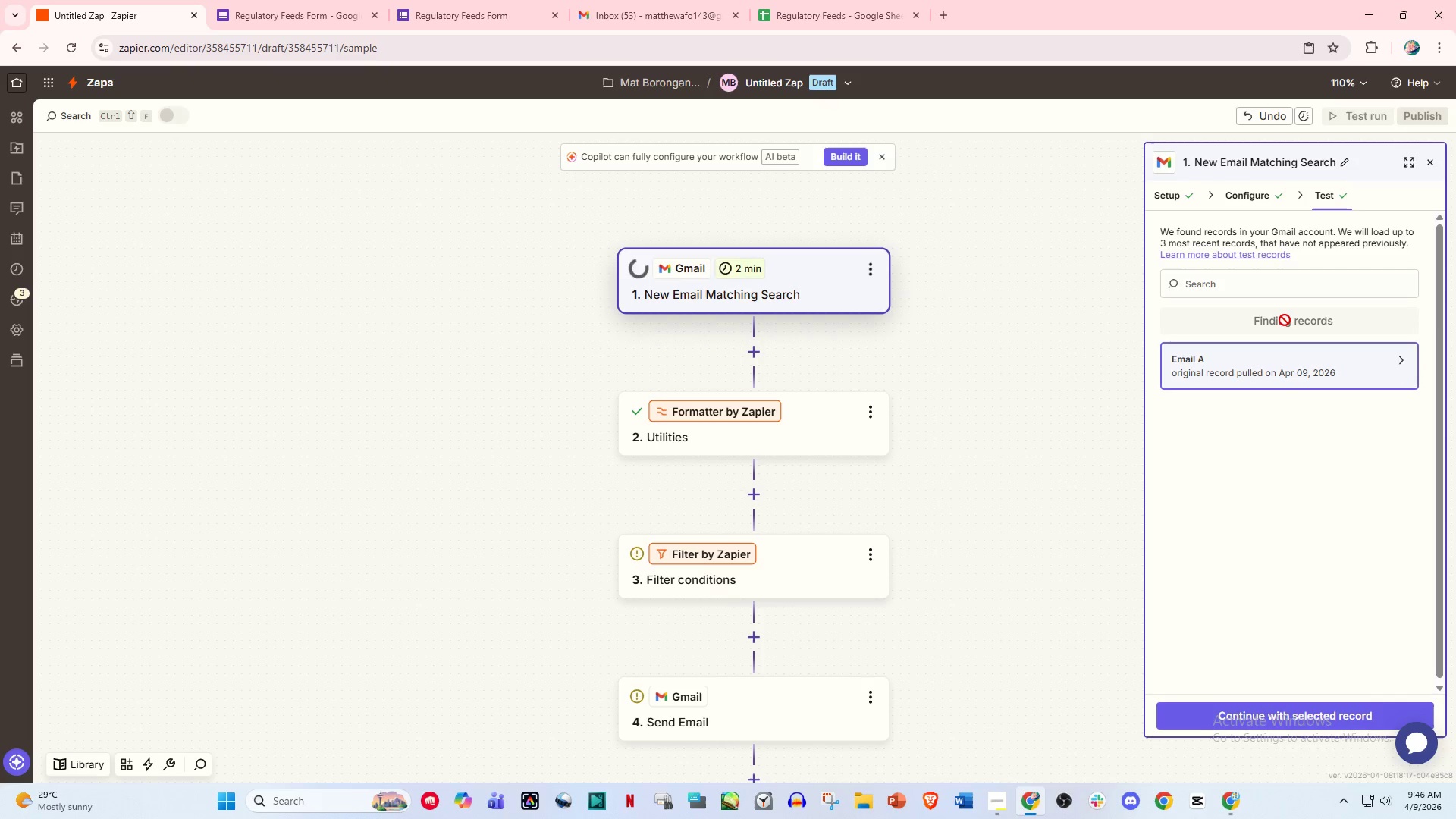 
left_click([1276, 708])
 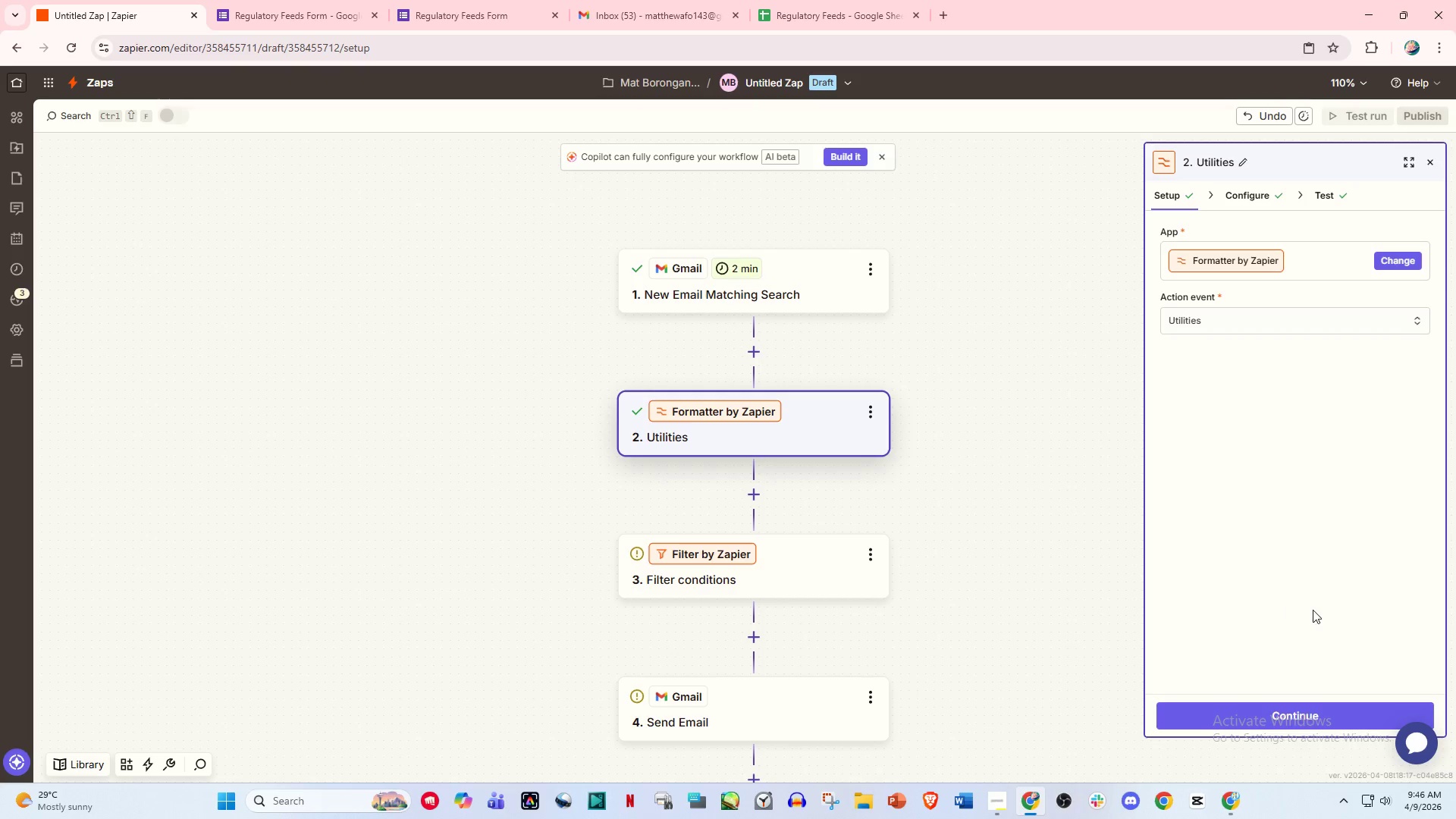 
wait(29.89)
 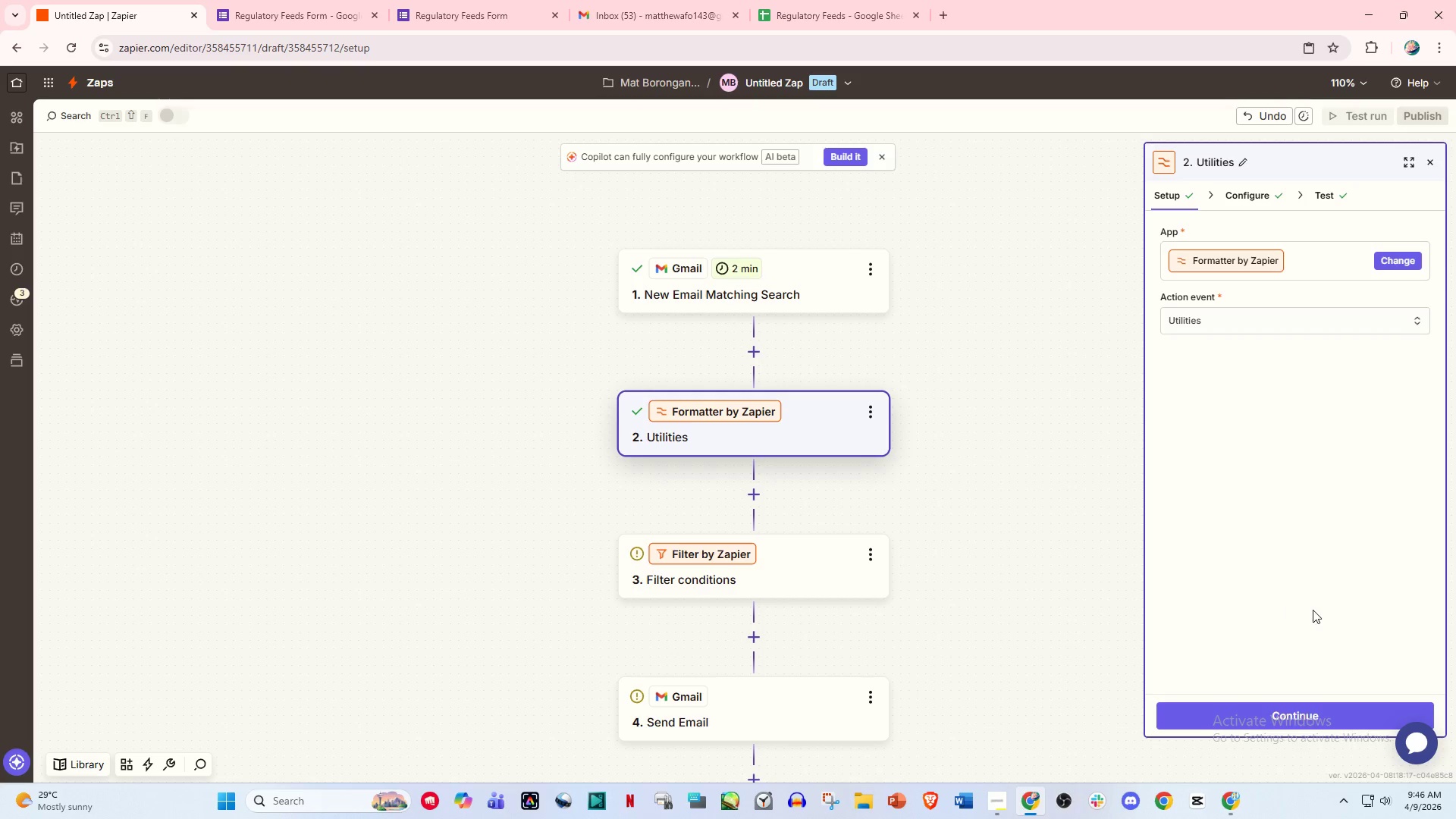 
left_click([764, 357])
 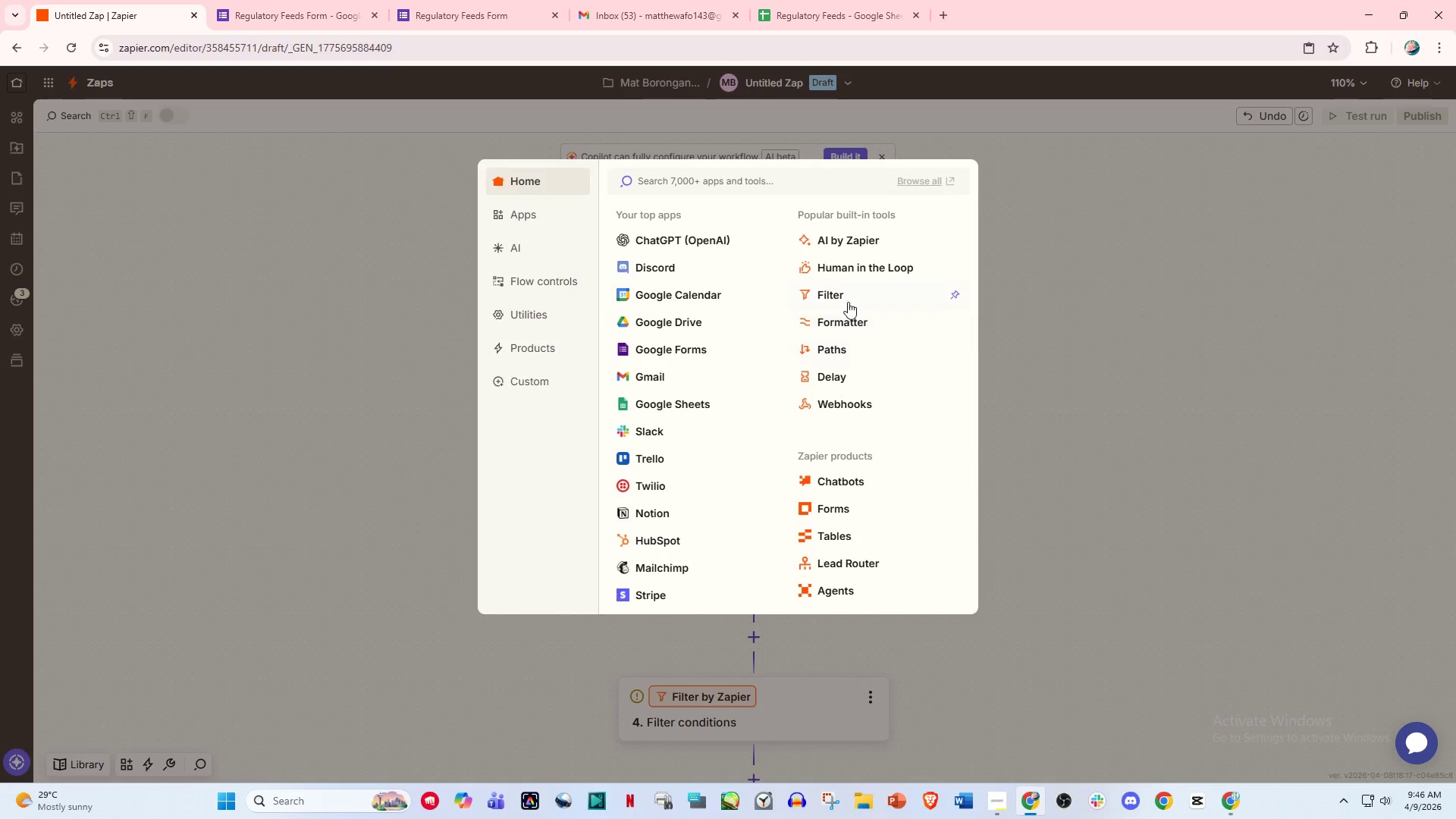 
left_click([847, 316])
 